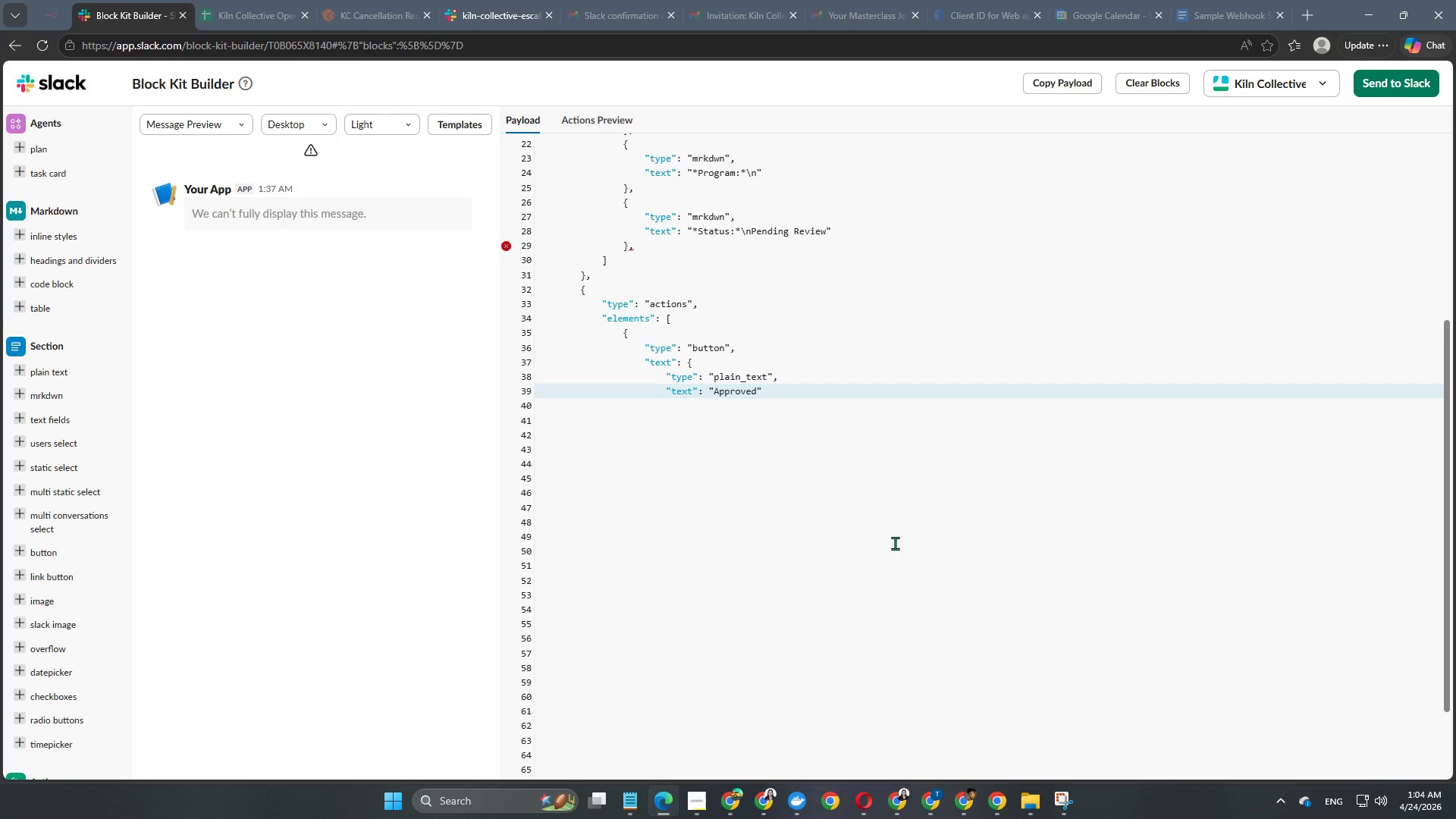 
key(Enter)
 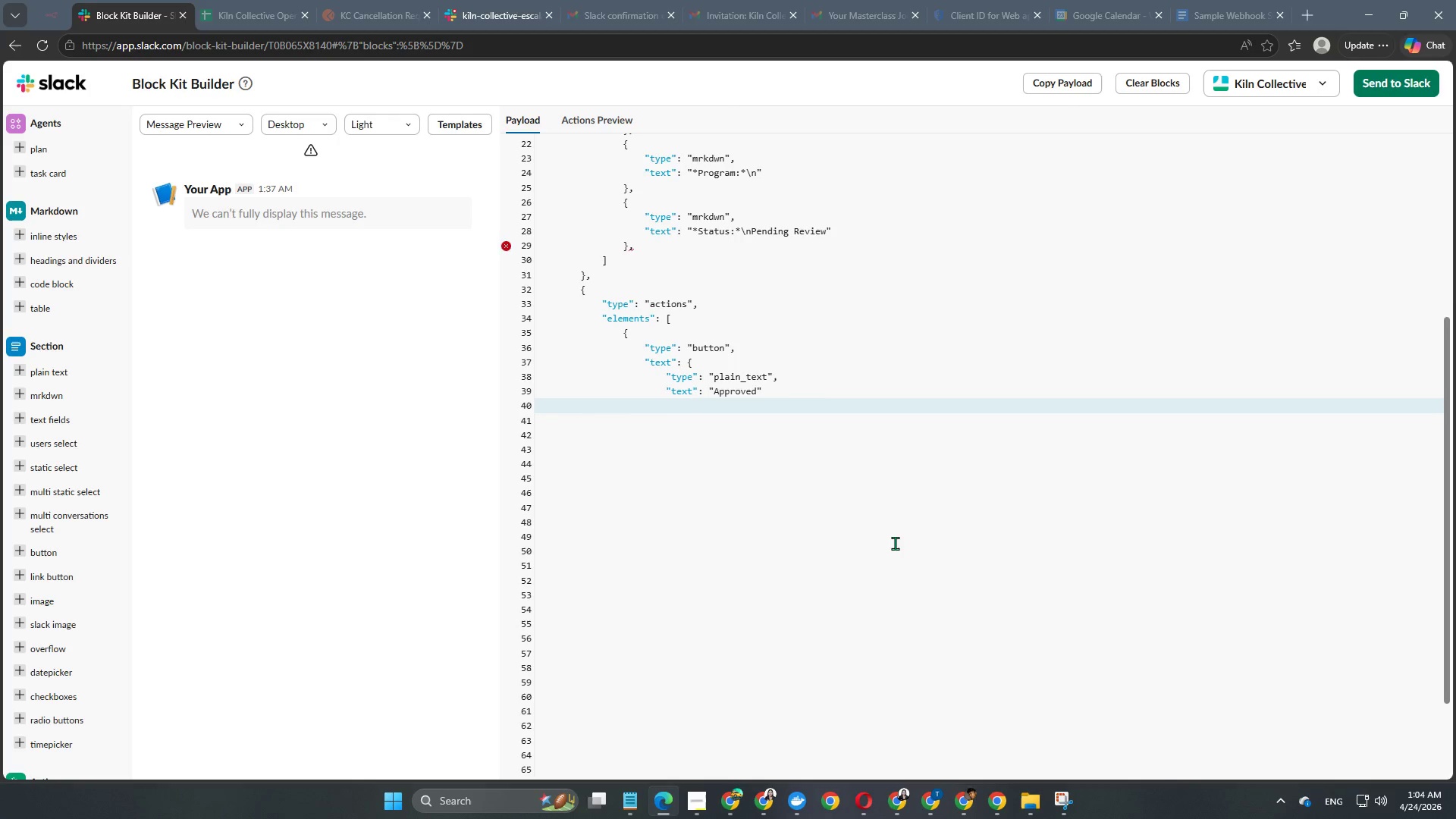 
key(Enter)
 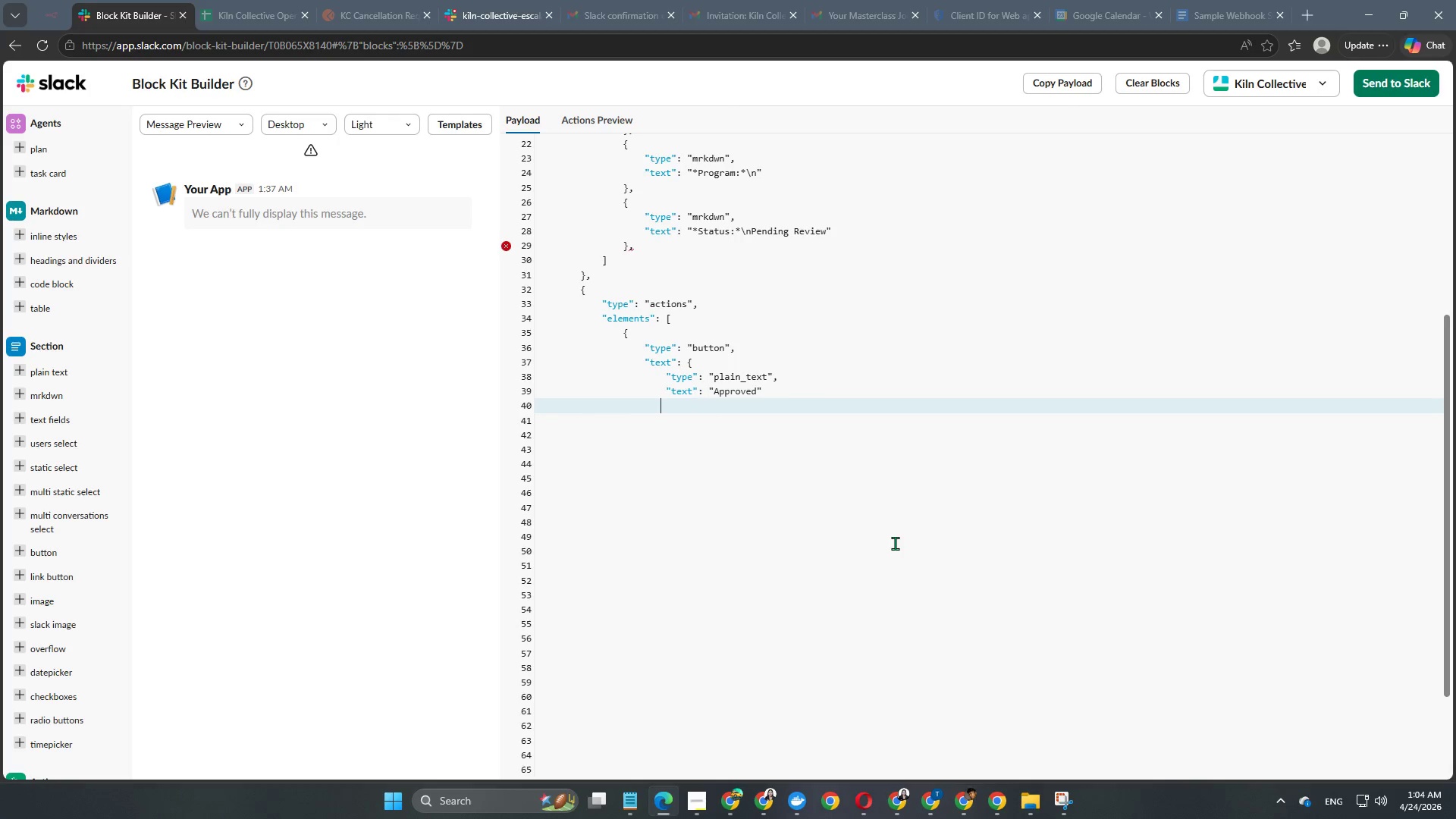 
key(Backspace)
 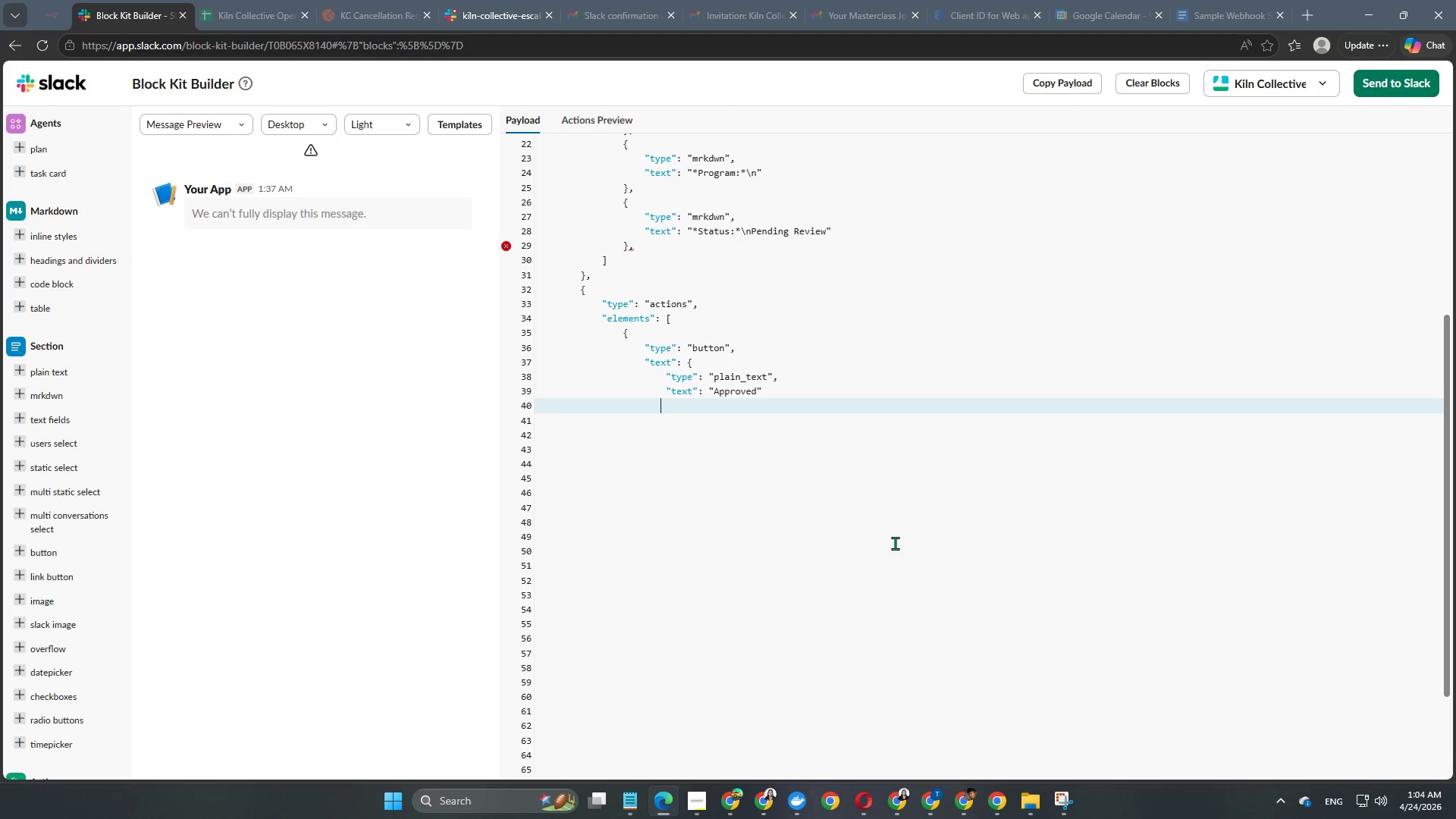 
hold_key(key=Backspace, duration=0.83)
 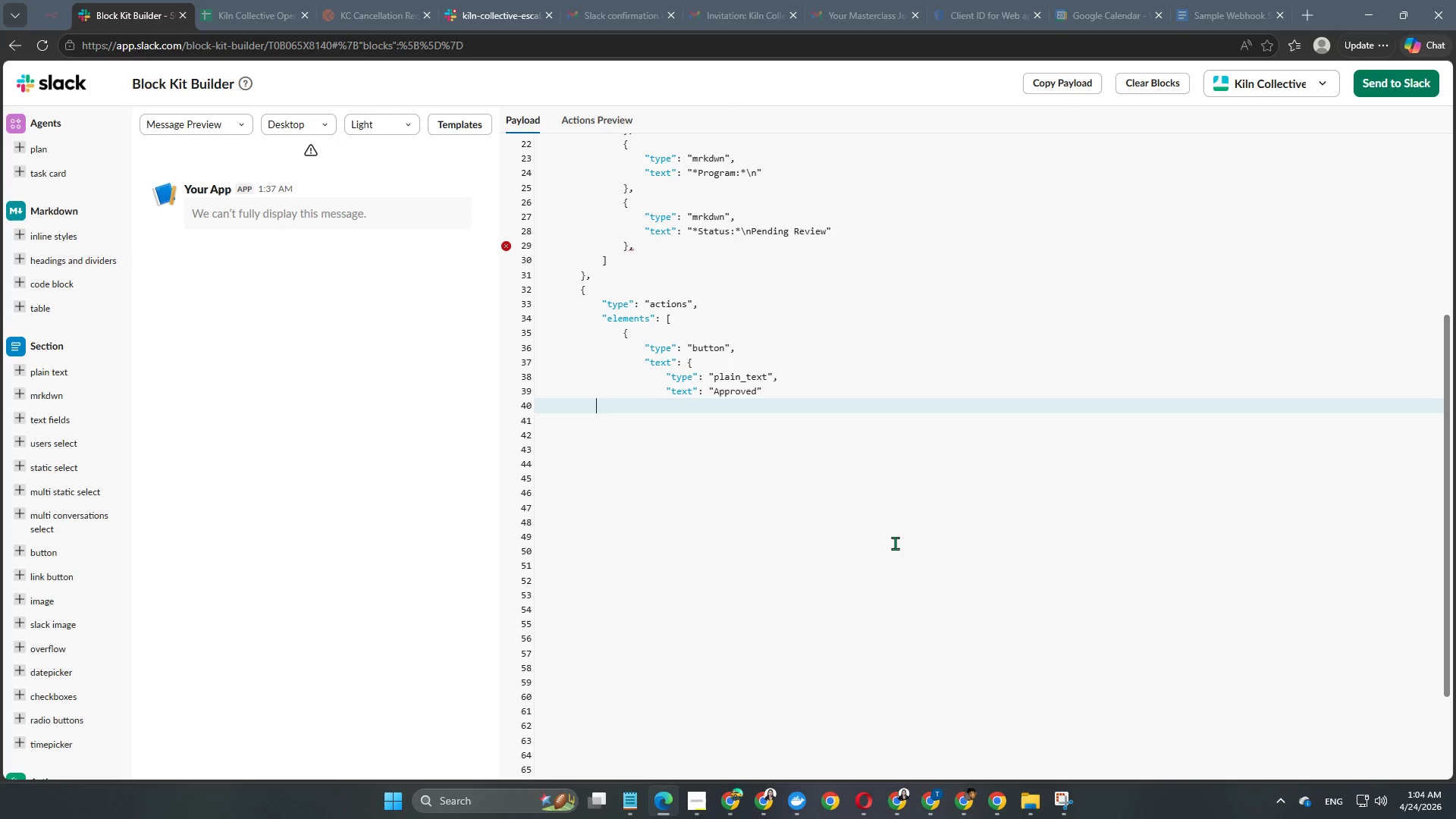 
key(Backspace)
 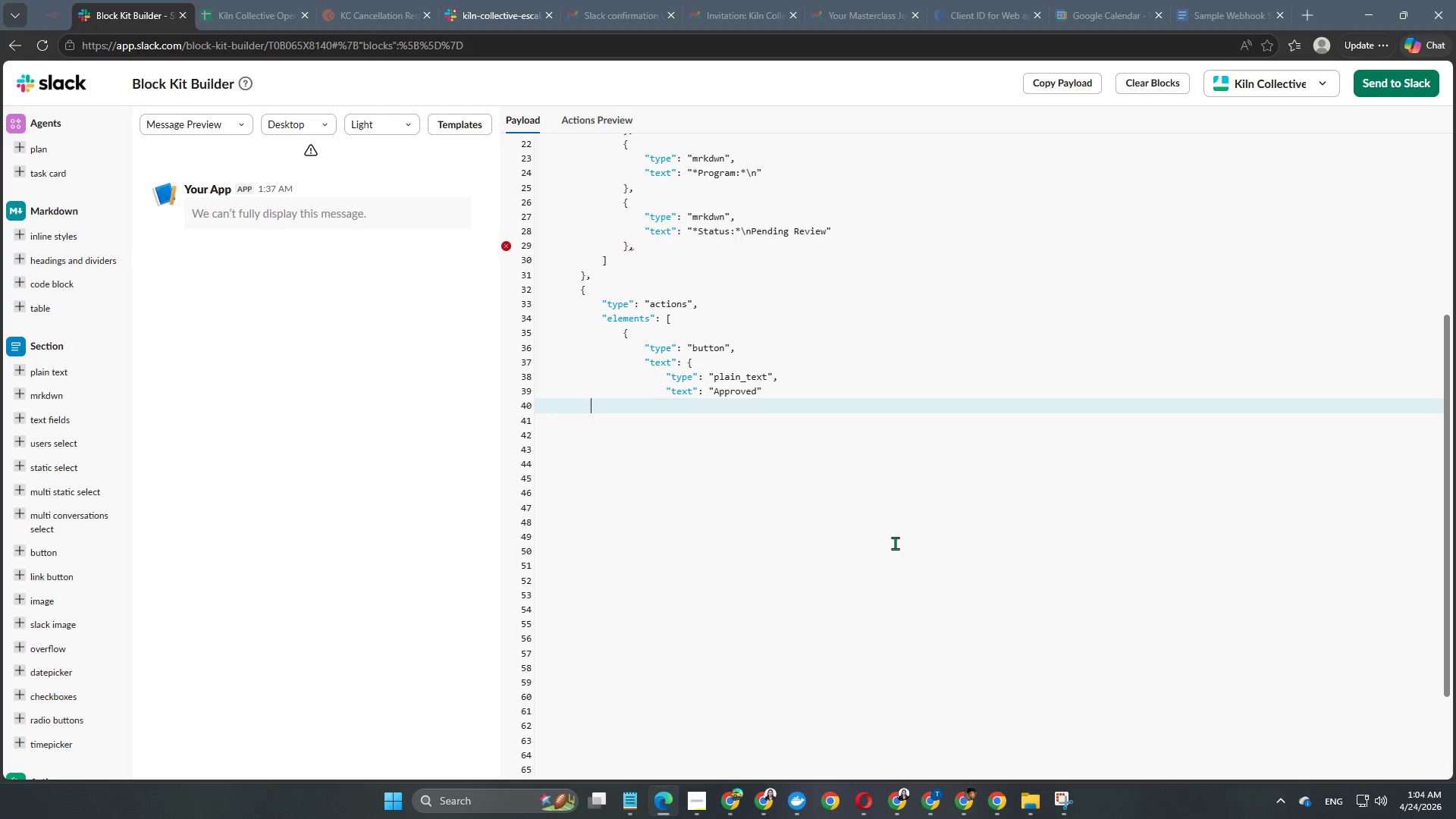 
key(Backspace)
 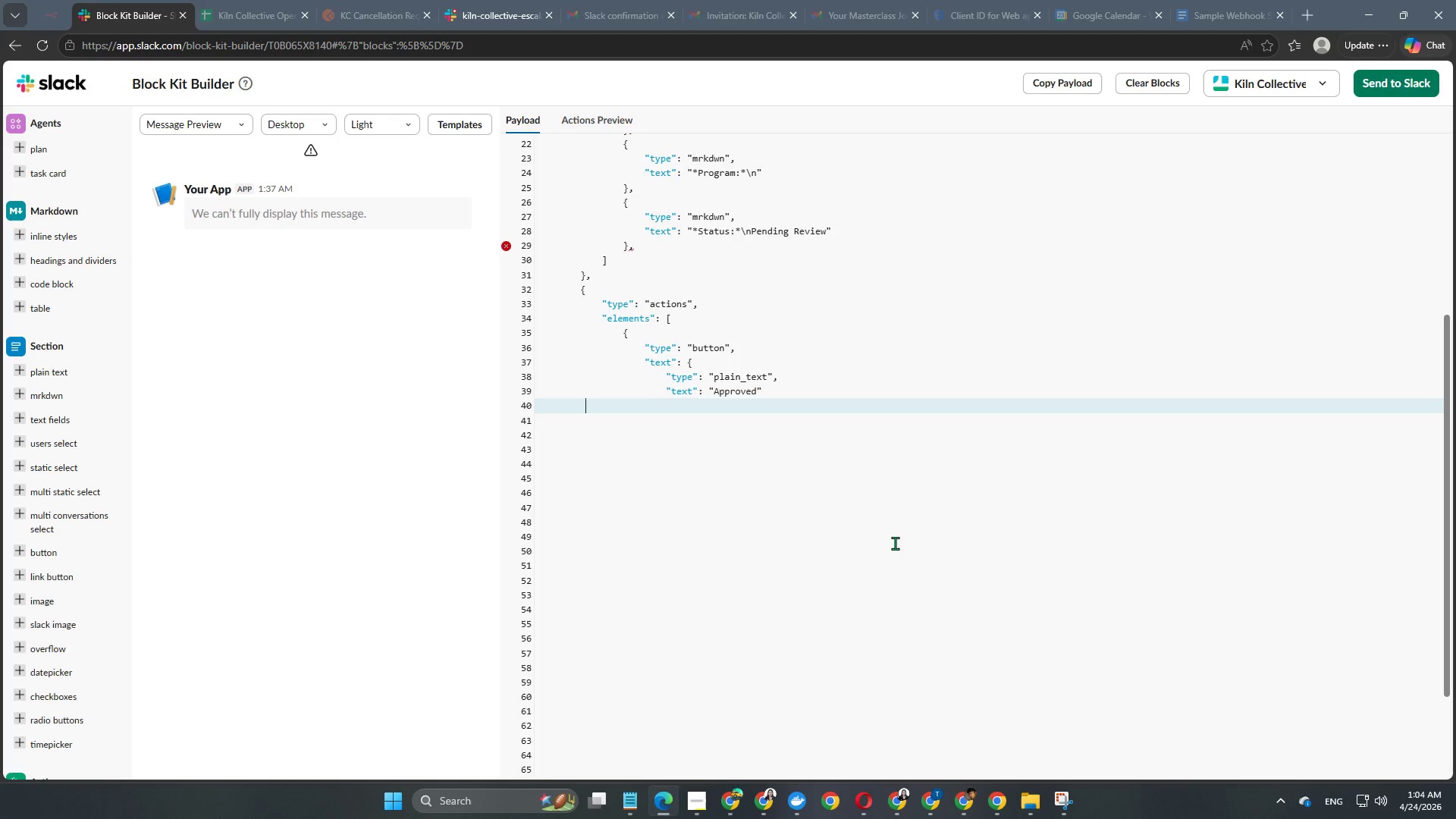 
key(Backspace)
 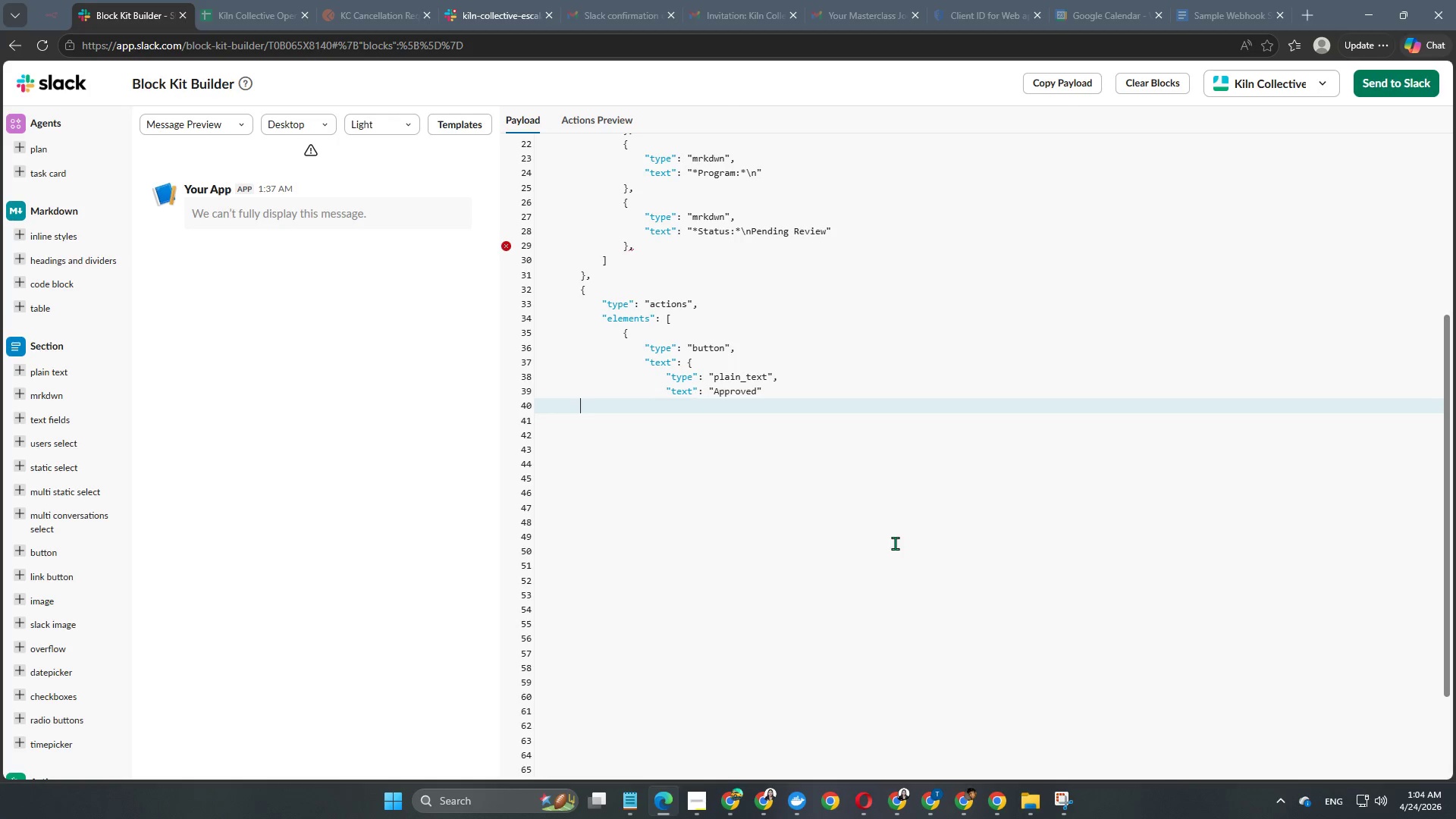 
key(Backspace)
 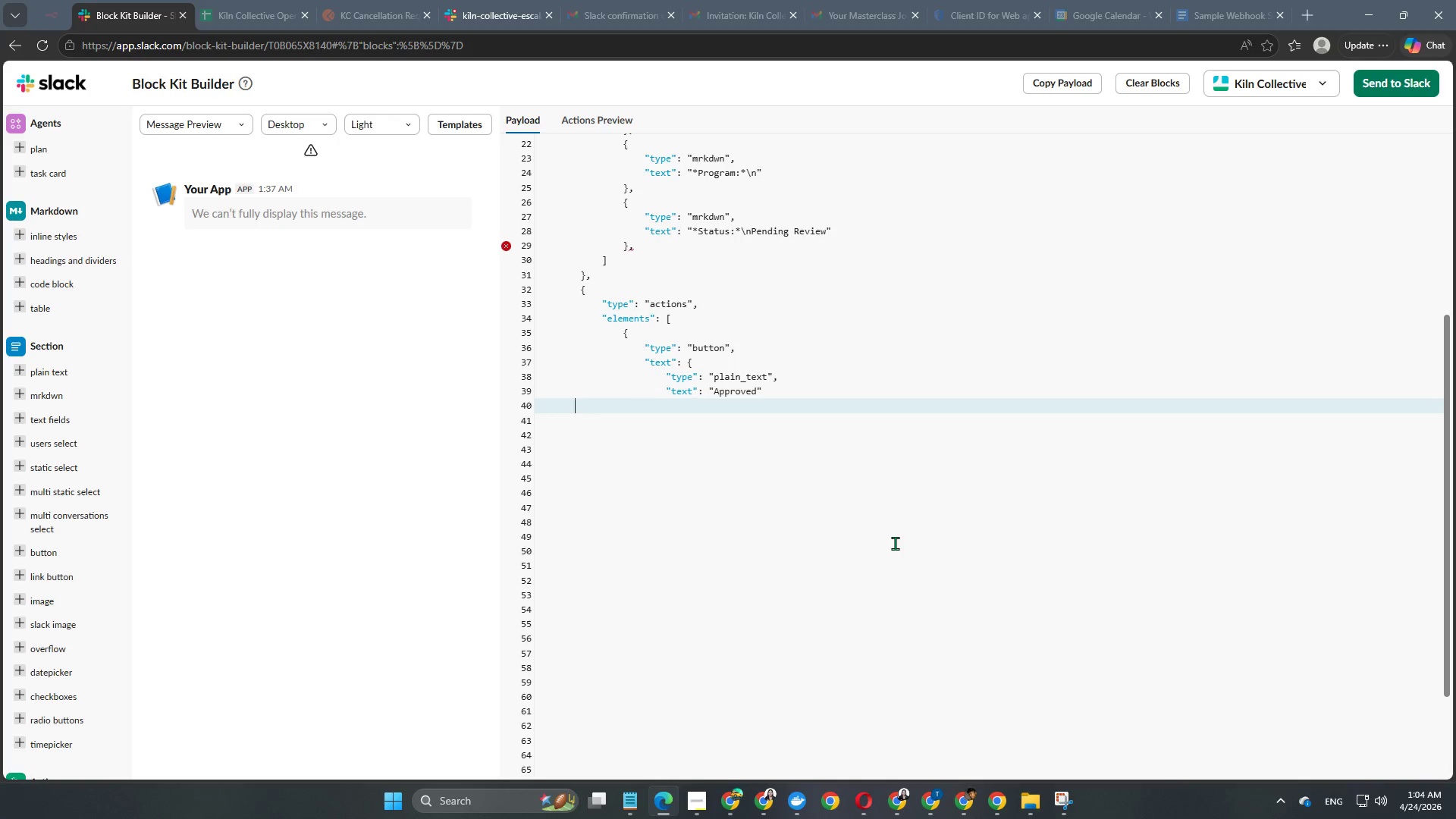 
key(Backspace)
 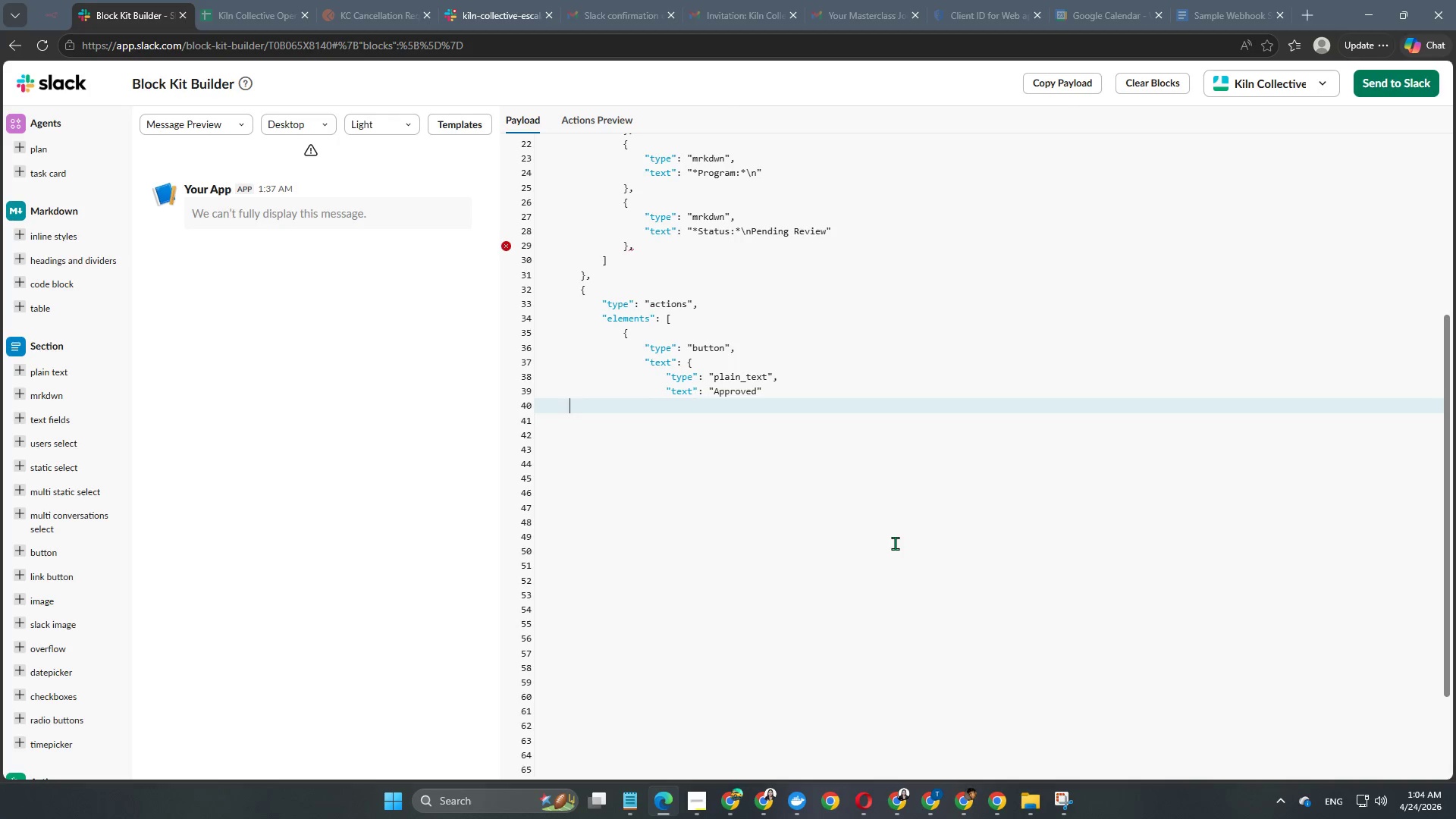 
key(Backspace)
 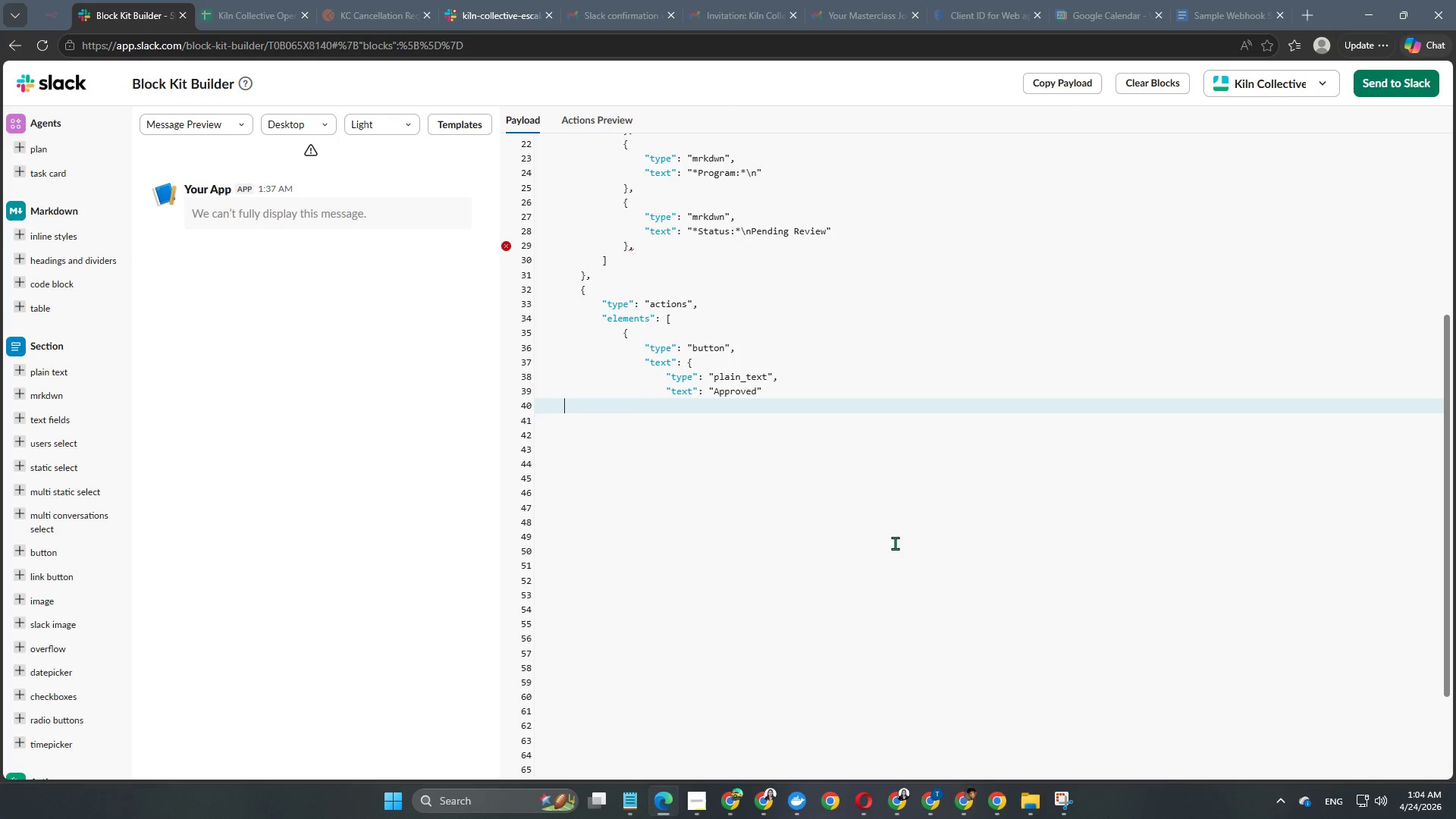 
key(Backspace)
 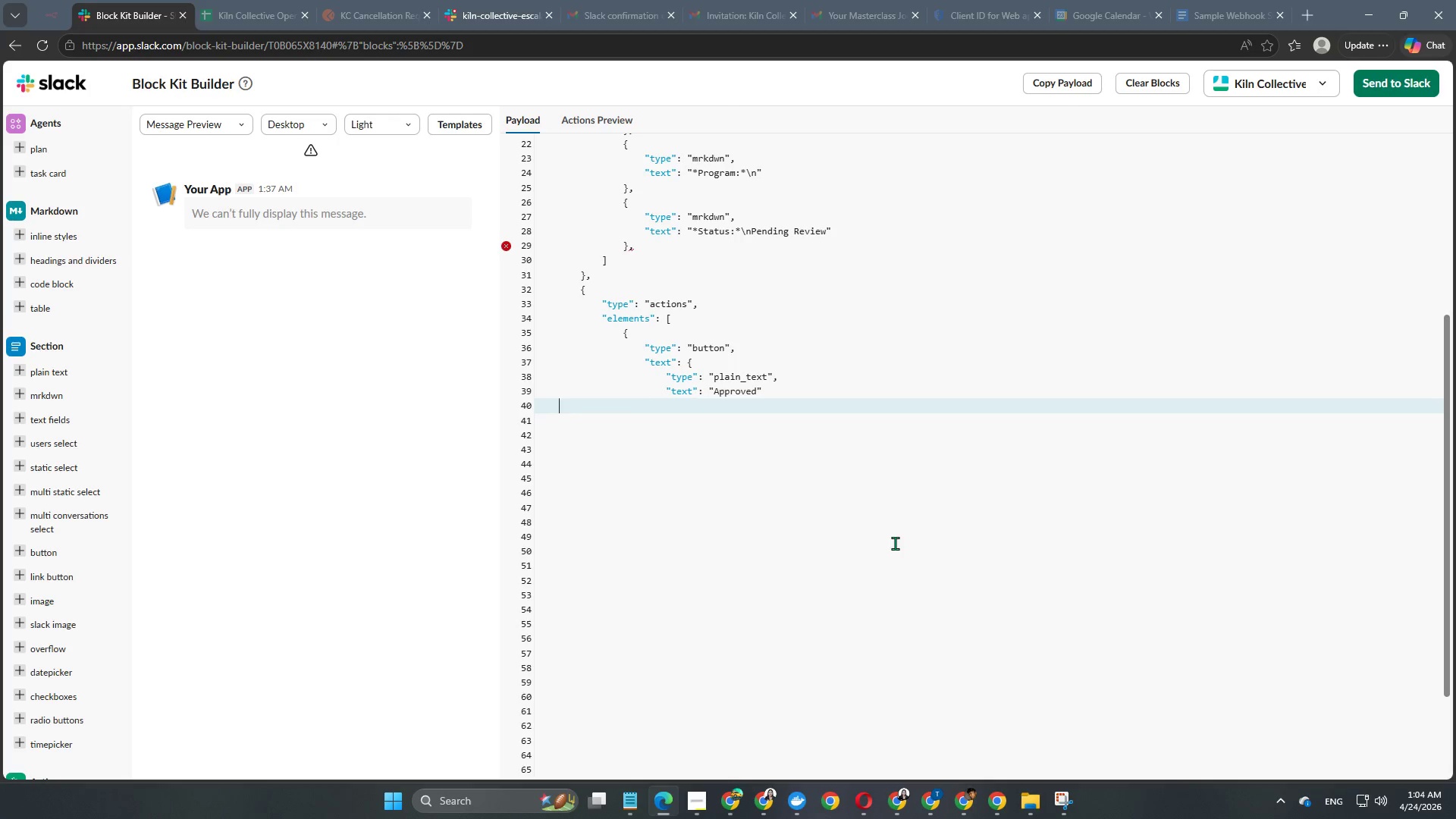 
key(Backspace)
 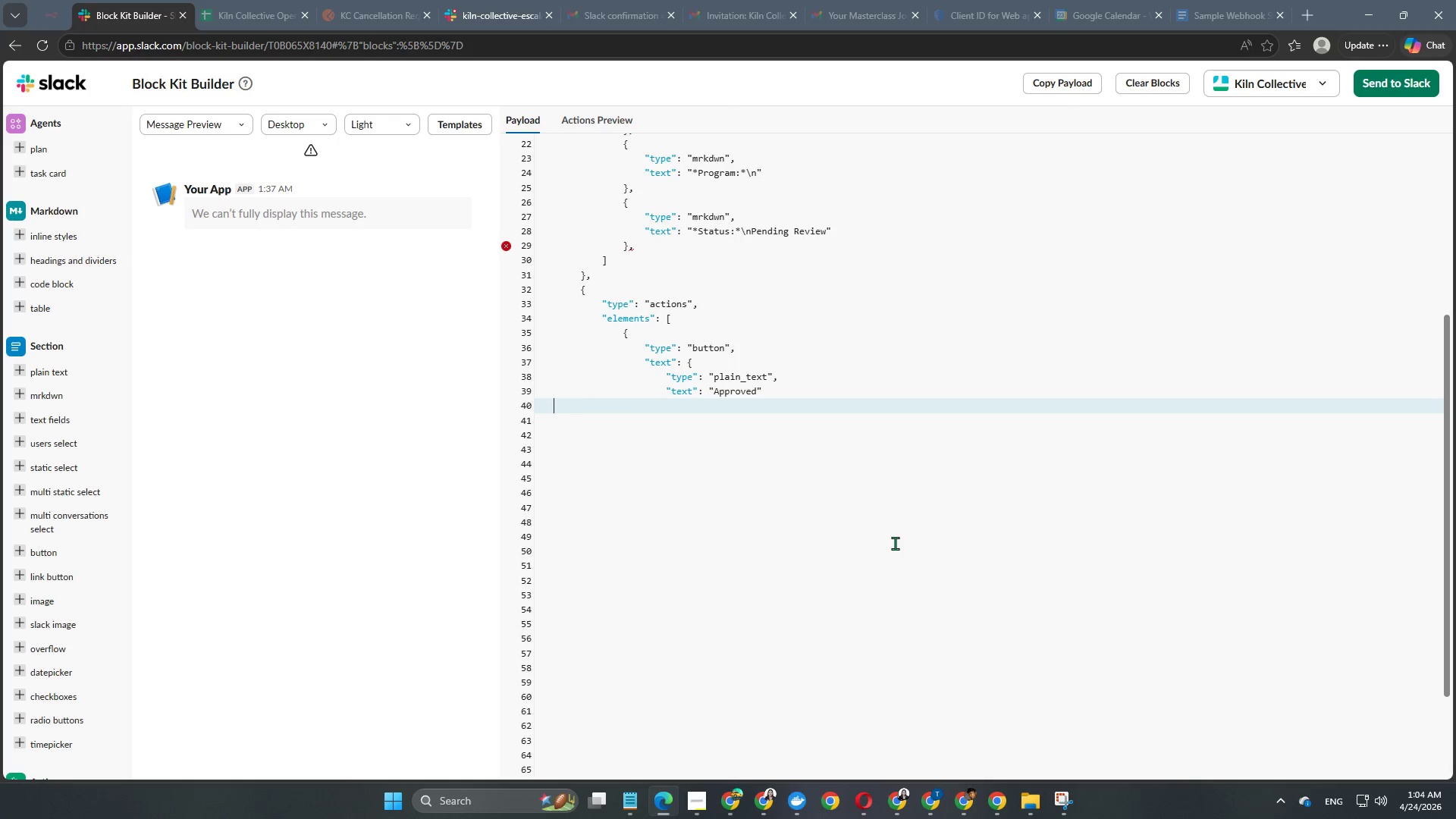 
key(Backspace)
 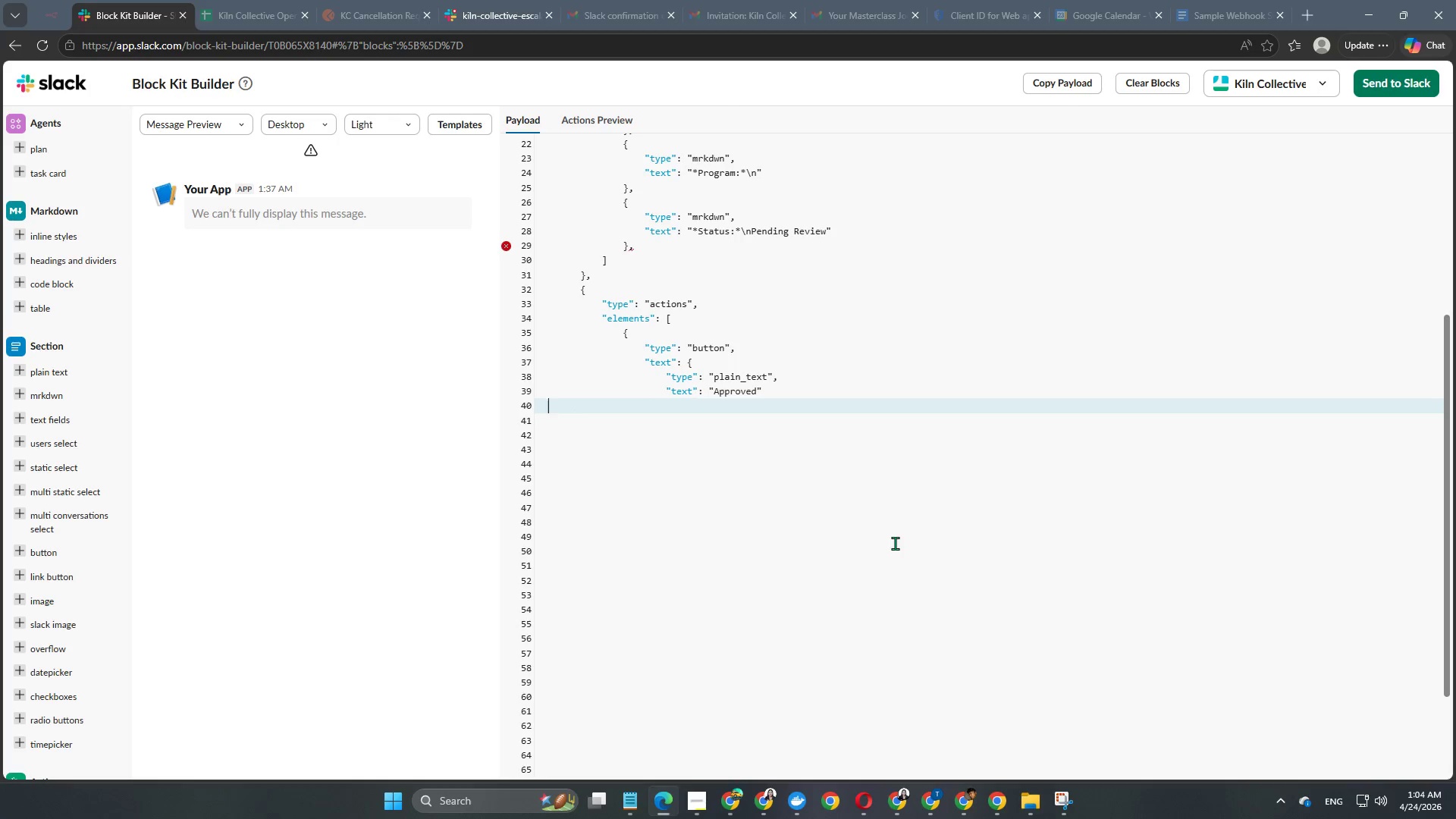 
key(Backspace)
 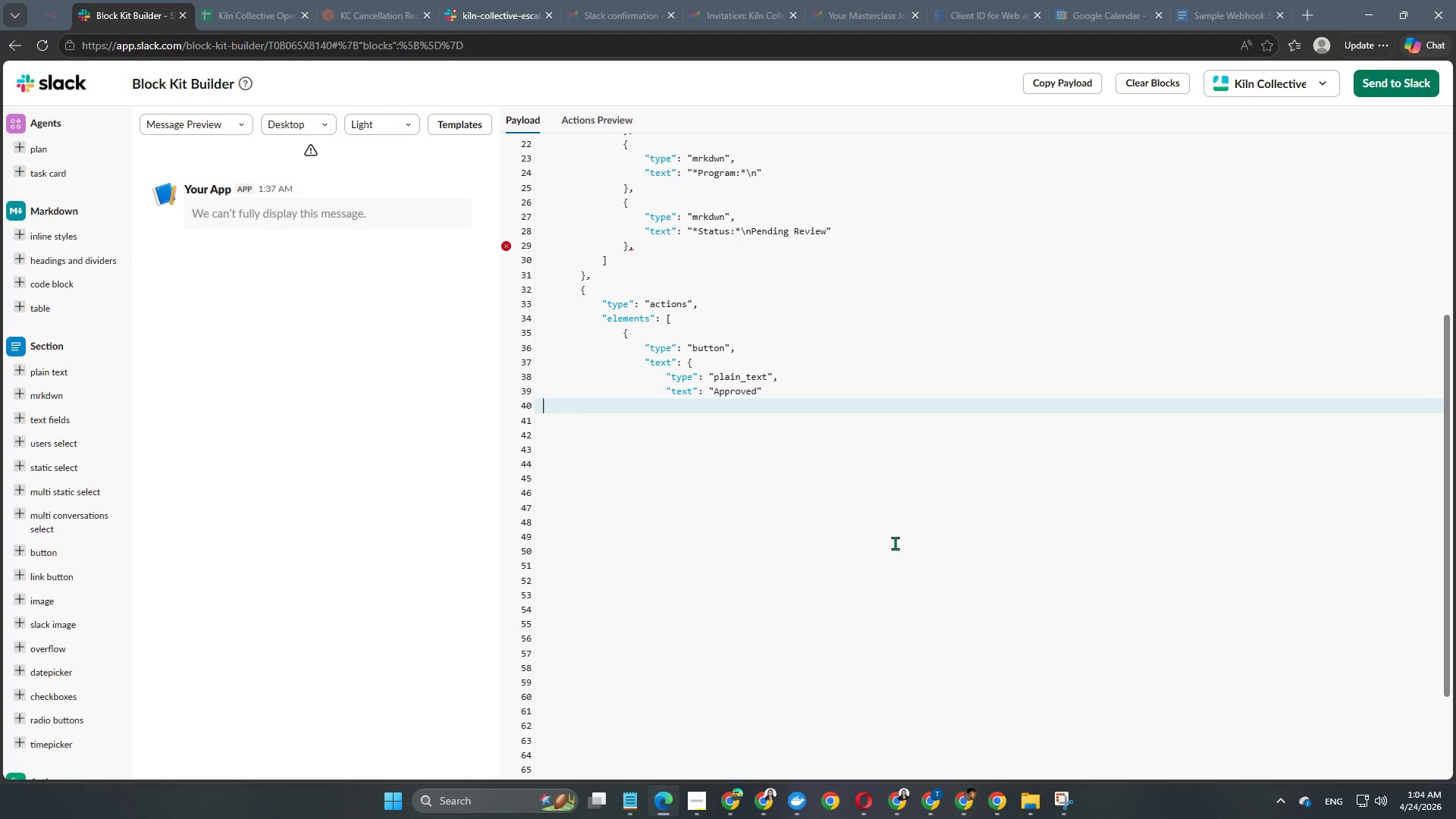 
key(Backspace)
 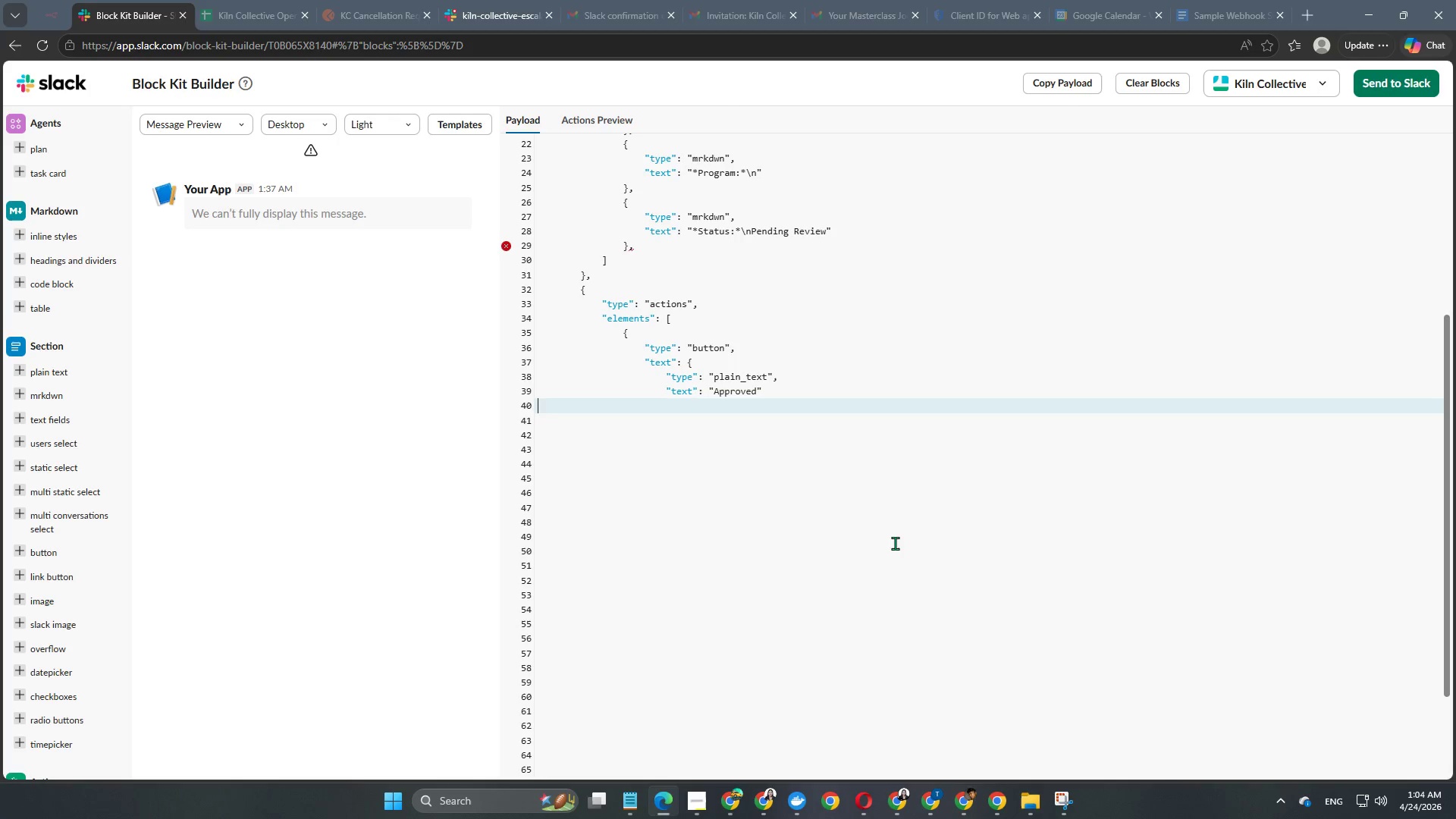 
key(Backspace)
 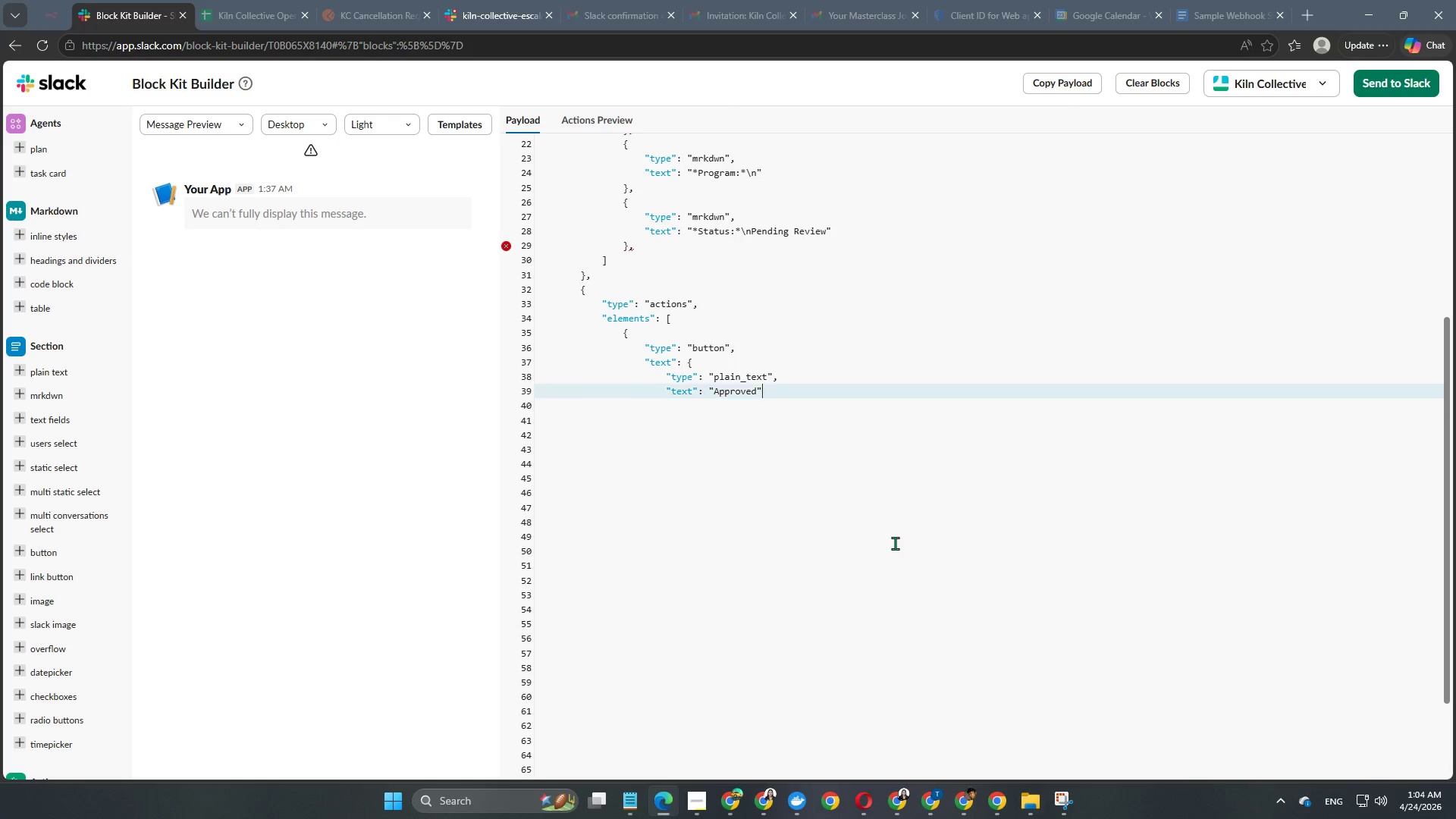 
key(Backspace)
 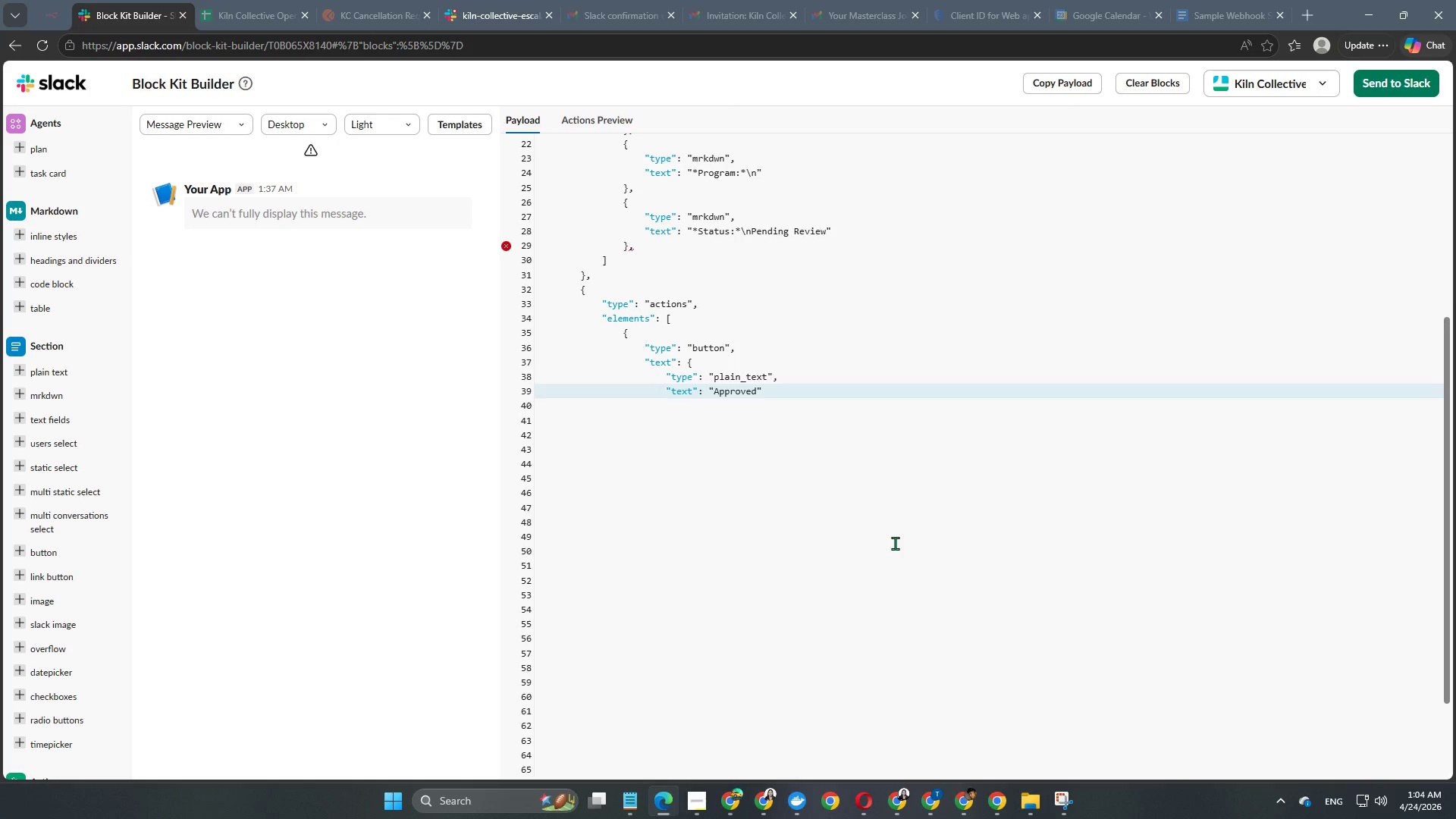 
key(Enter)
 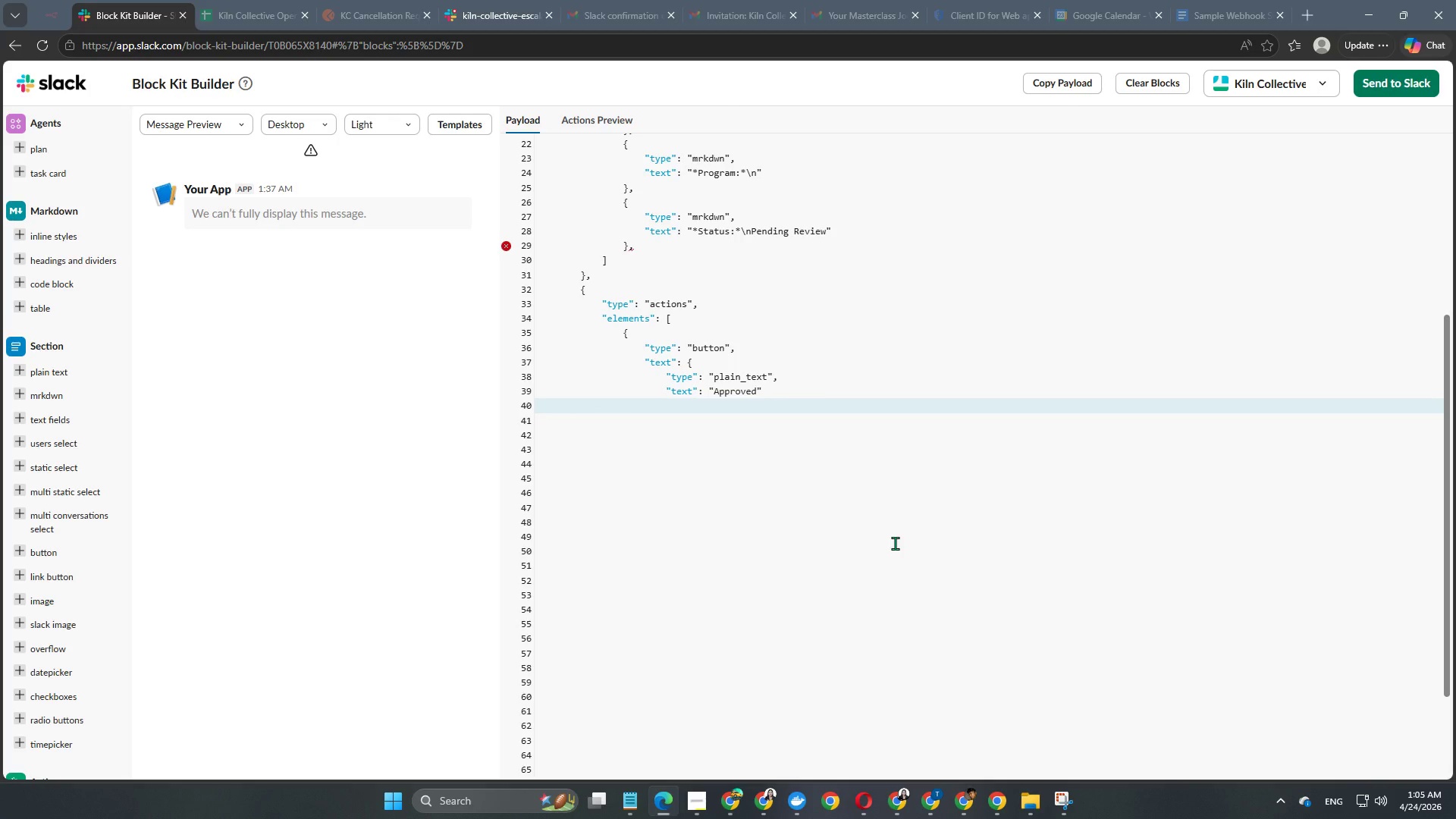 
key(Tab)
 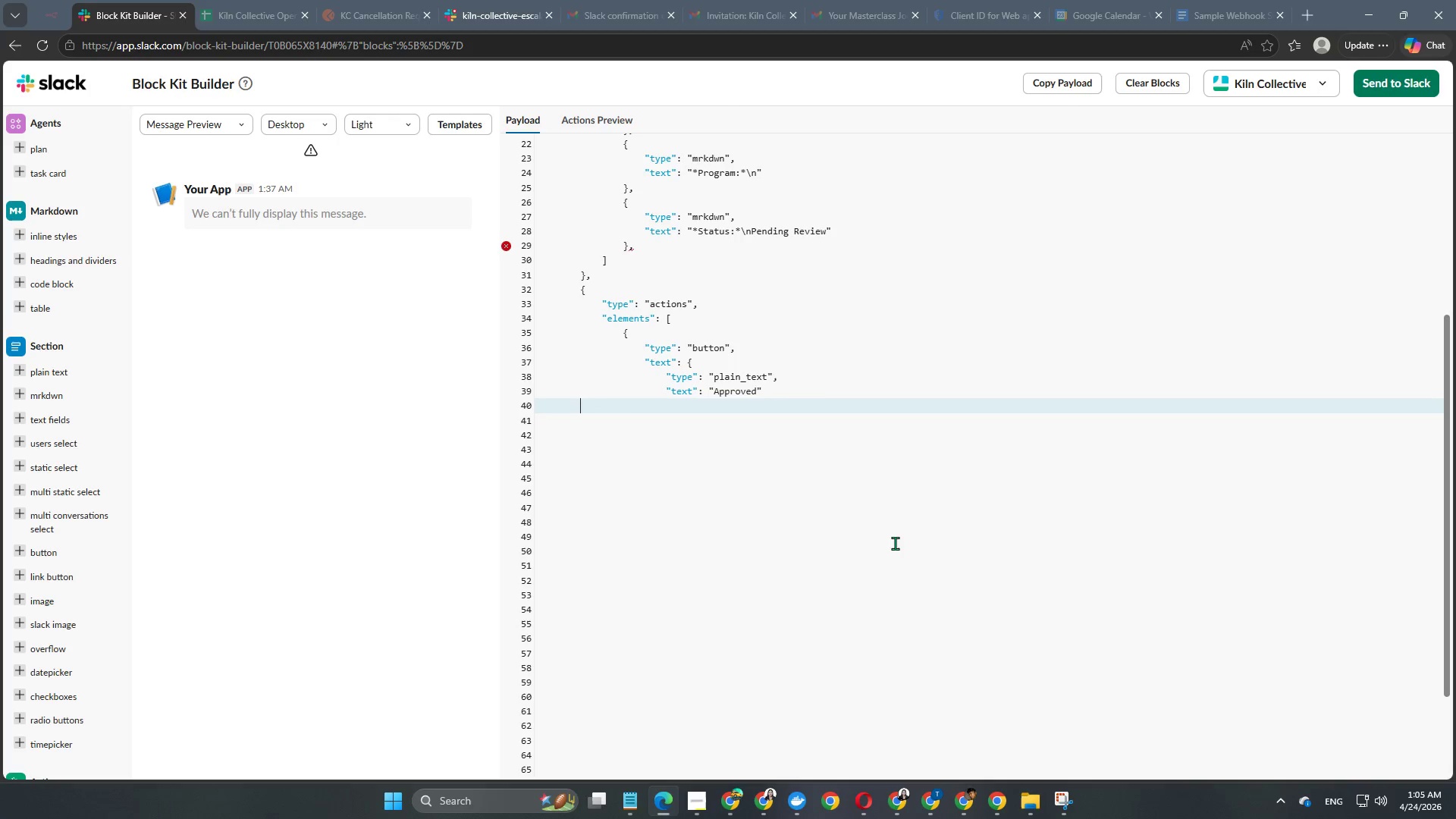 
key(Tab)
 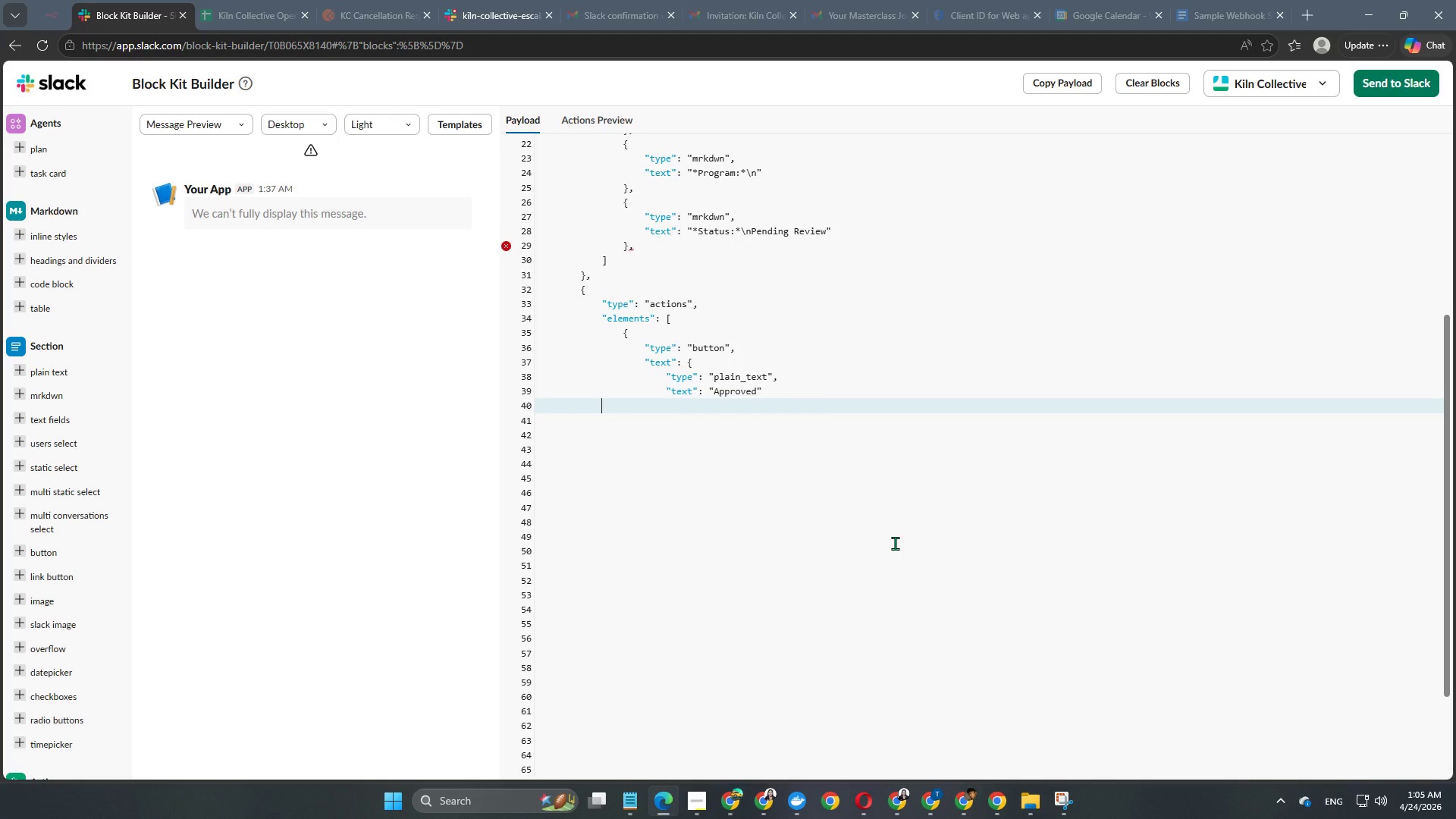 
key(Tab)
 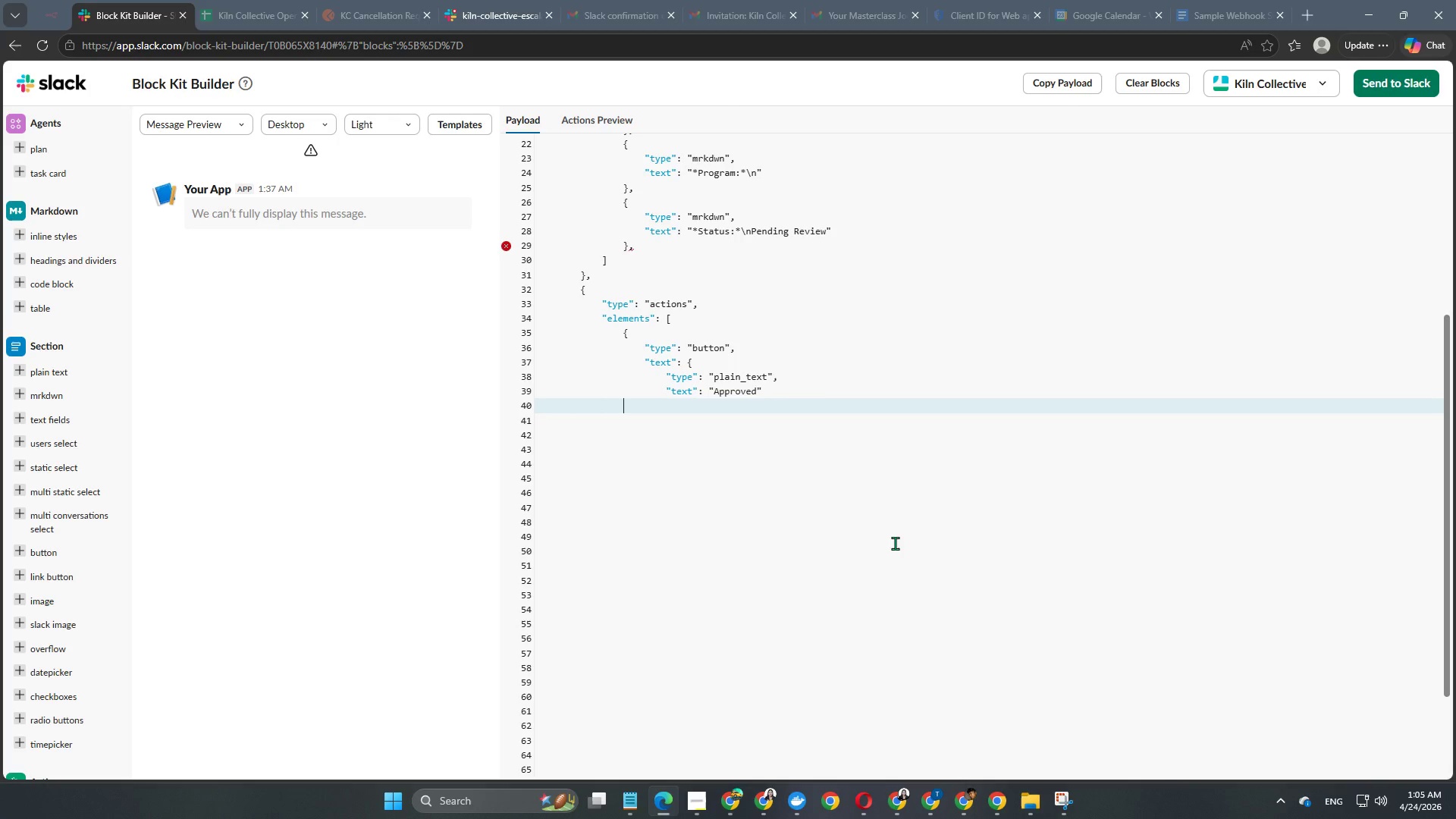 
key(Tab)
 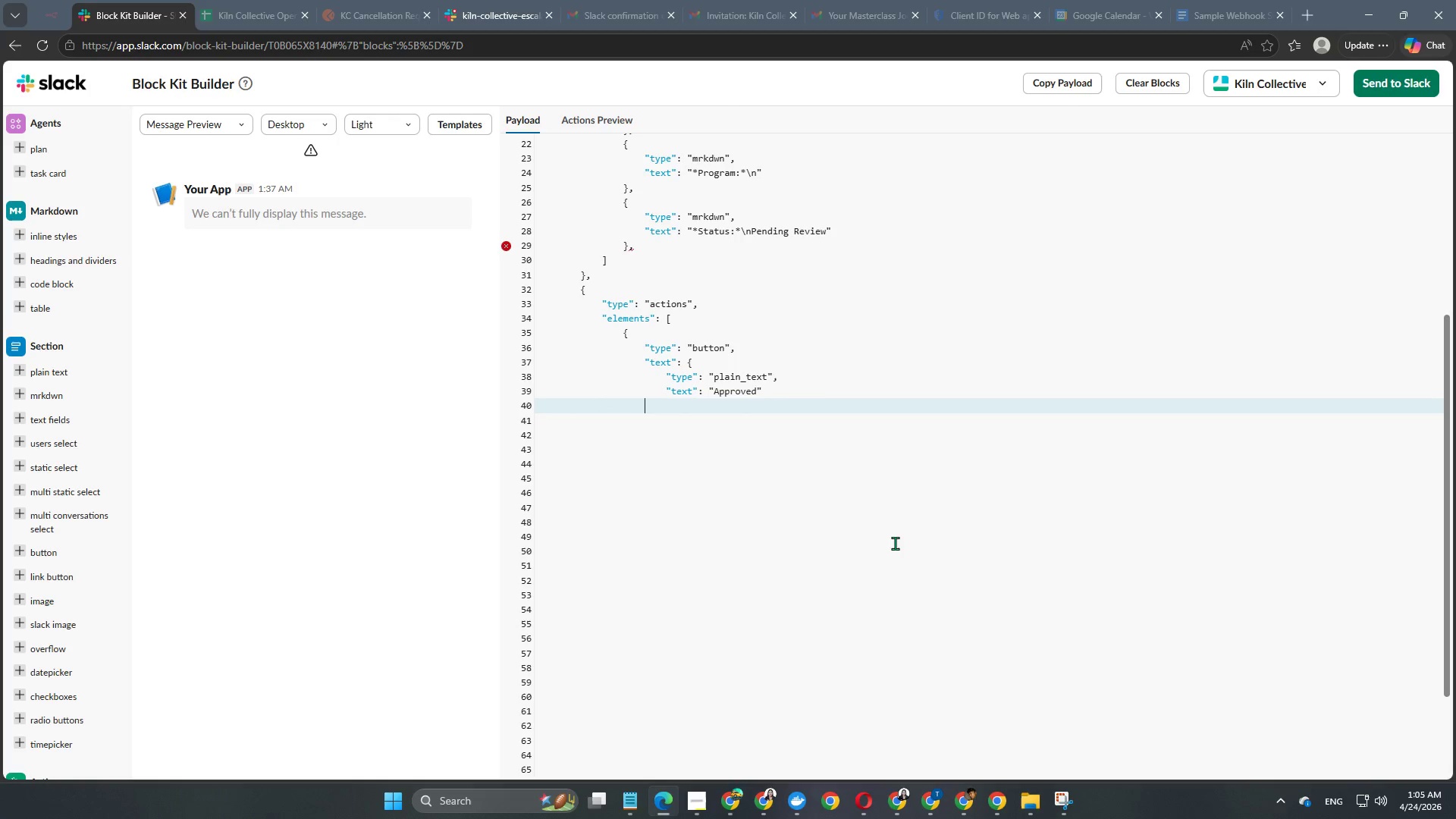 
key(Tab)
 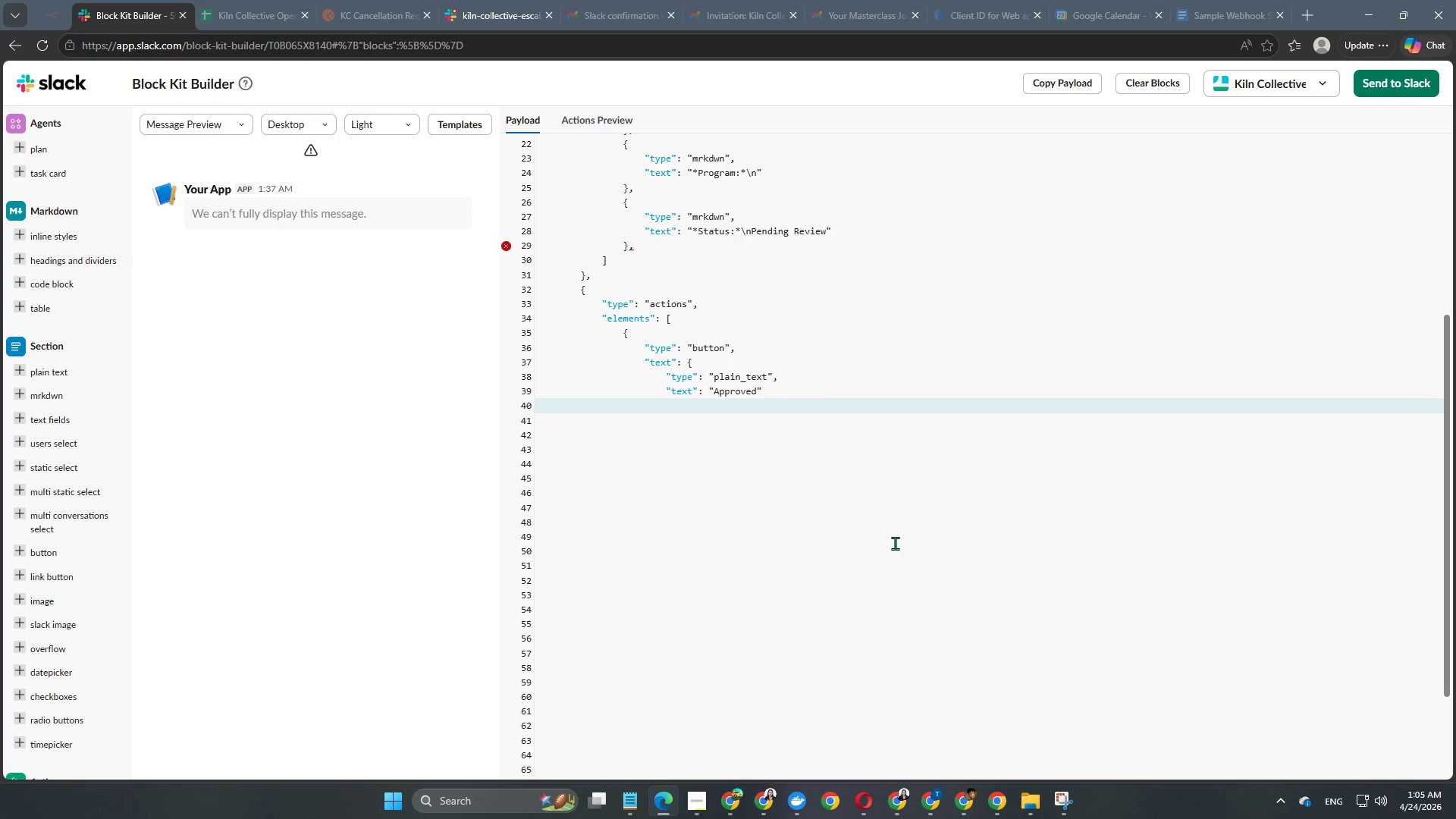 
key(Backspace)
 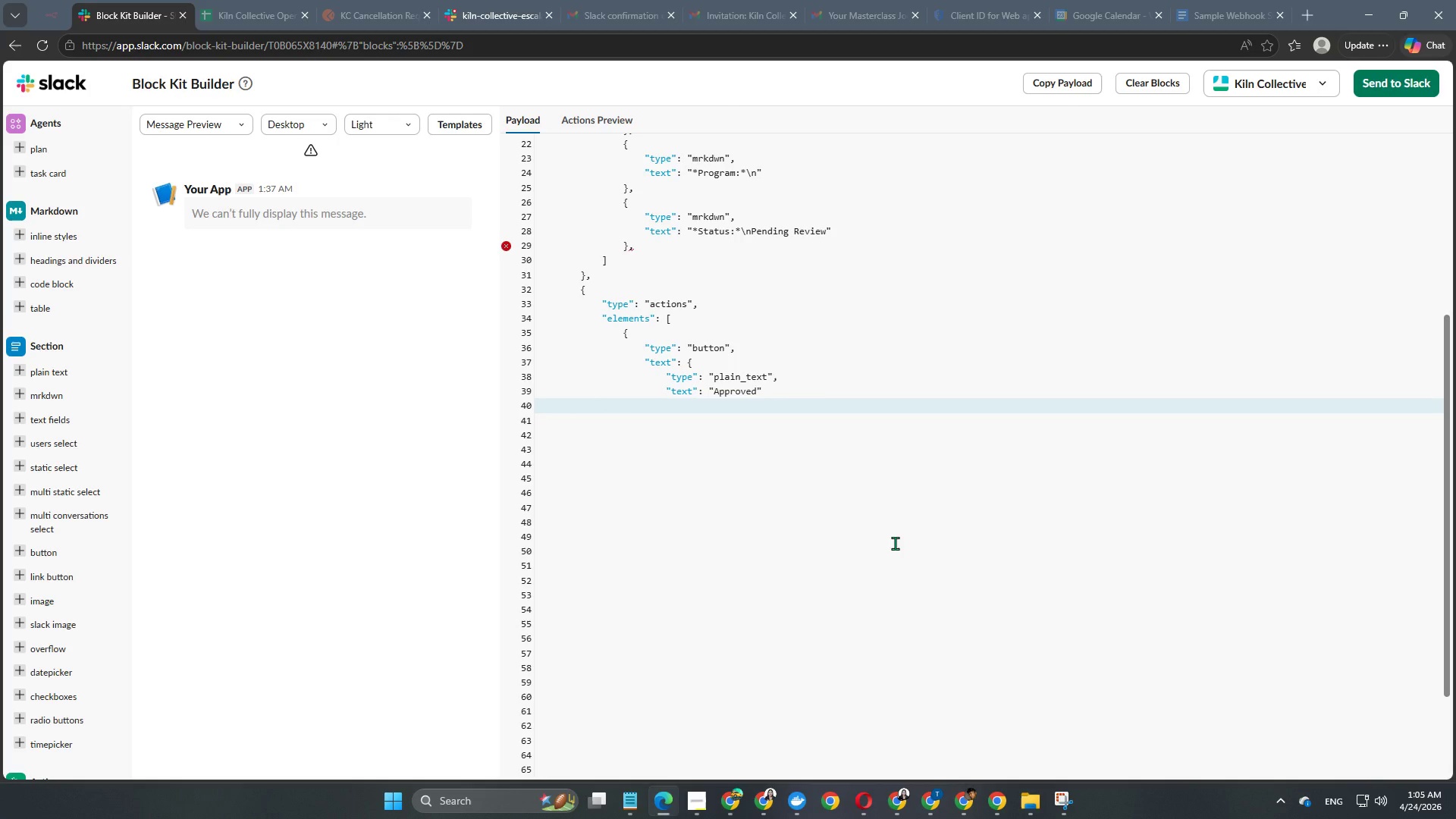 
key(Shift+BracketRight)
 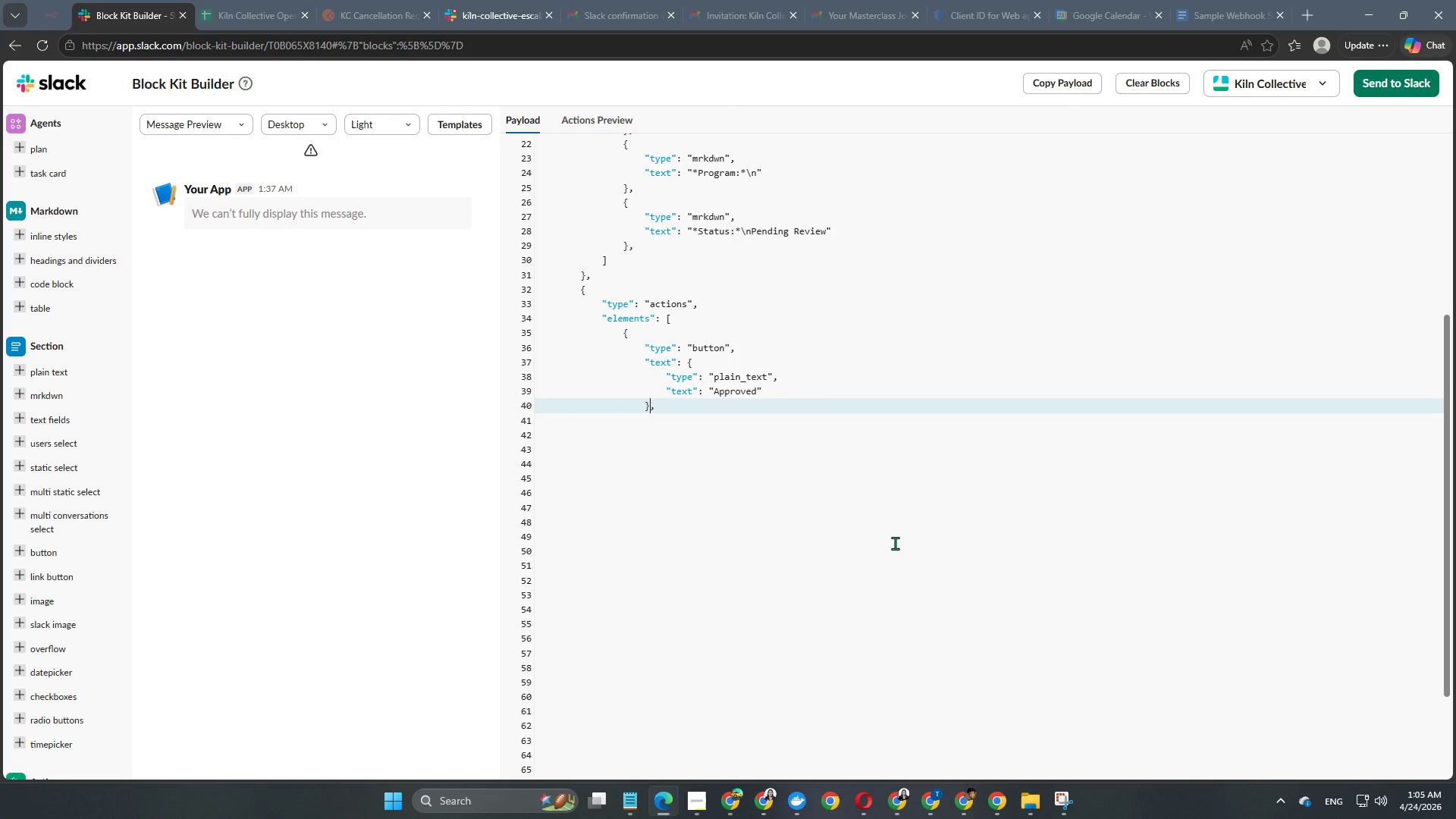 
key(Comma)
 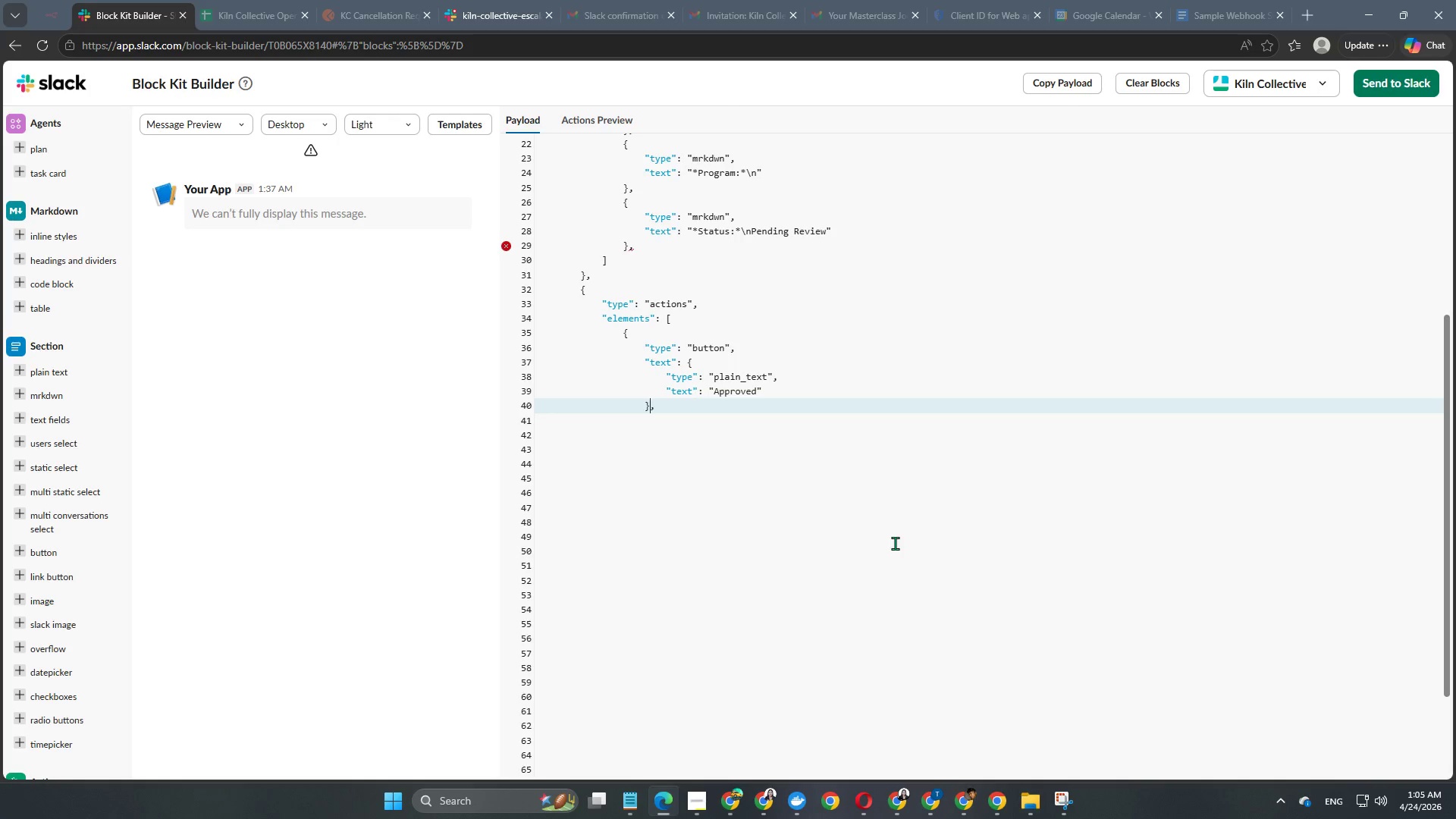 
key(ArrowRight)
 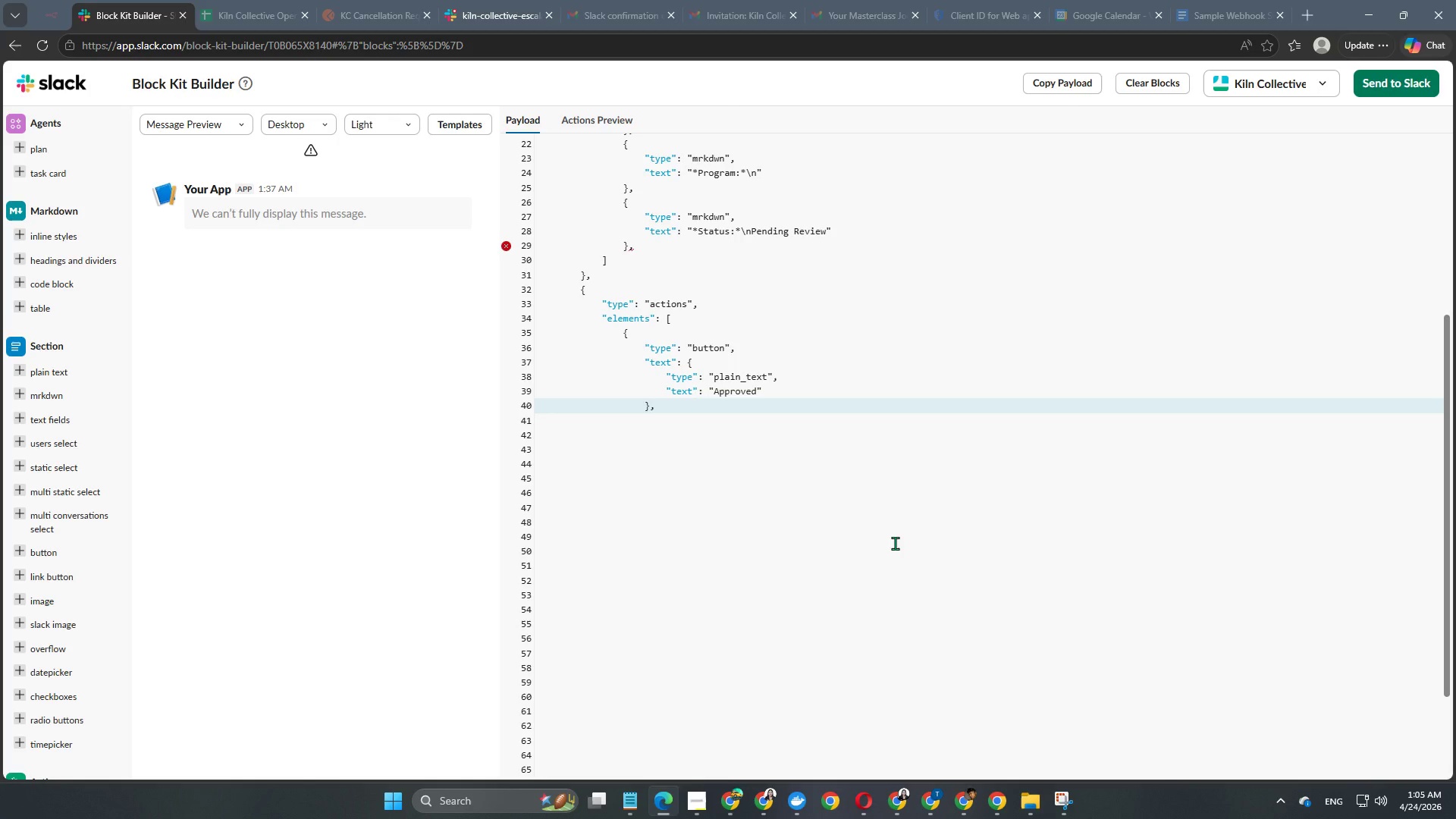 
key(Enter)
 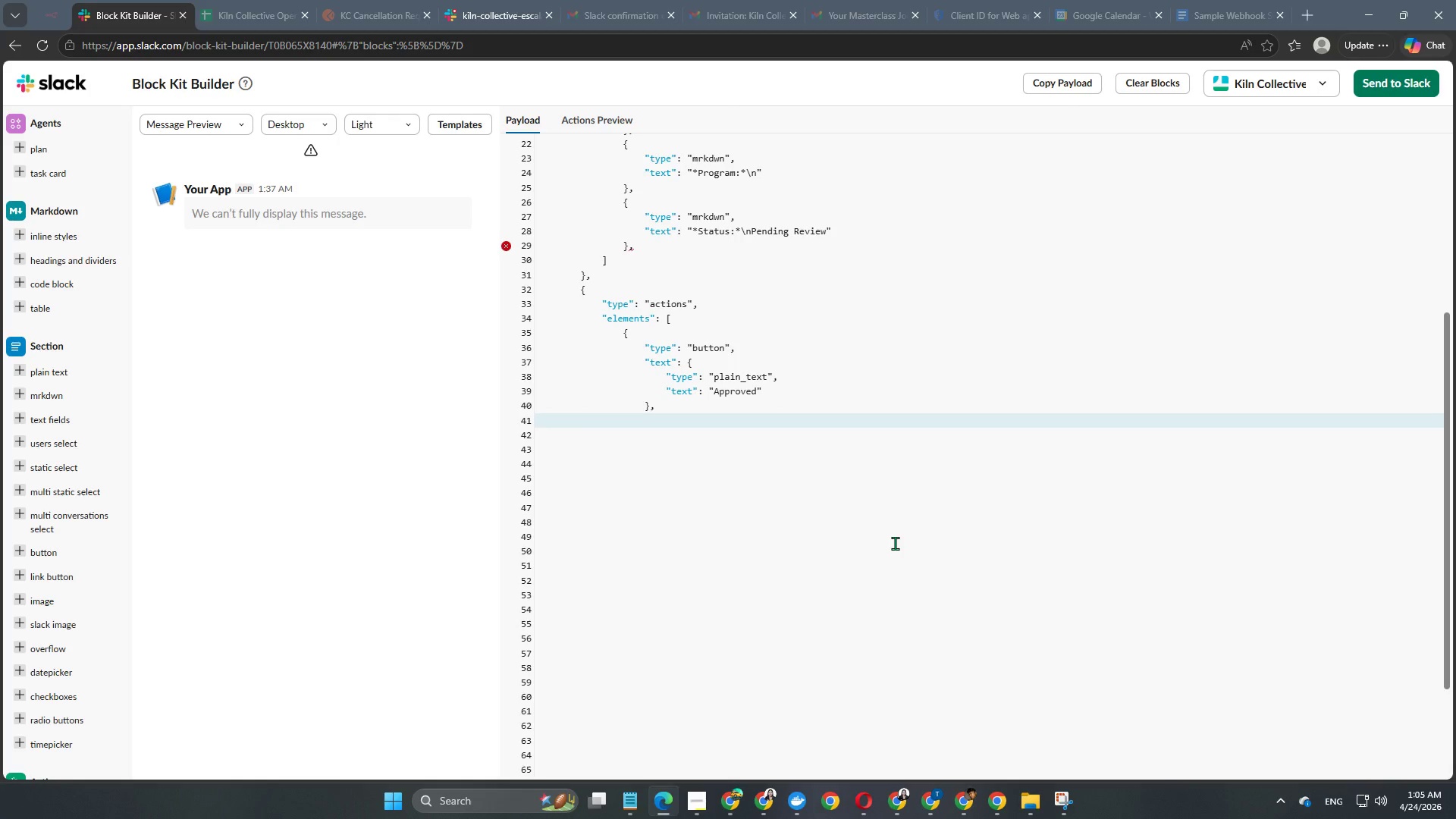 
key(Tab)
 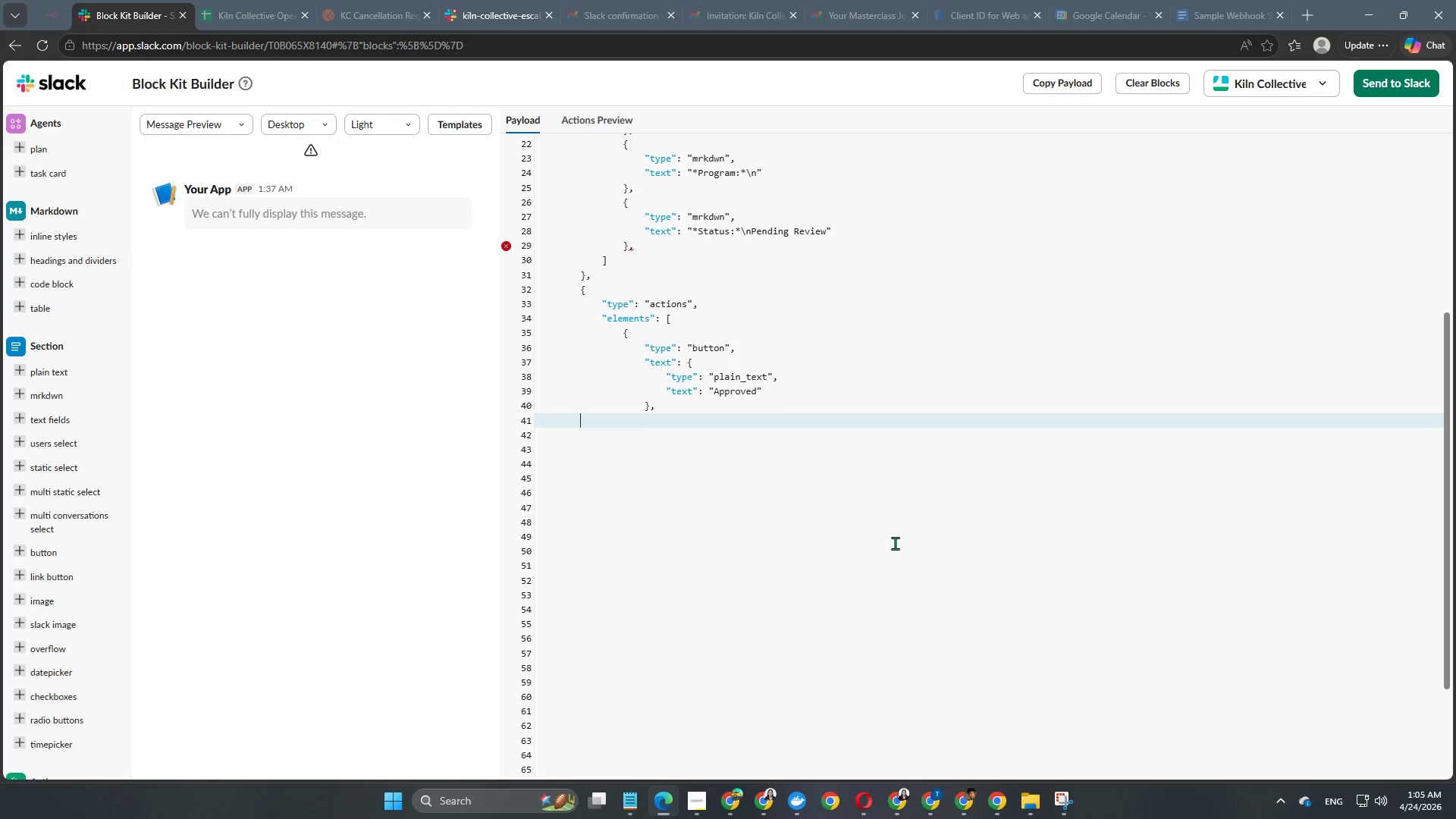 
key(Tab)
 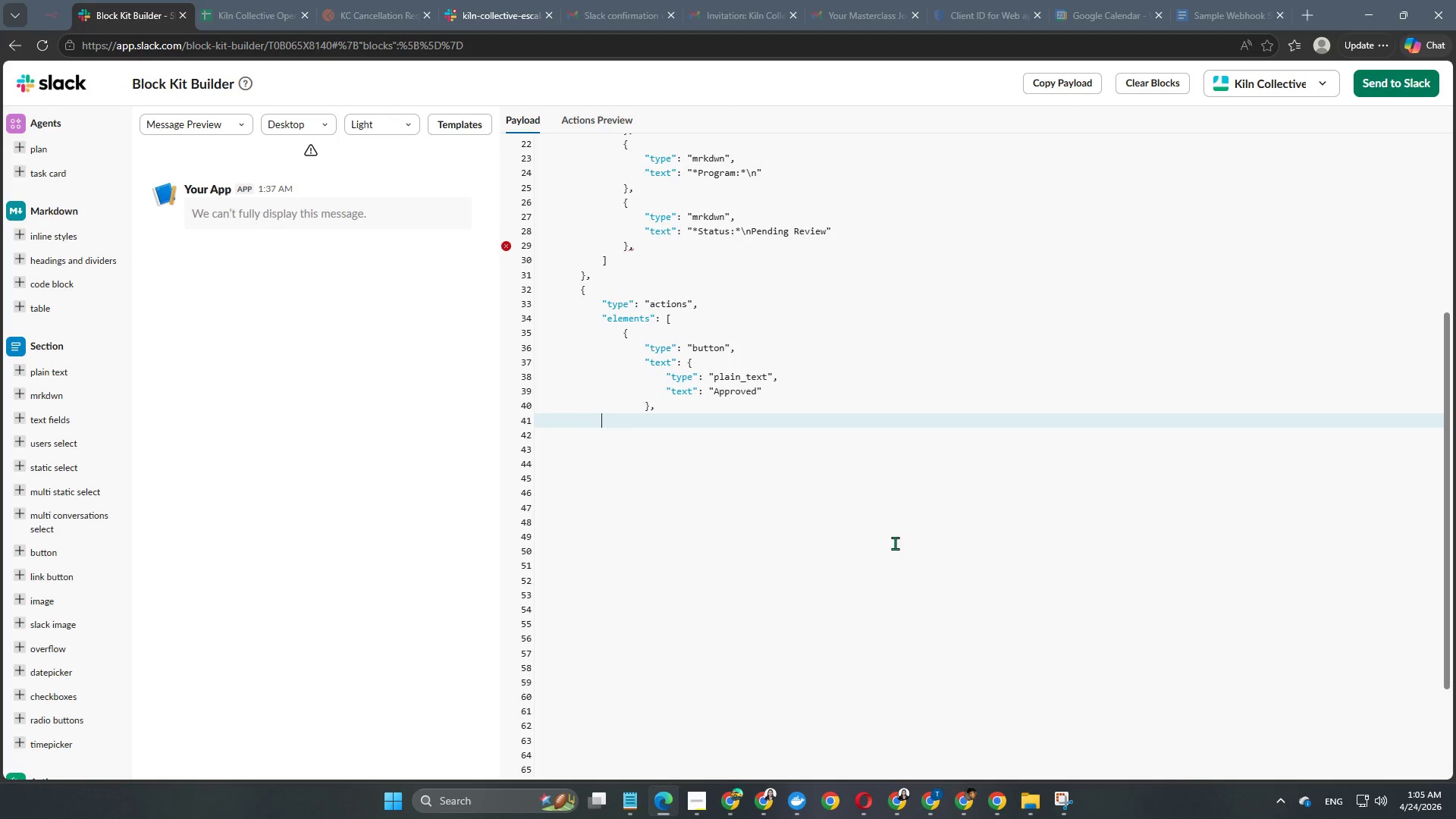 
key(Tab)
 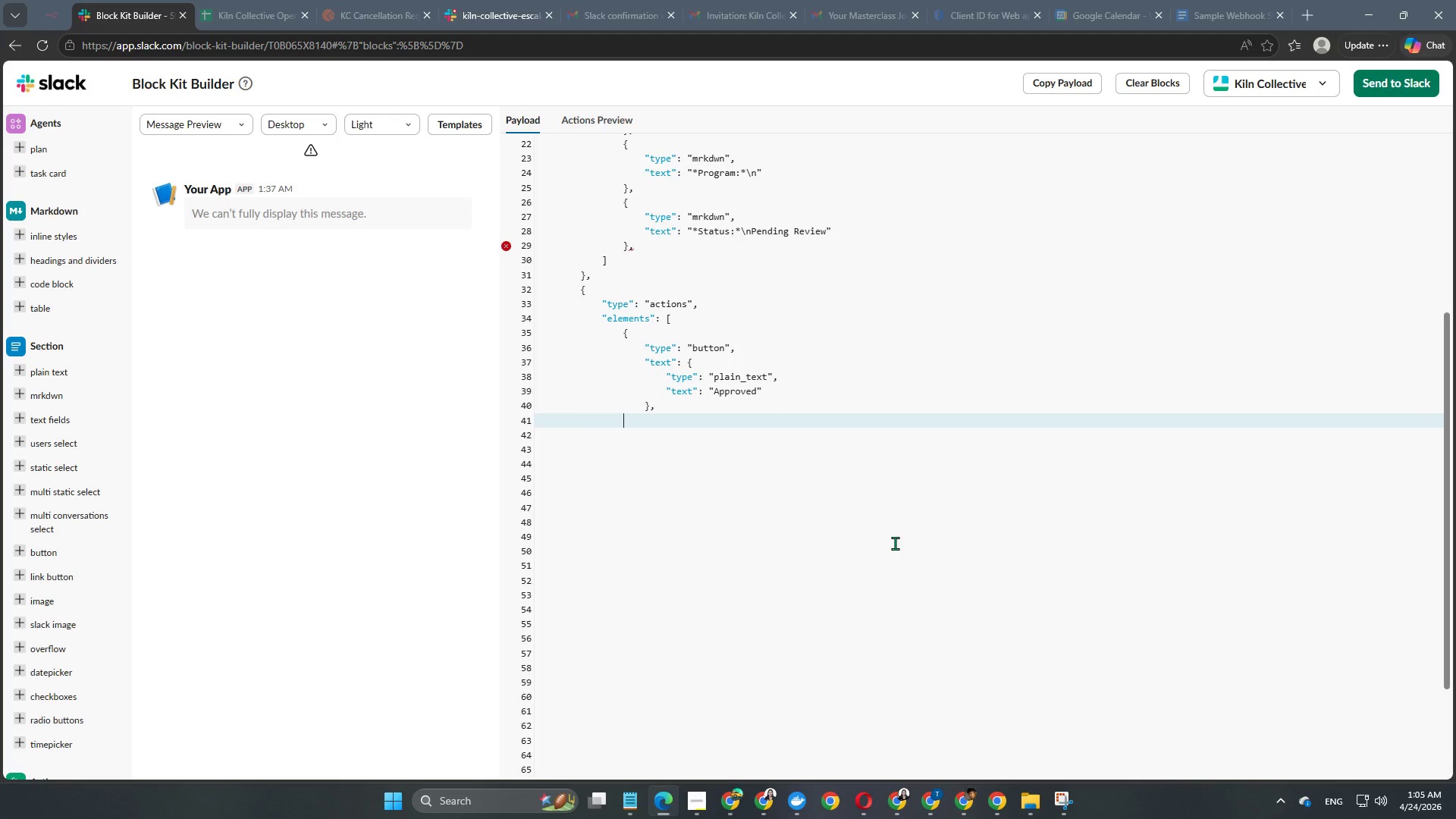 
key(Tab)
 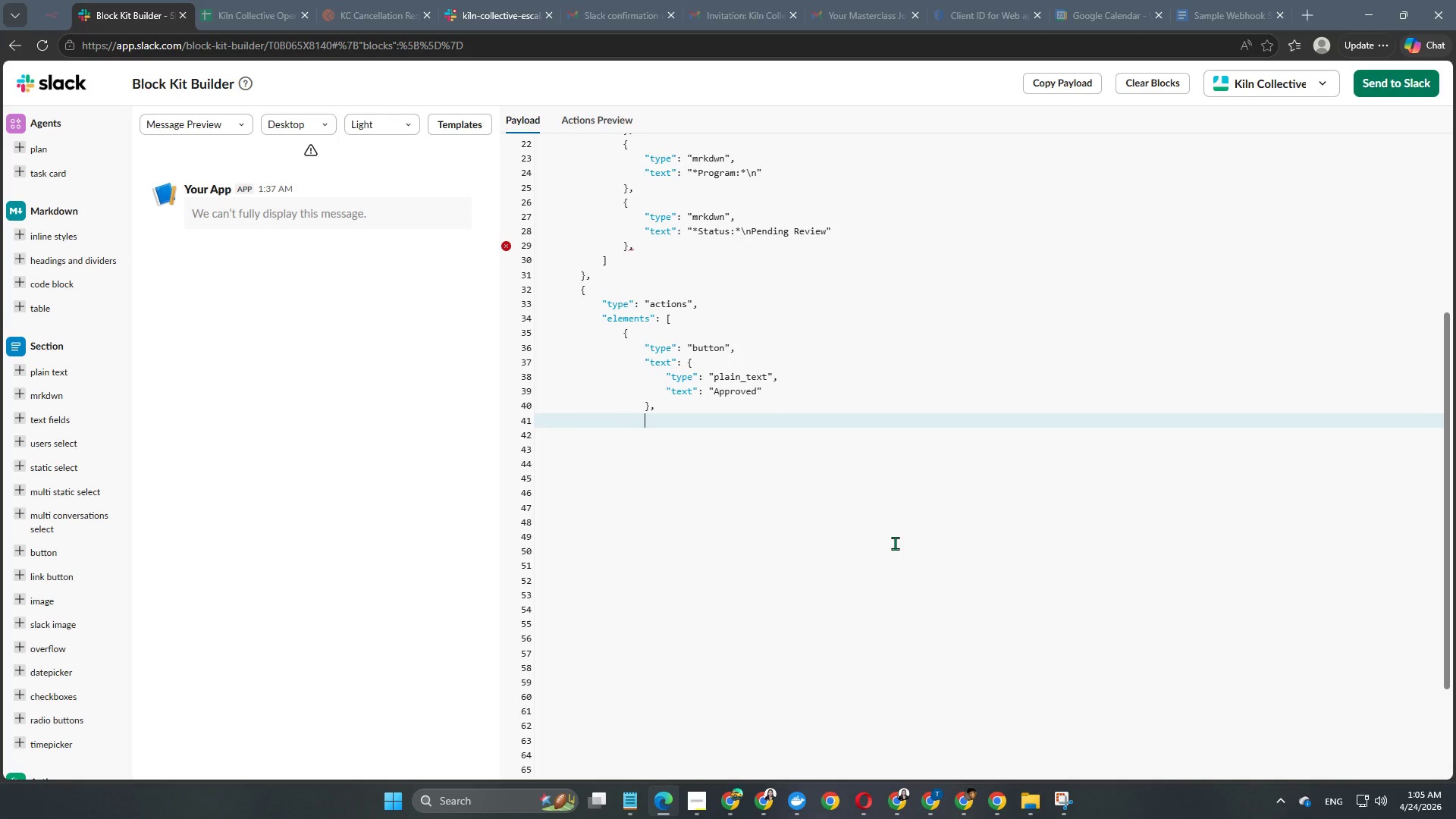 
key(Tab)
 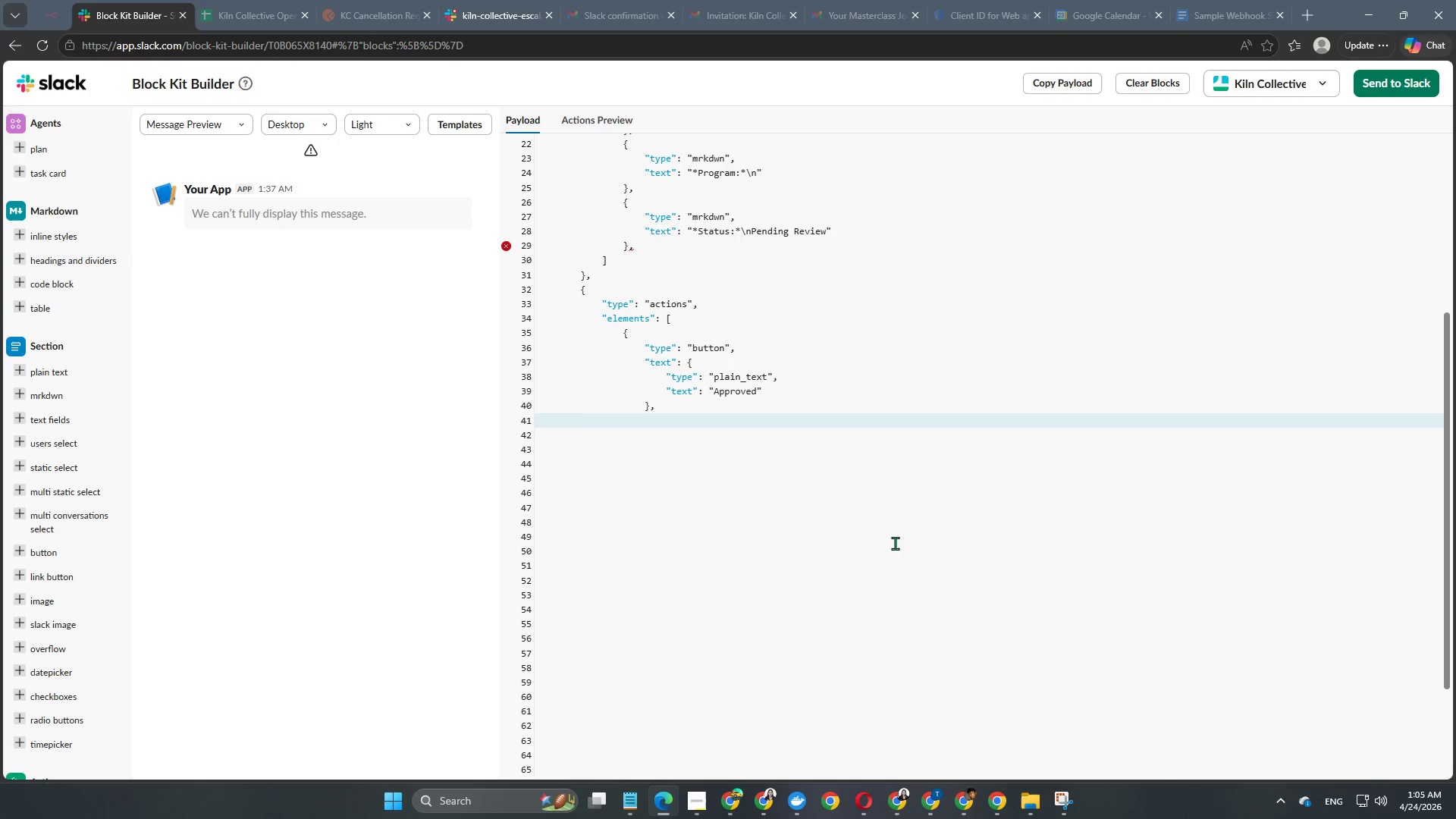 
key(Shift+BracketLeft)
 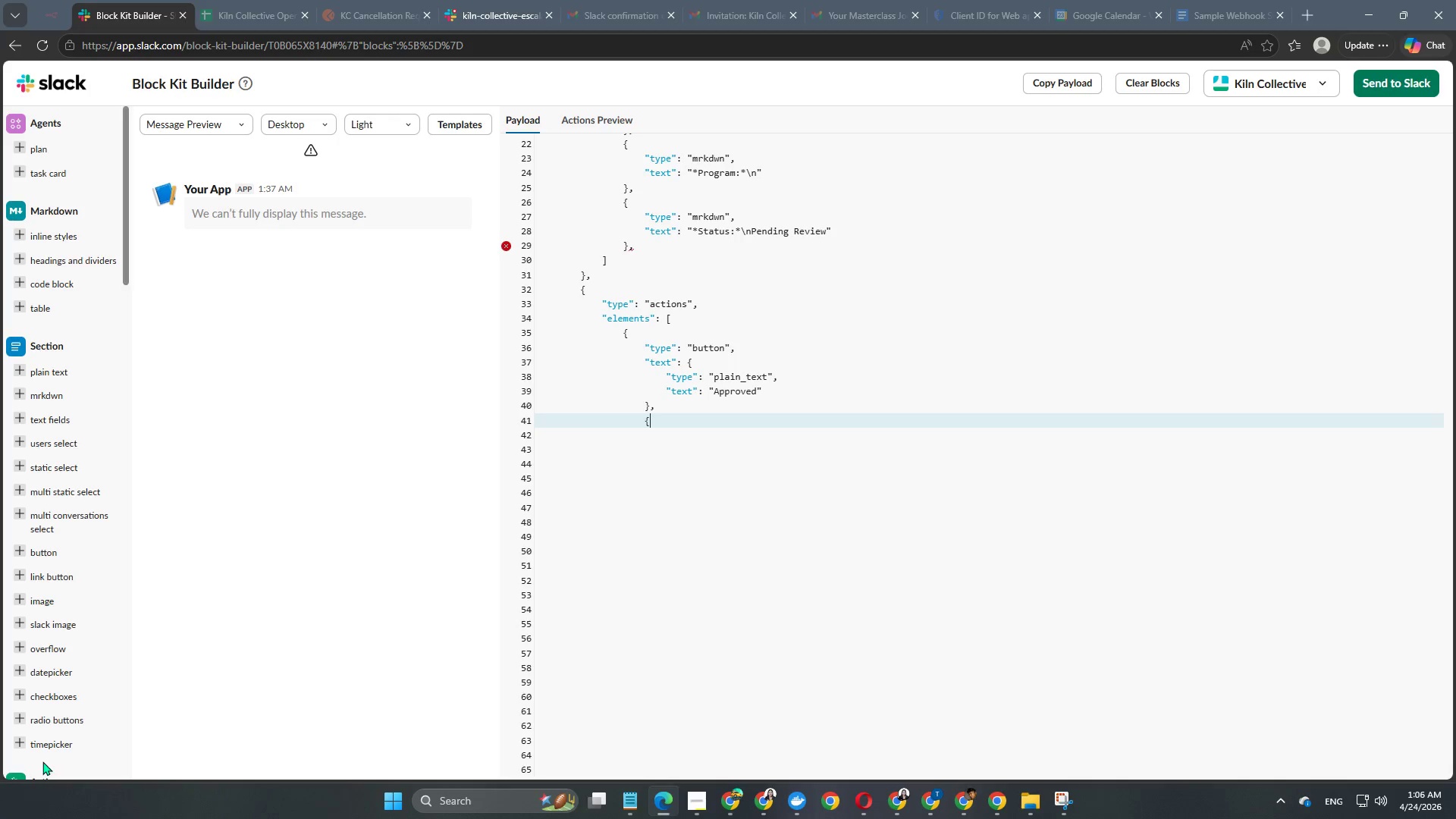 
wait(57.33)
 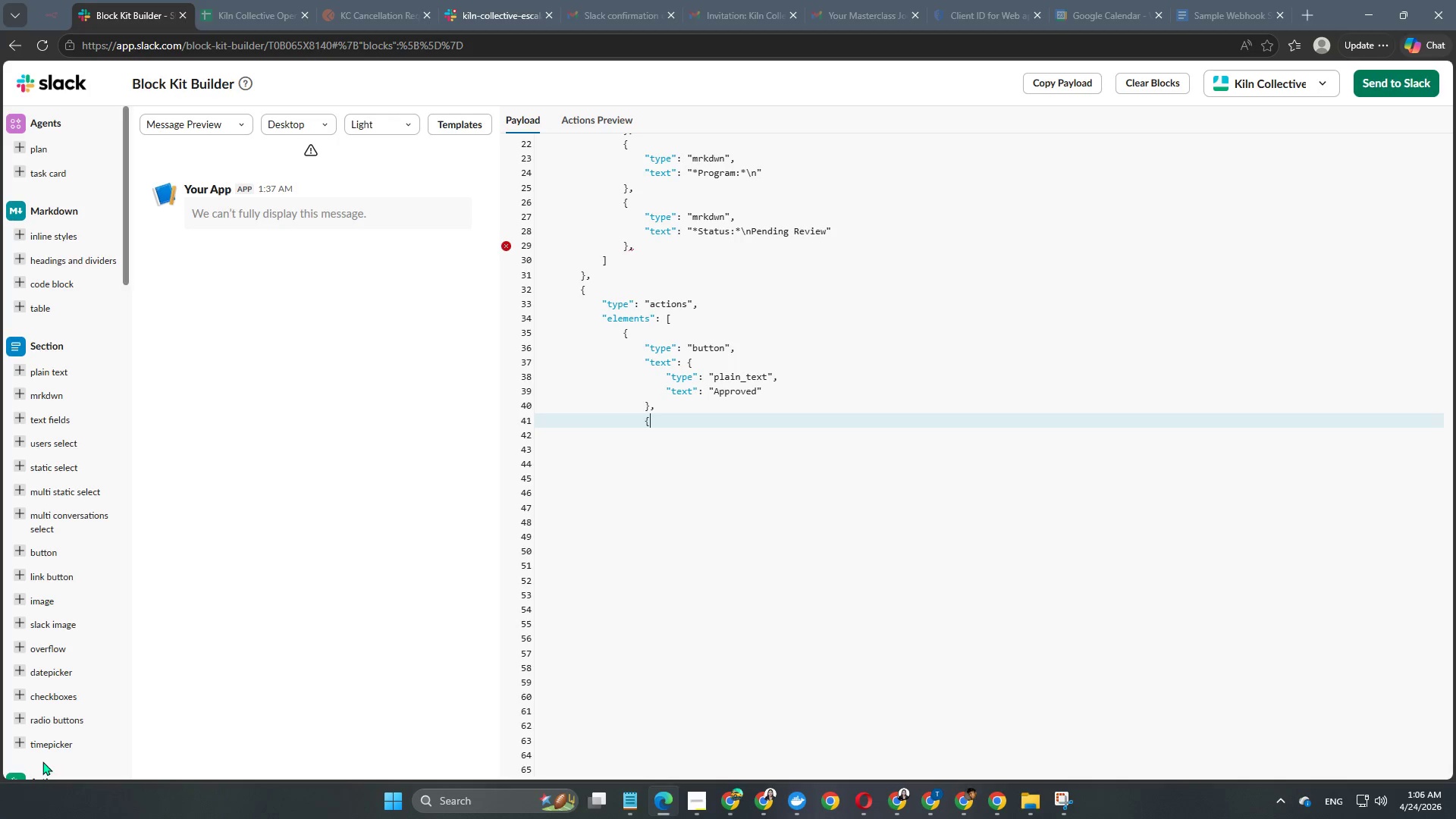 
key(Enter)
 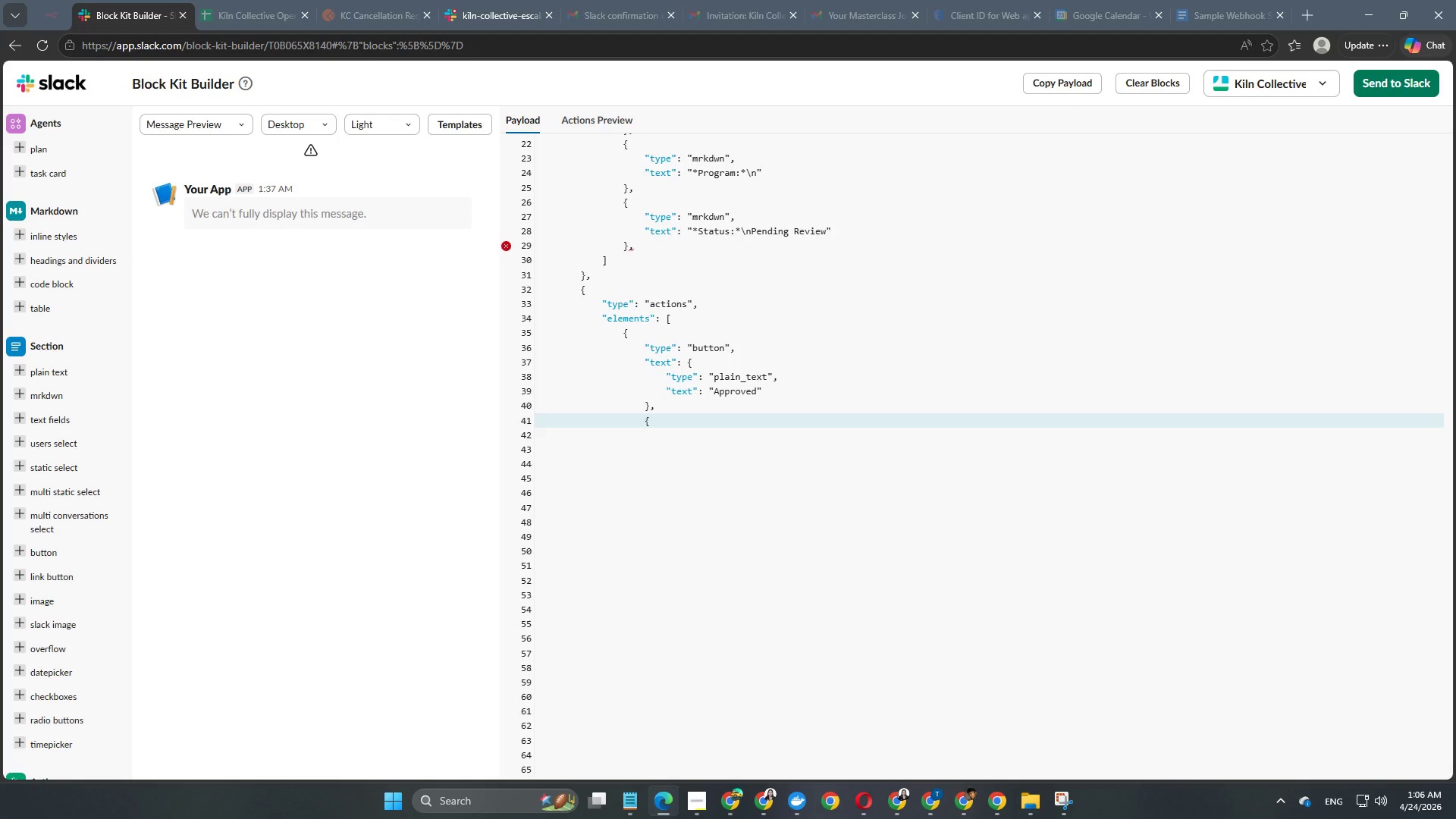 
key(Enter)
 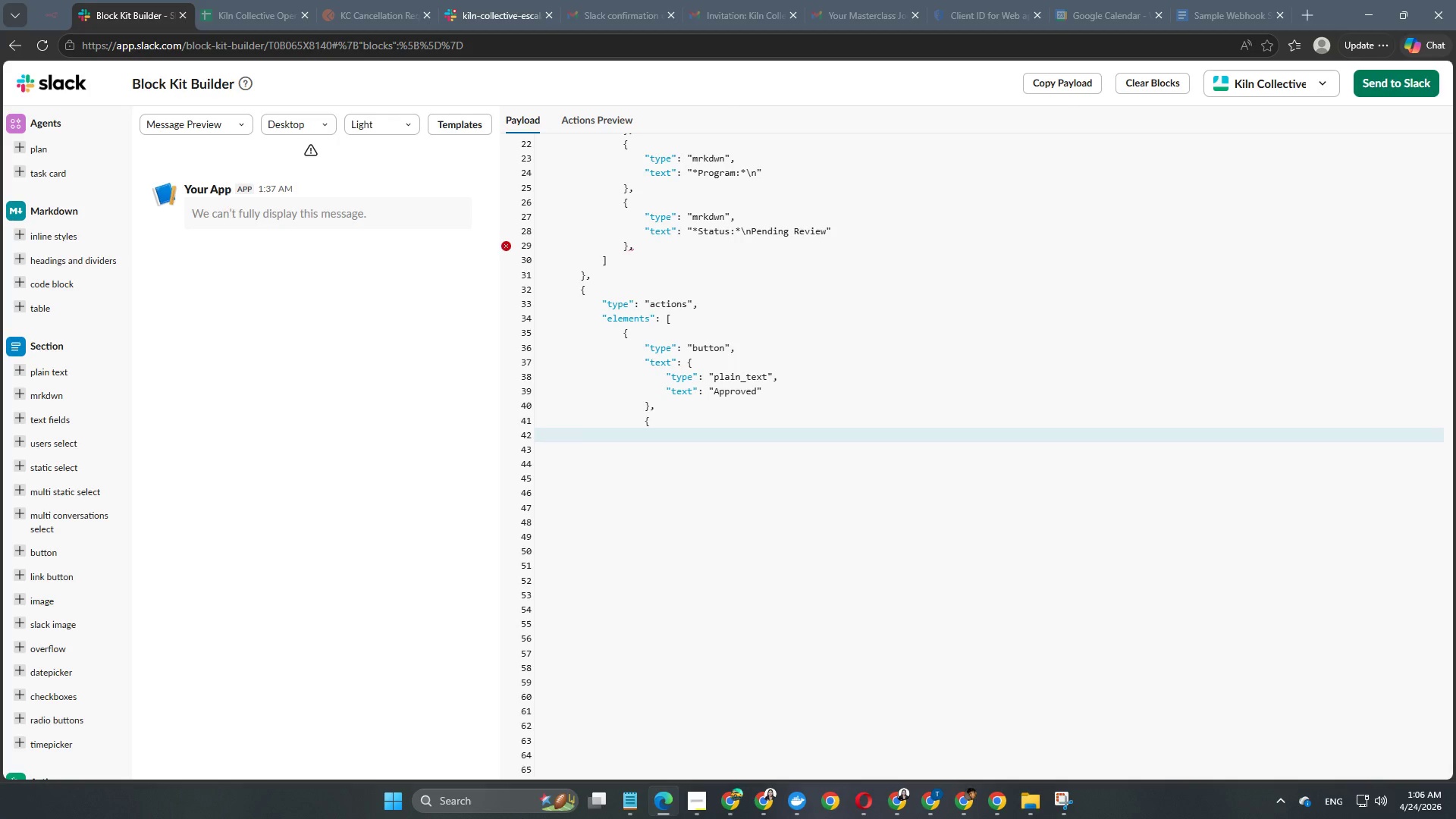 
wait(8.67)
 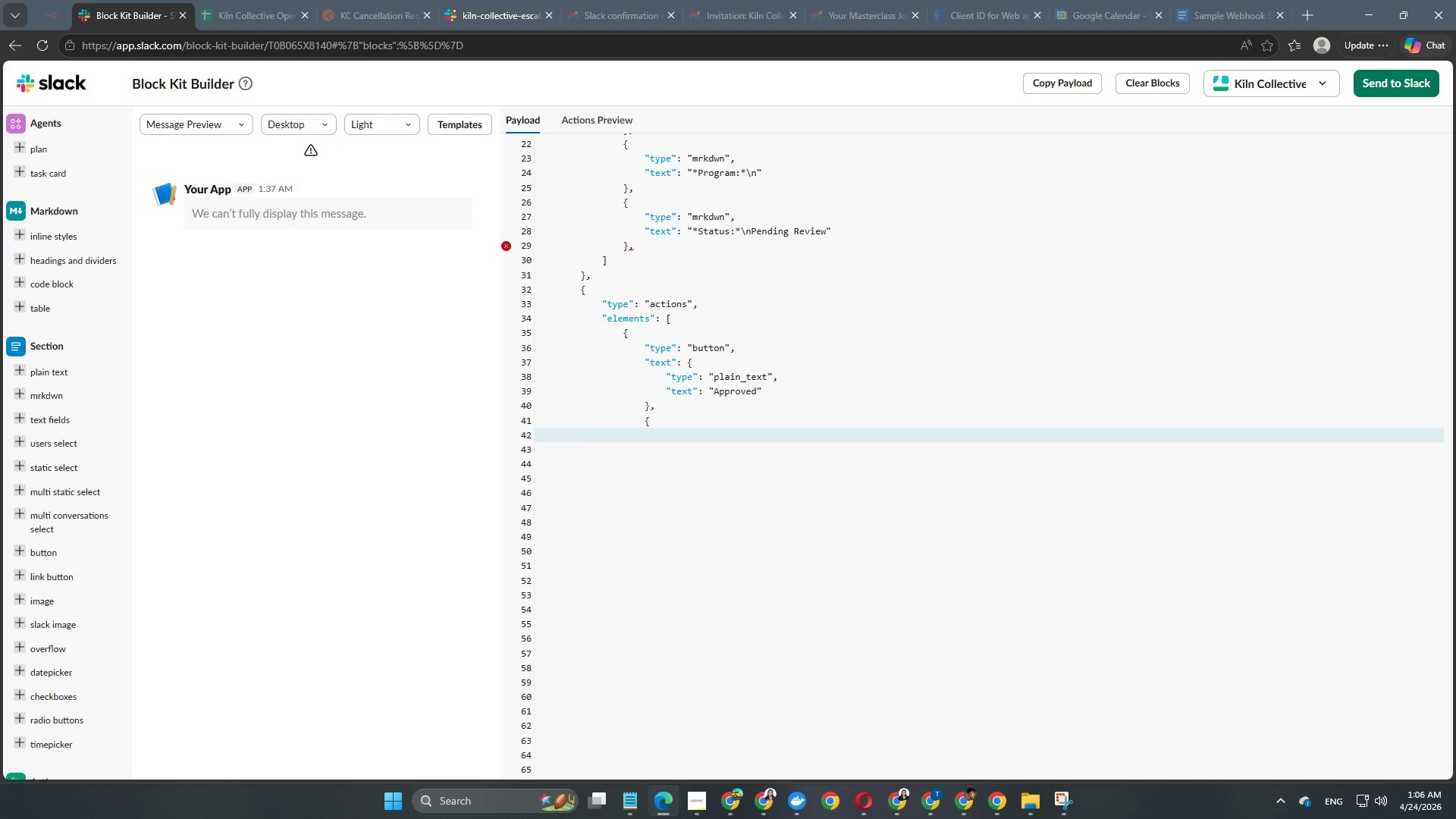 
key(Backspace)
 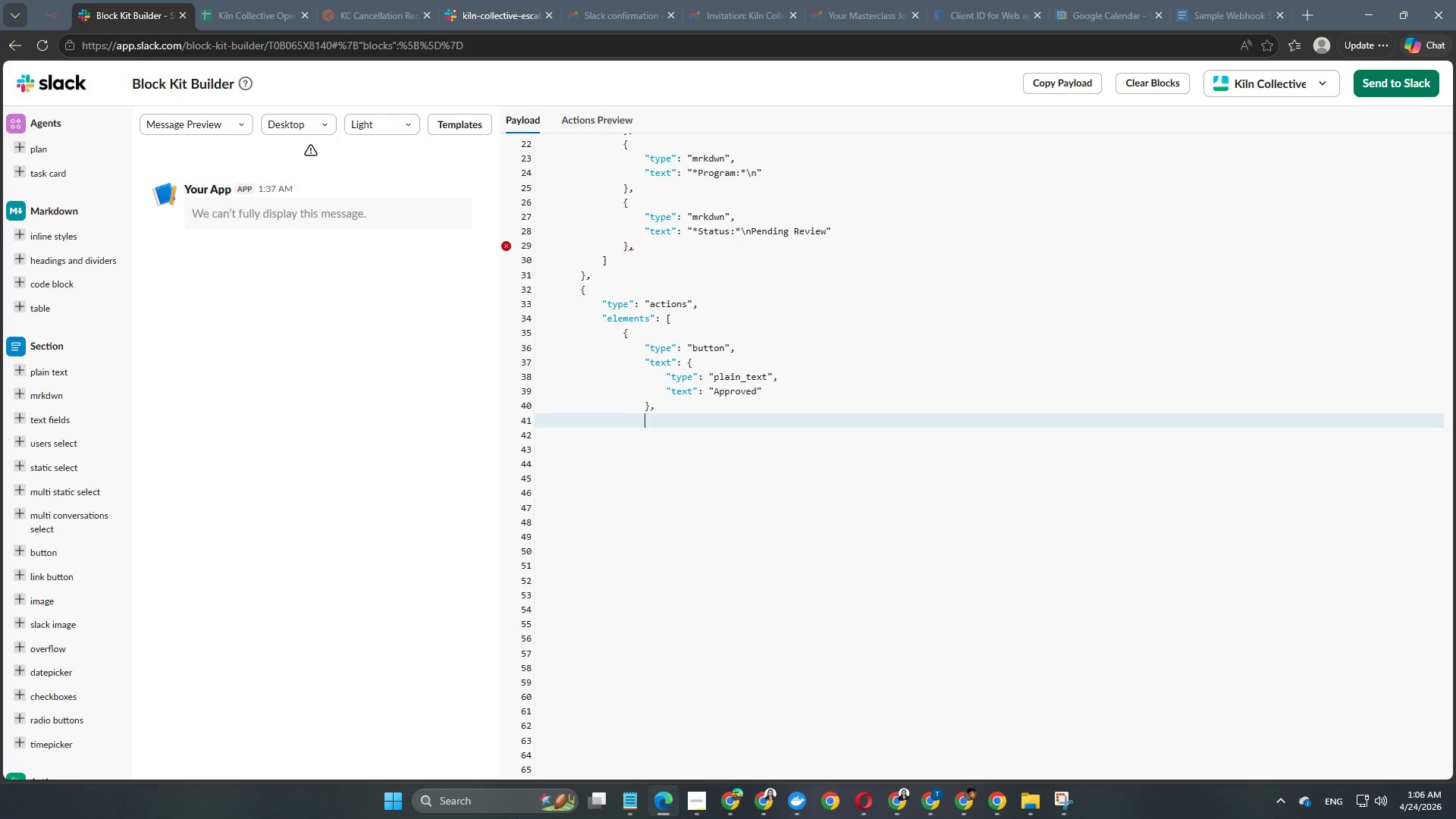 
key(Backspace)
 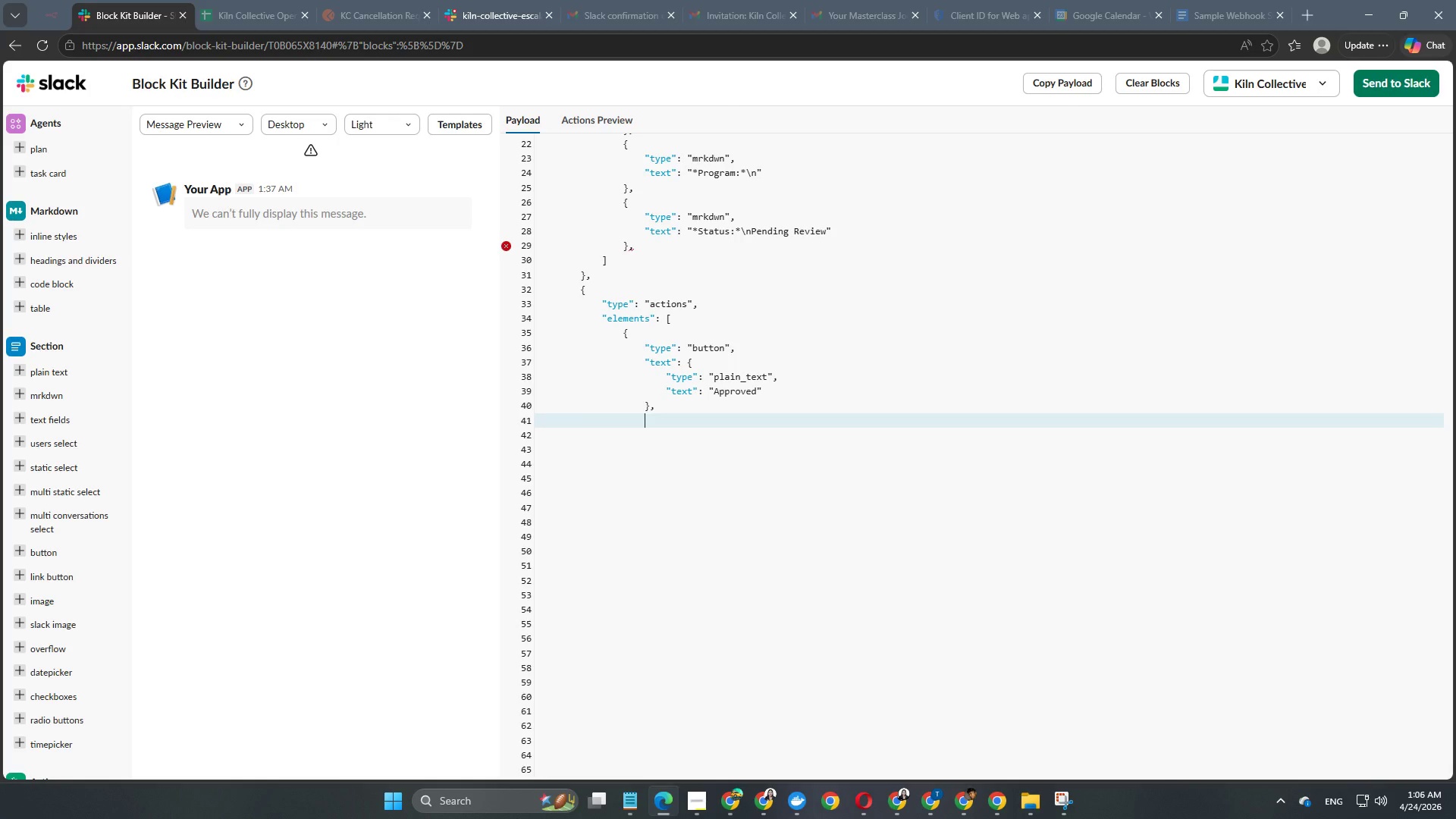 
type("style": "primary")
 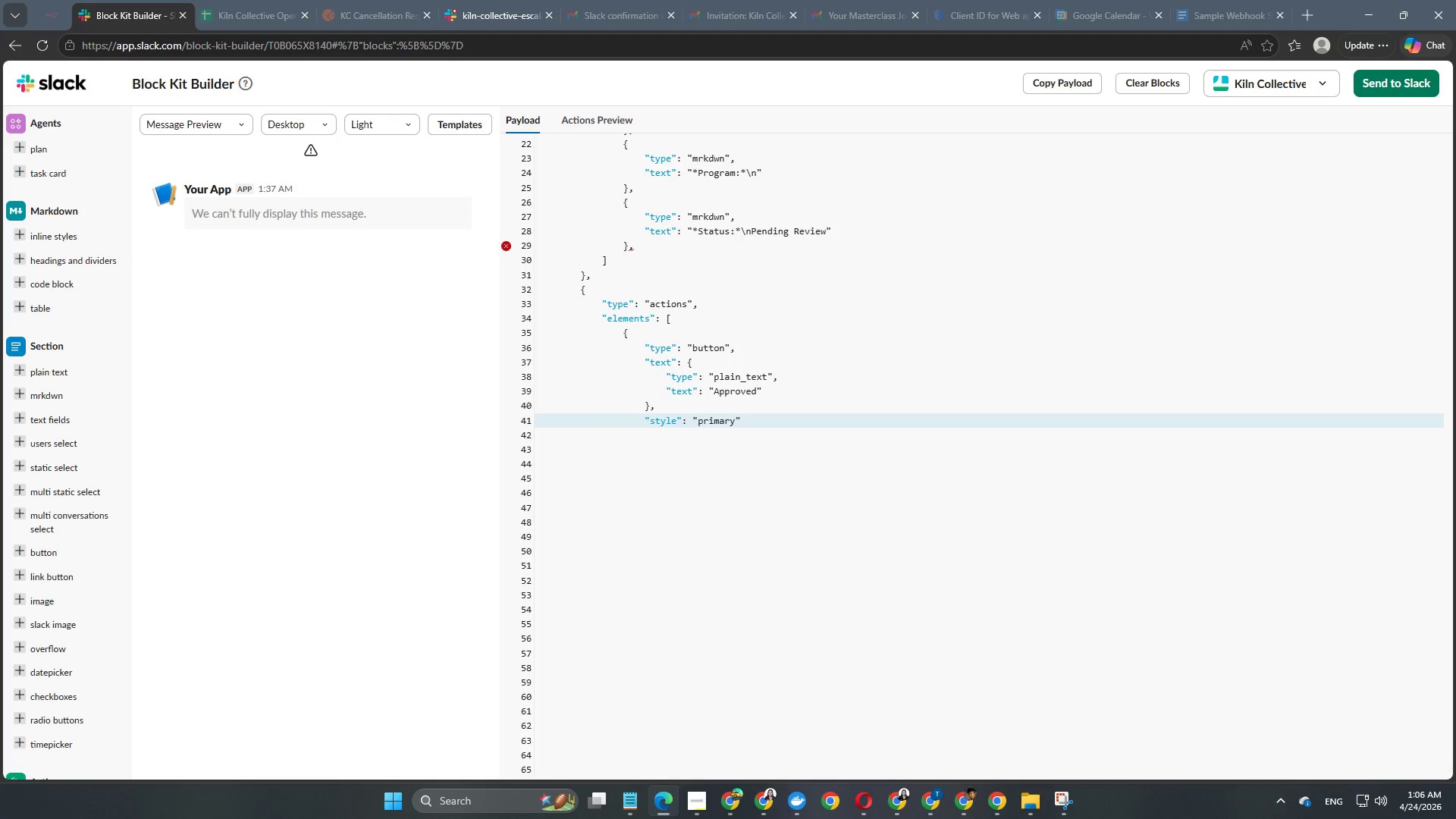 
key(Comma)
 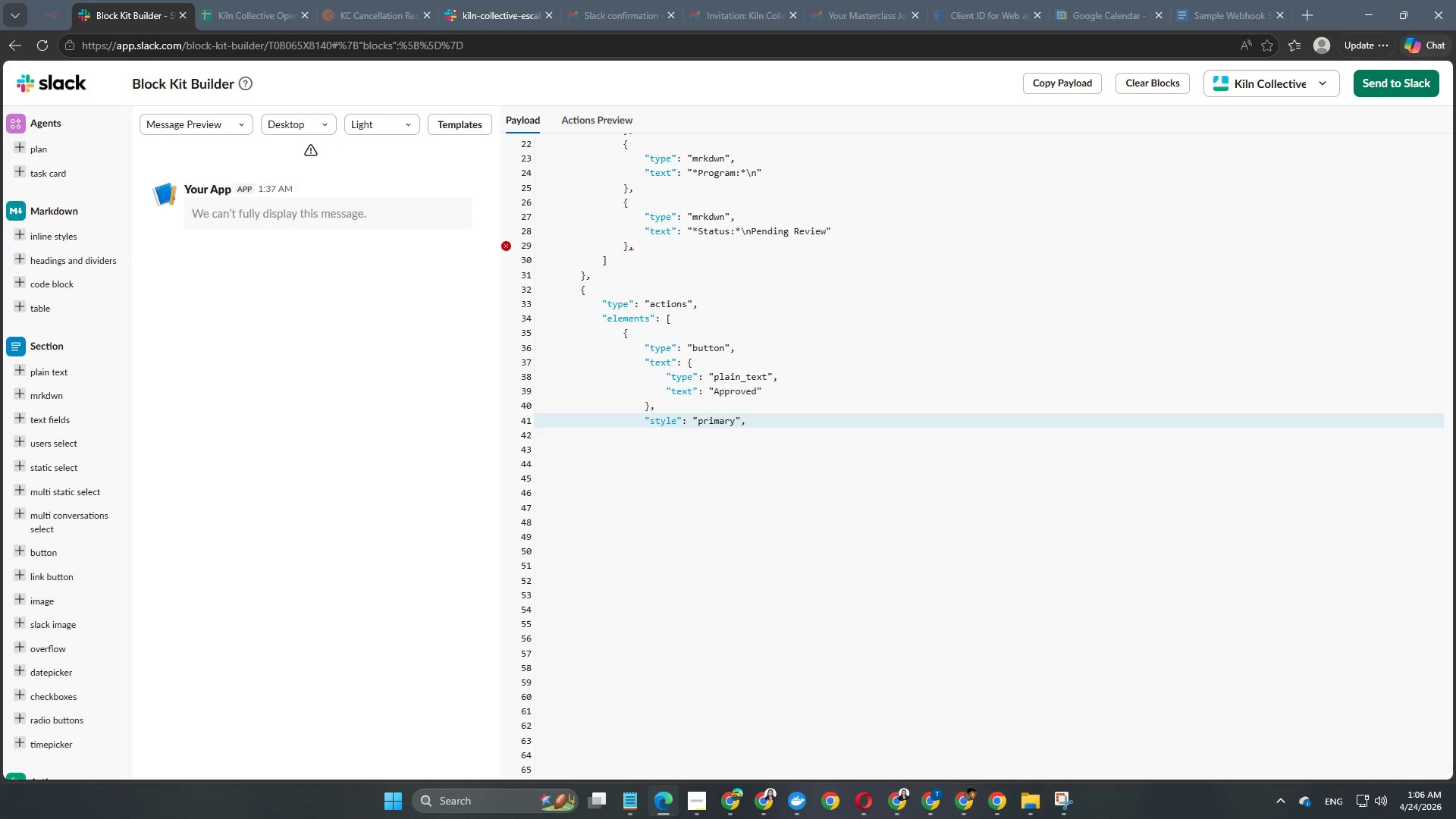 
key(Enter)
 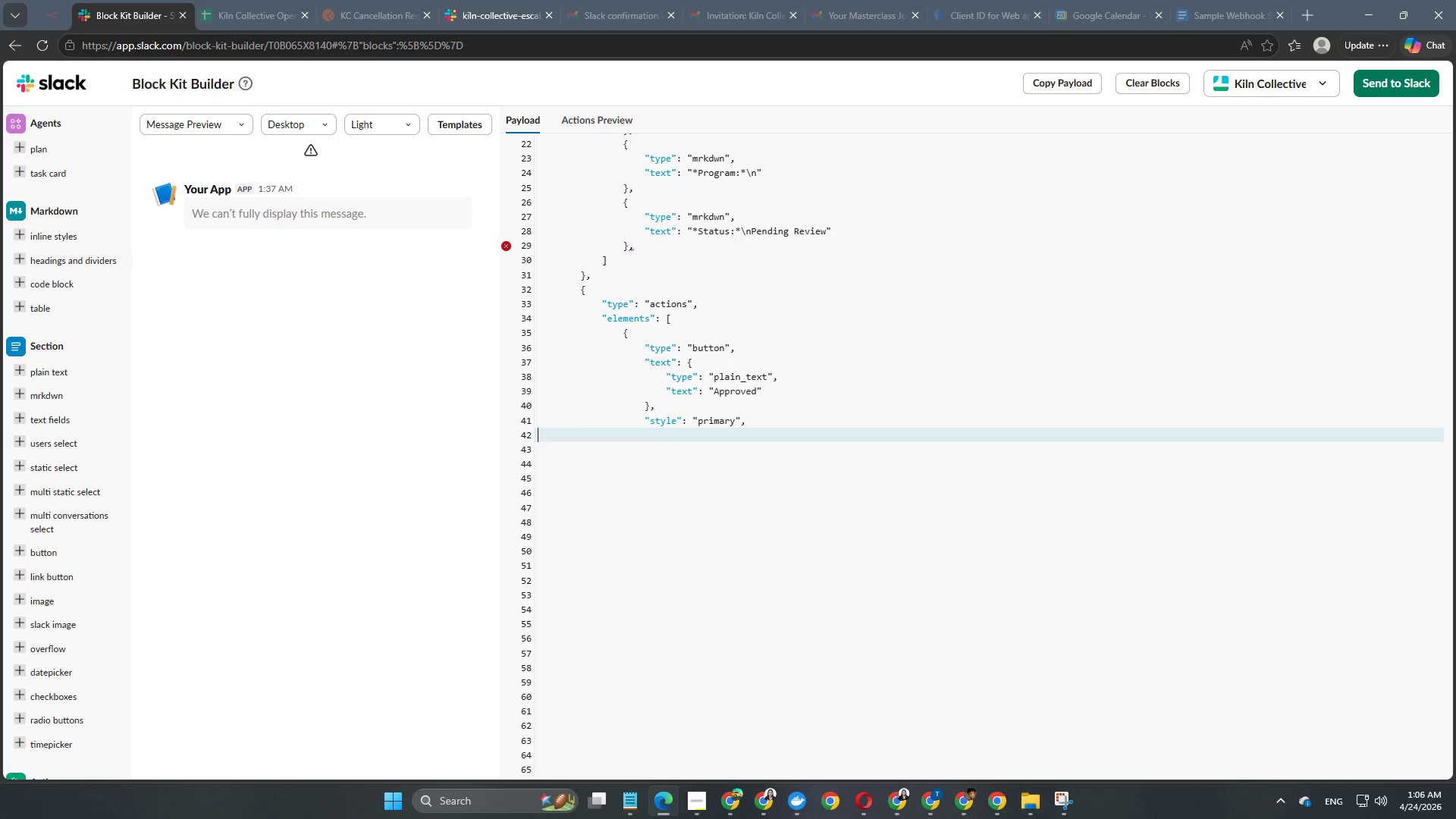 
key(Tab)
key(Tab)
key(Tab)
key(Tab)
key(Tab)
type("url": )
 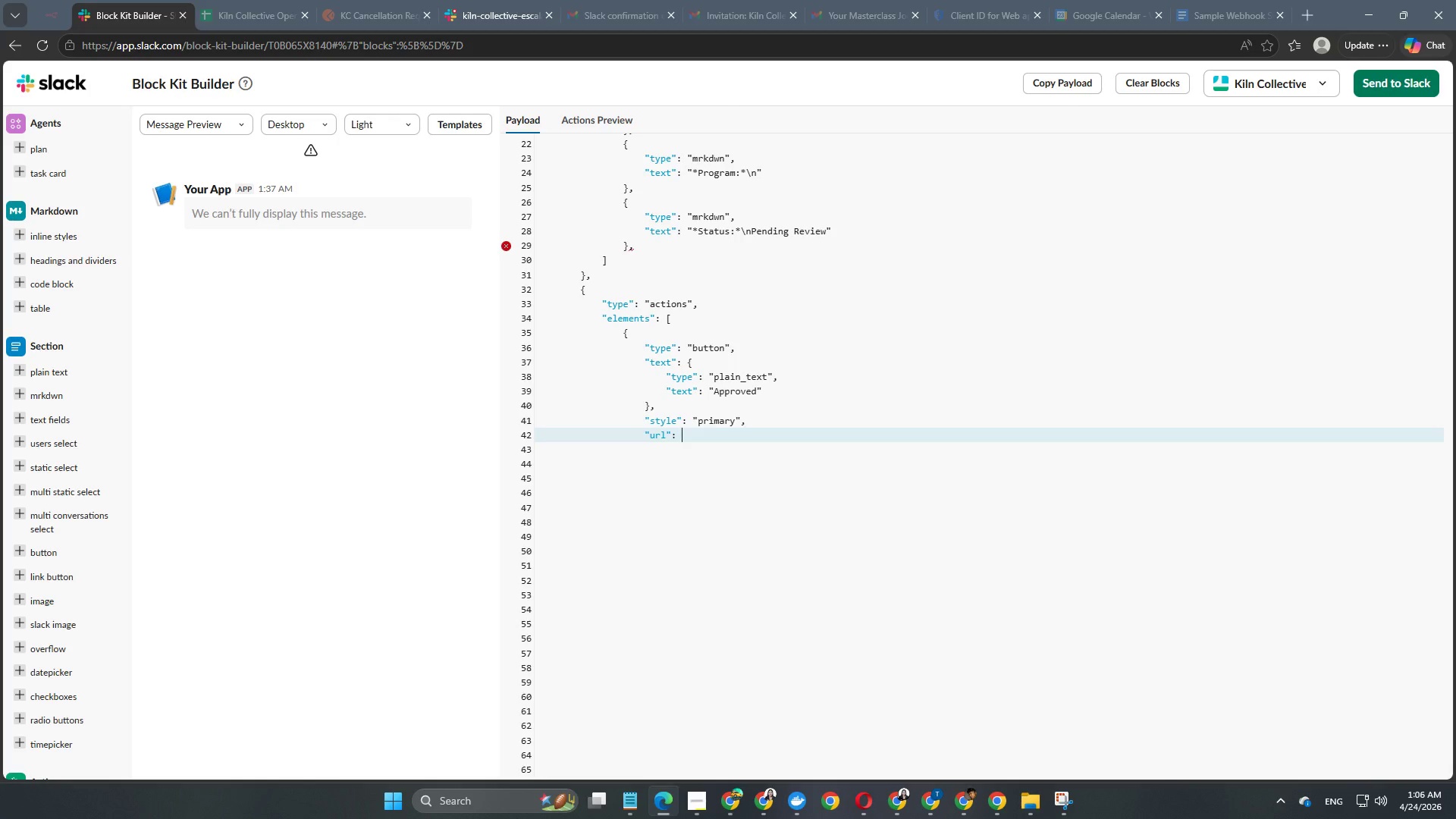 
key(Shift+Quote)
 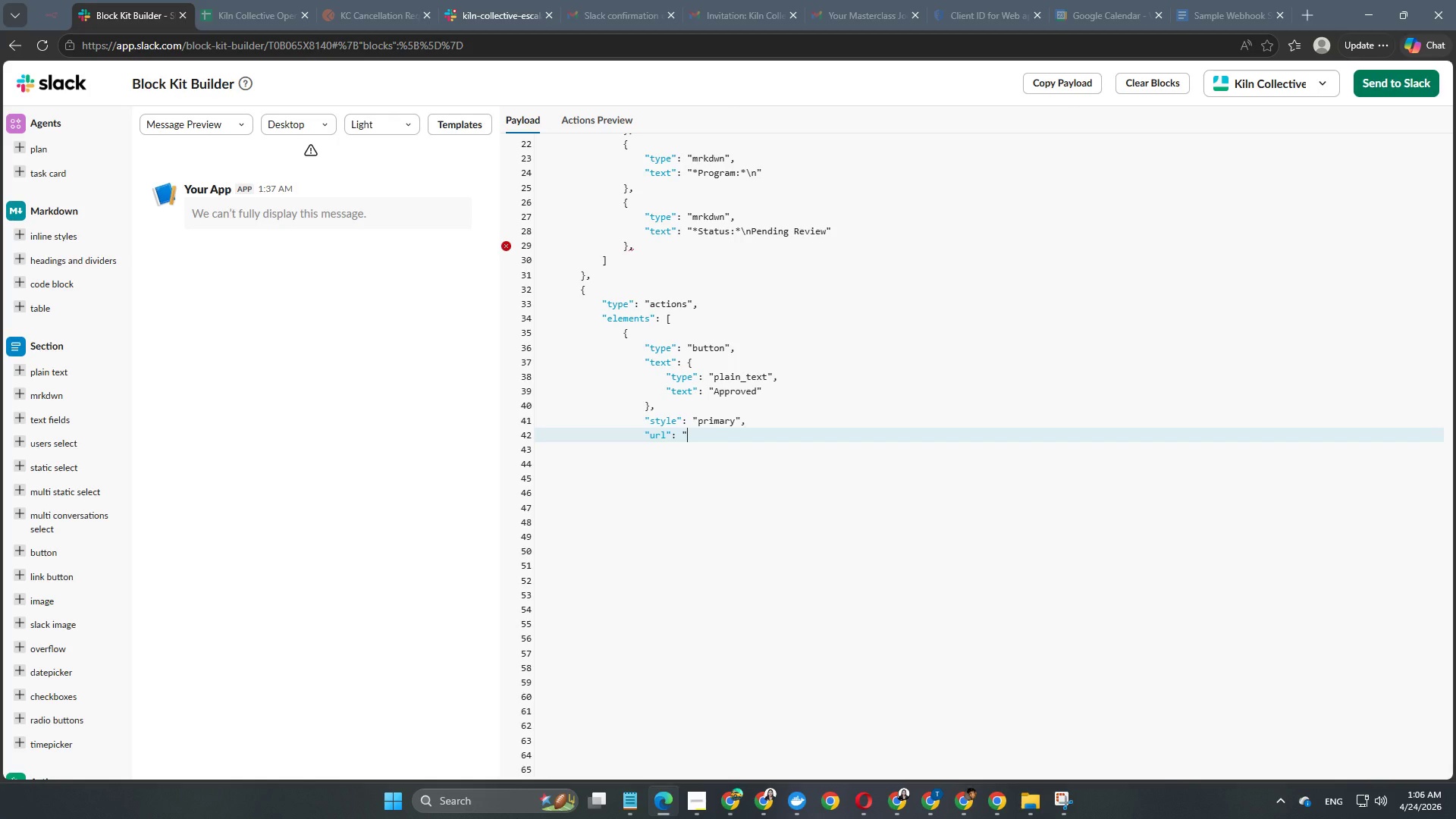 
key(Shift+ShiftRight)
 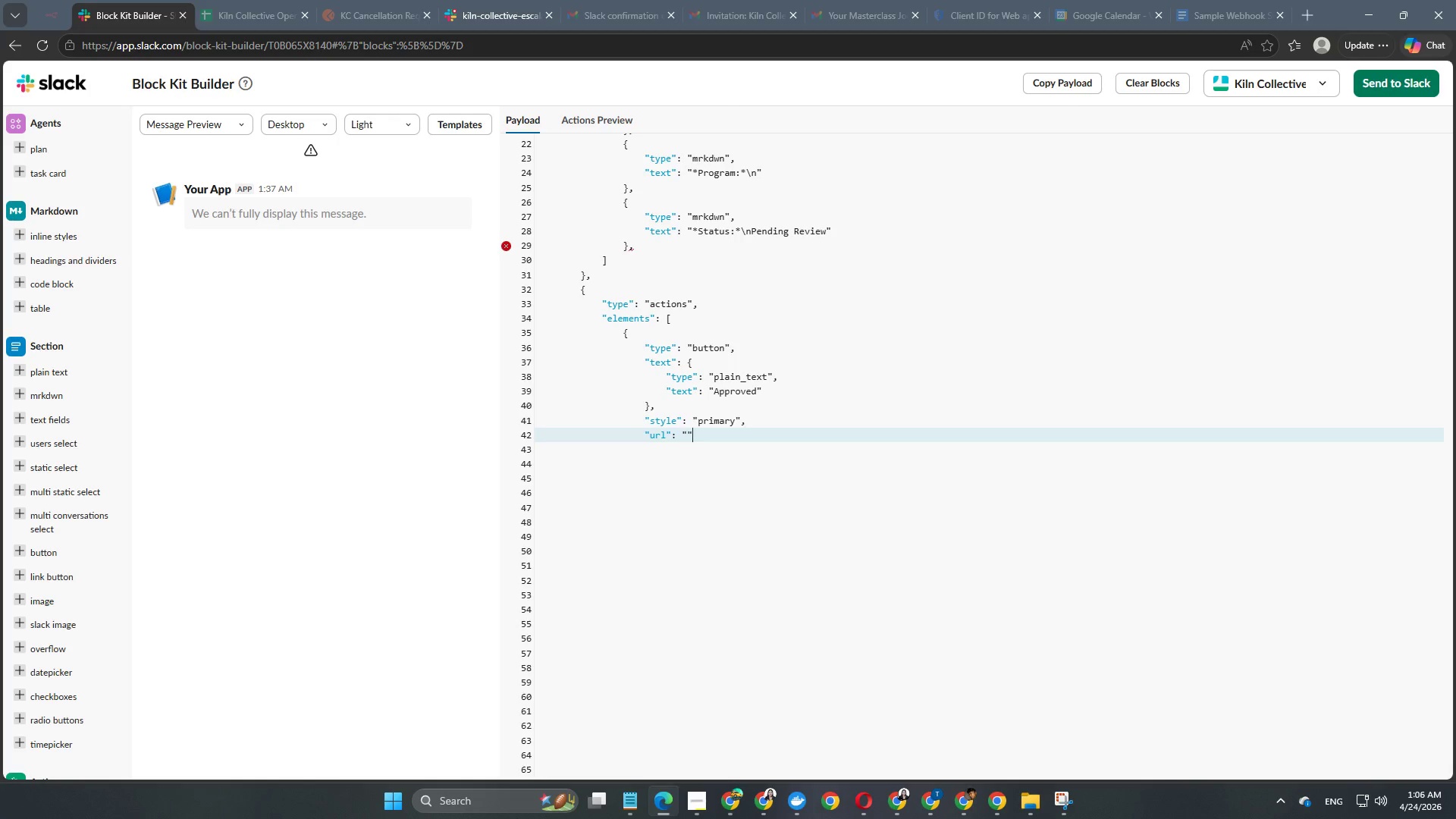 
key(Shift+Quote)
 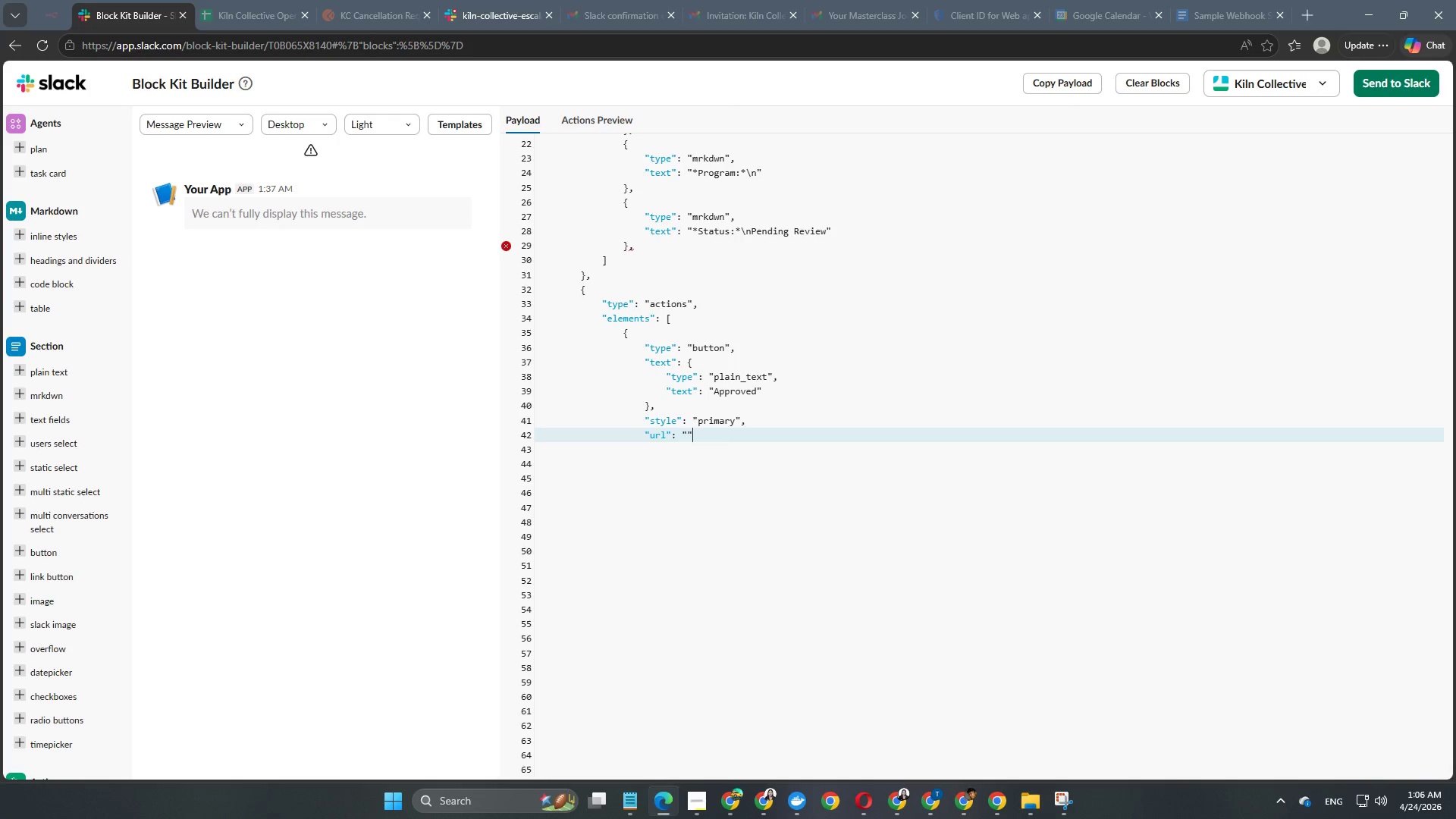 
key(Comma)
 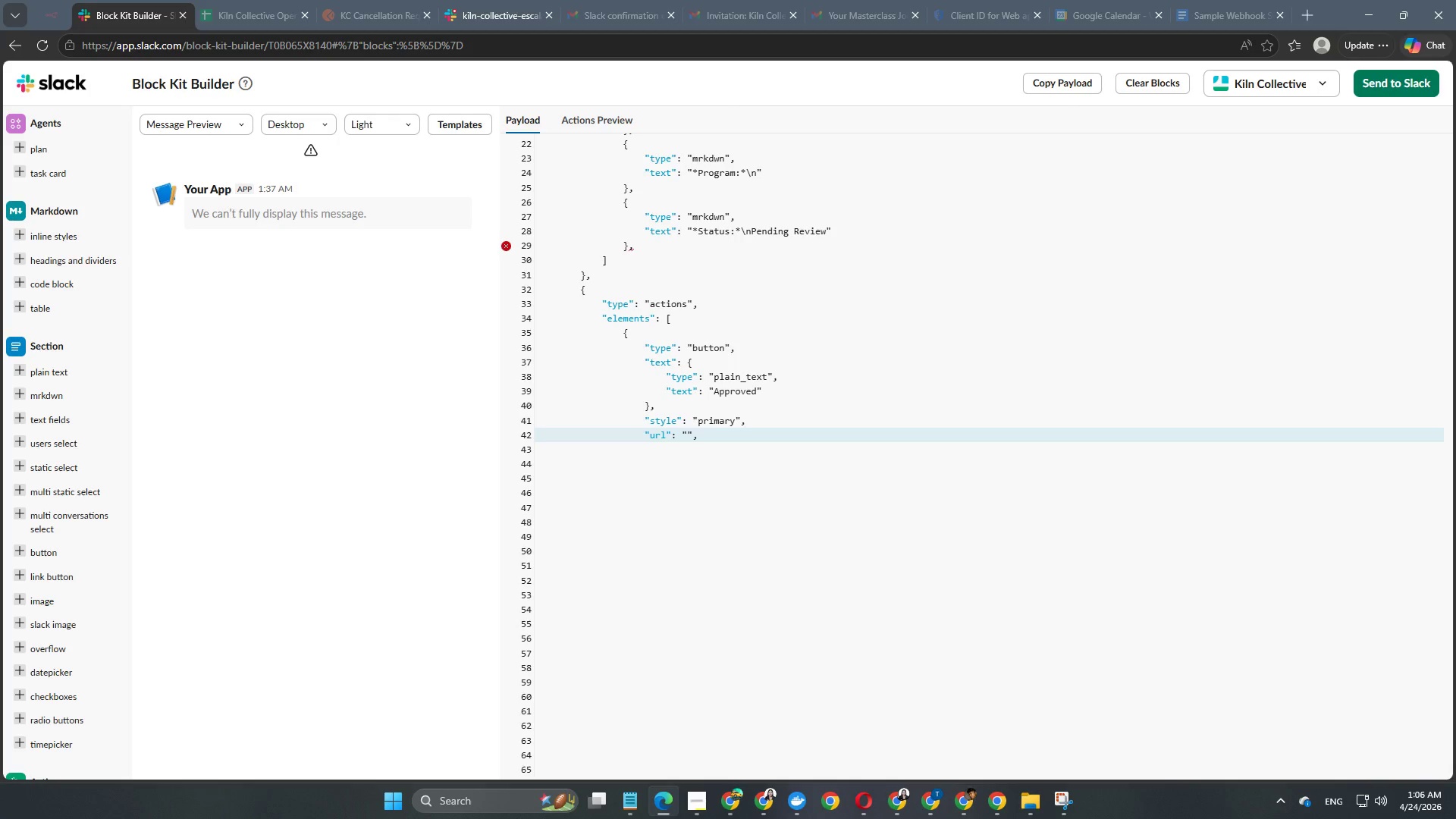 
key(Enter)
 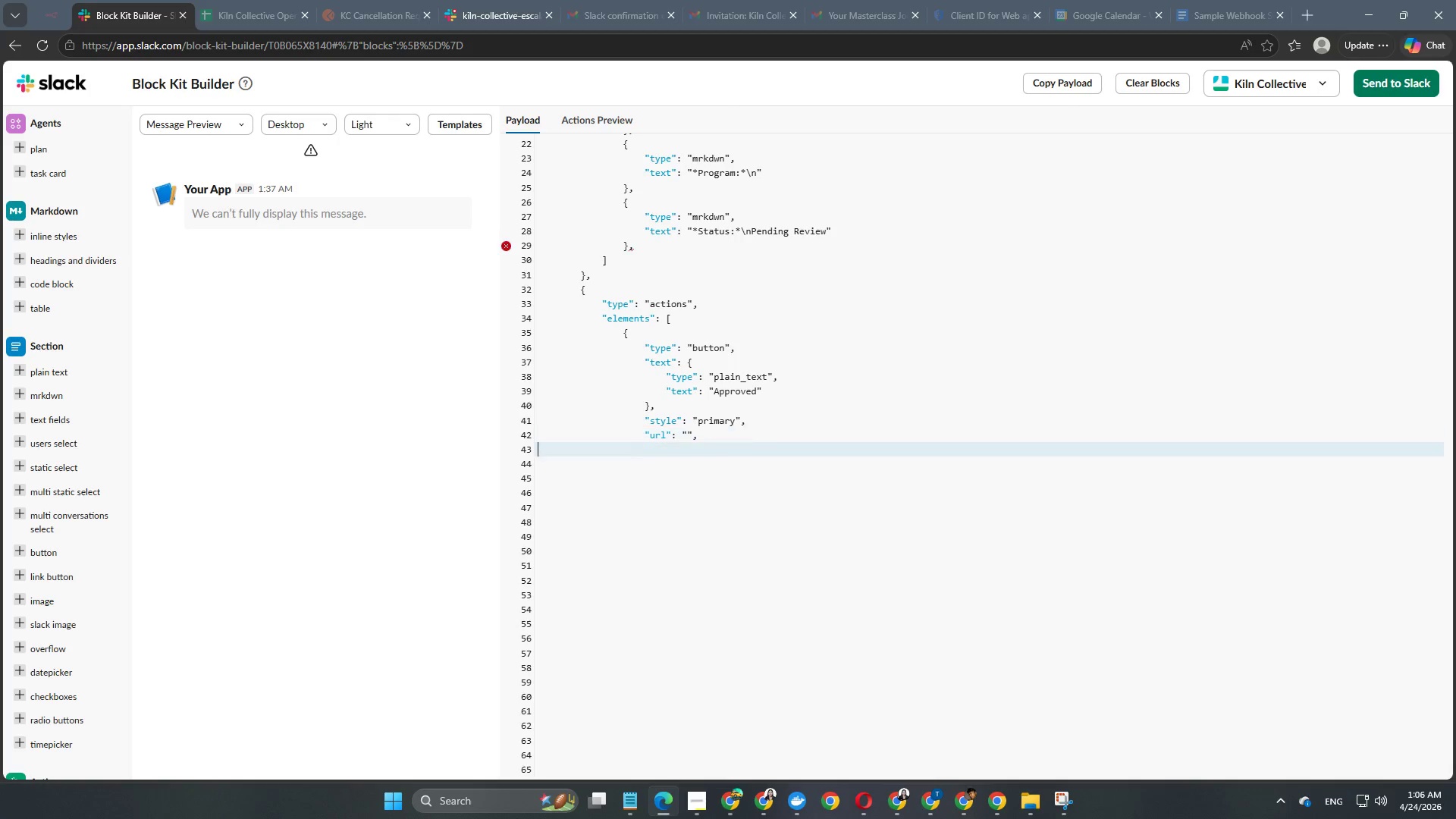 
key(Enter)
 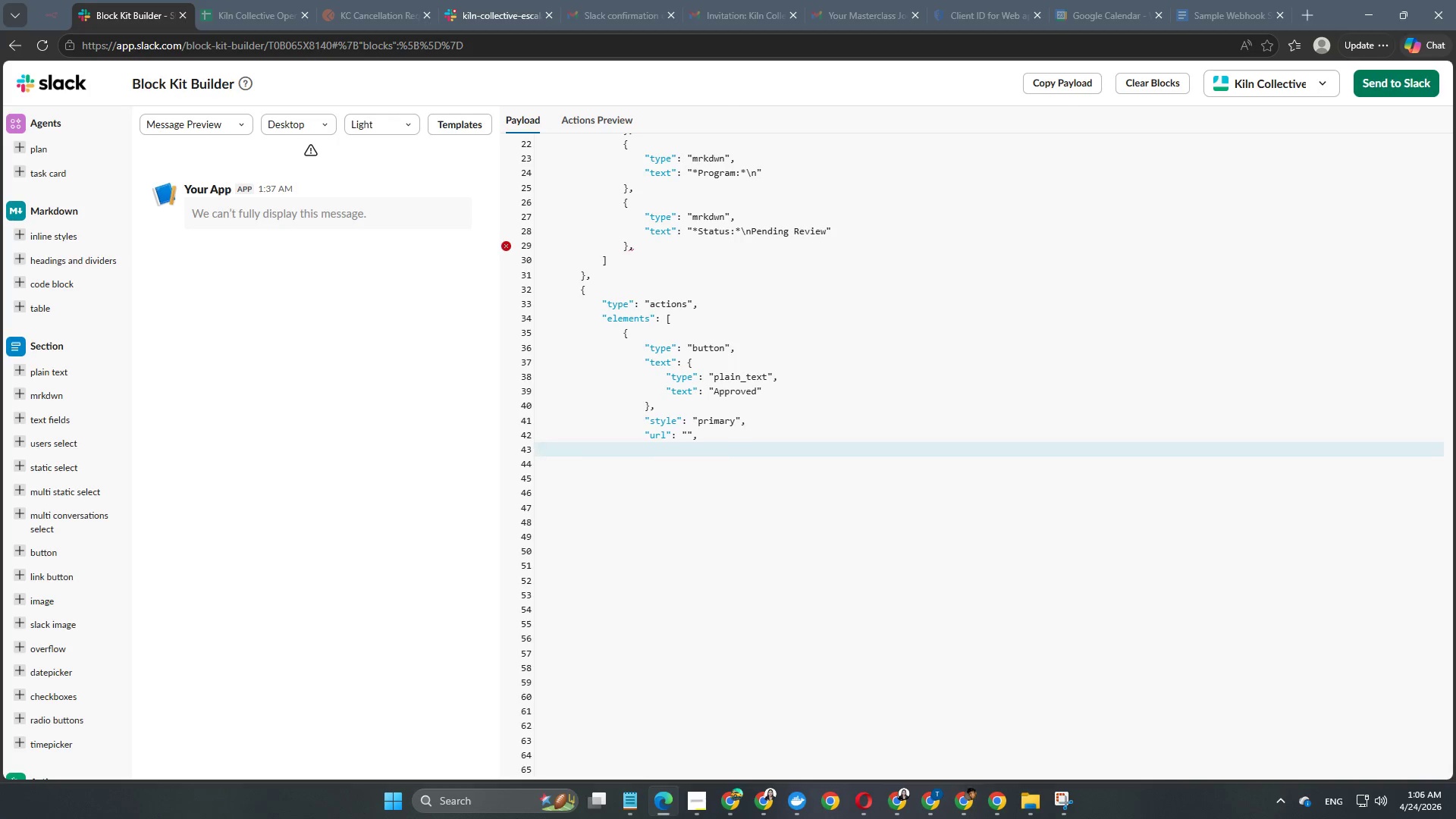 
key(Tab)
 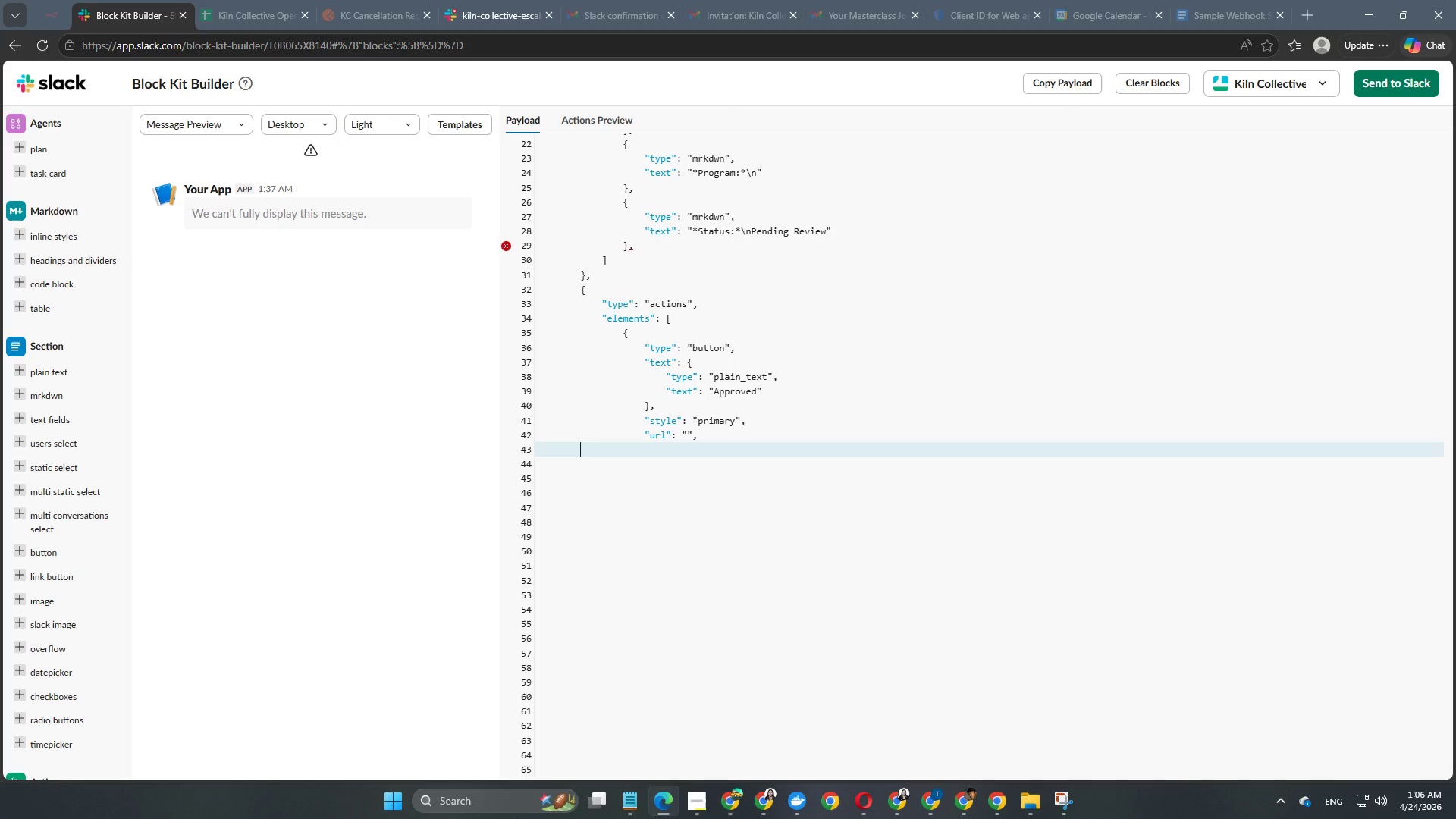 
key(Tab)
 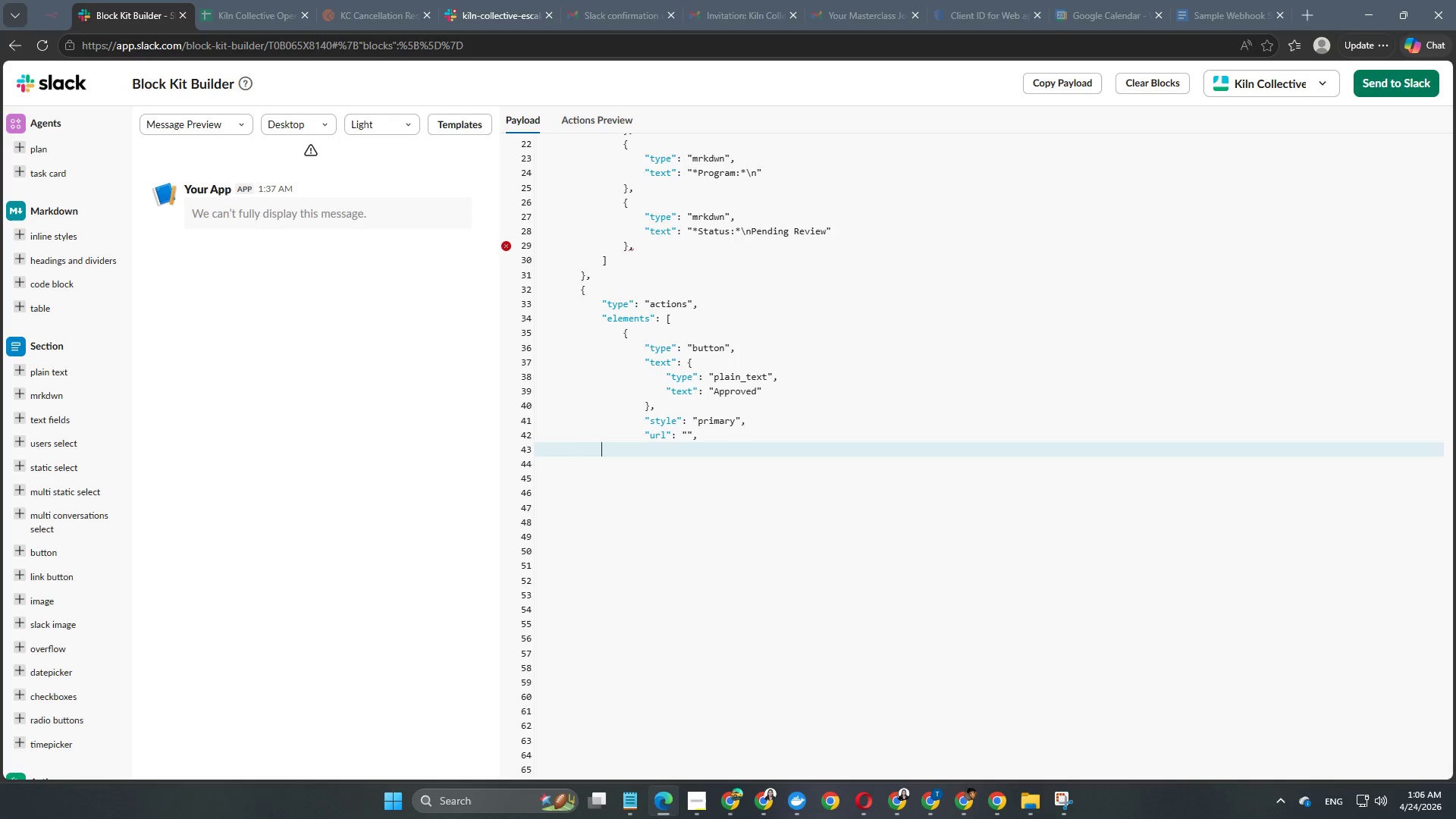 
key(Tab)
 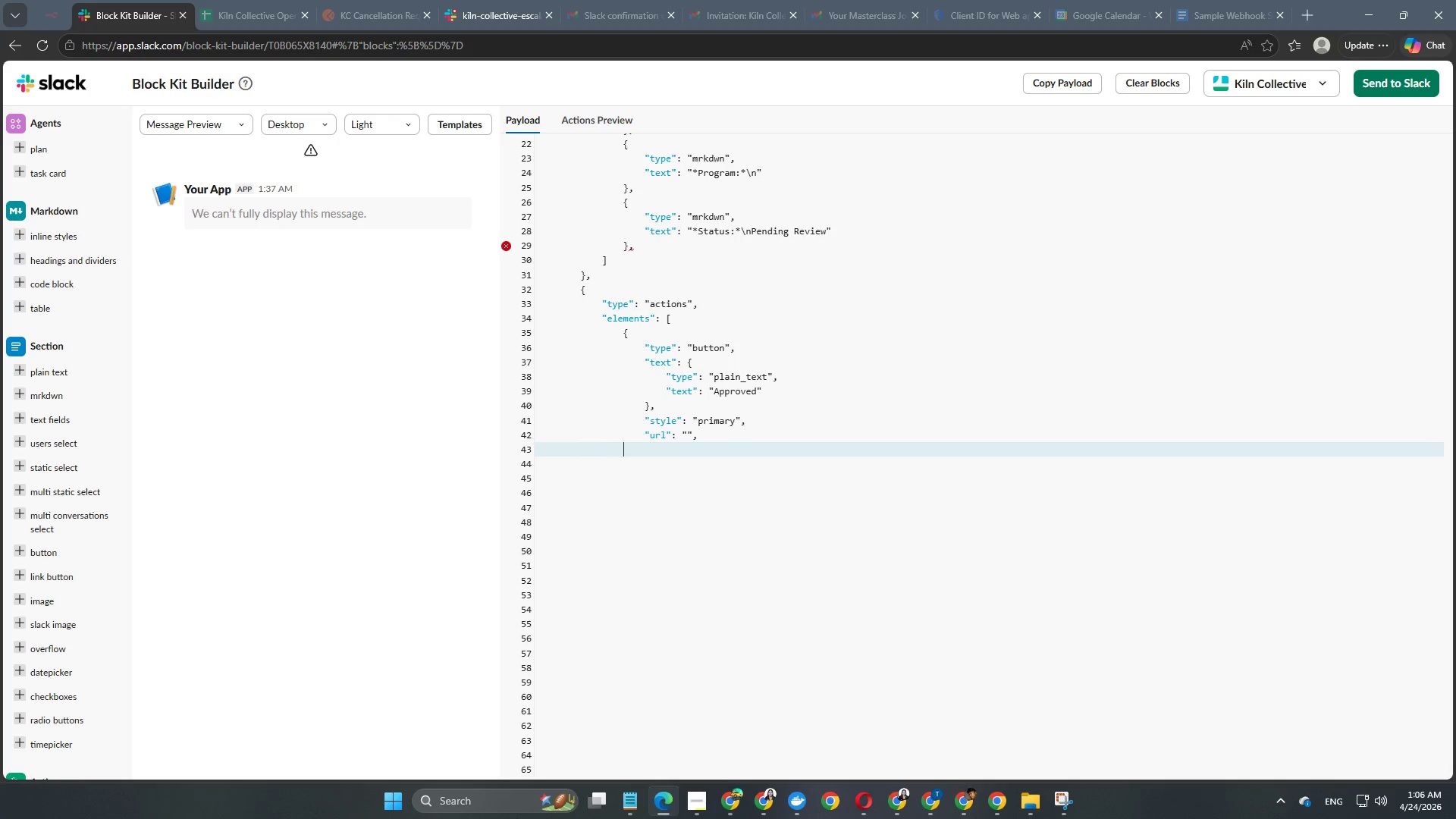 
key(Tab)
 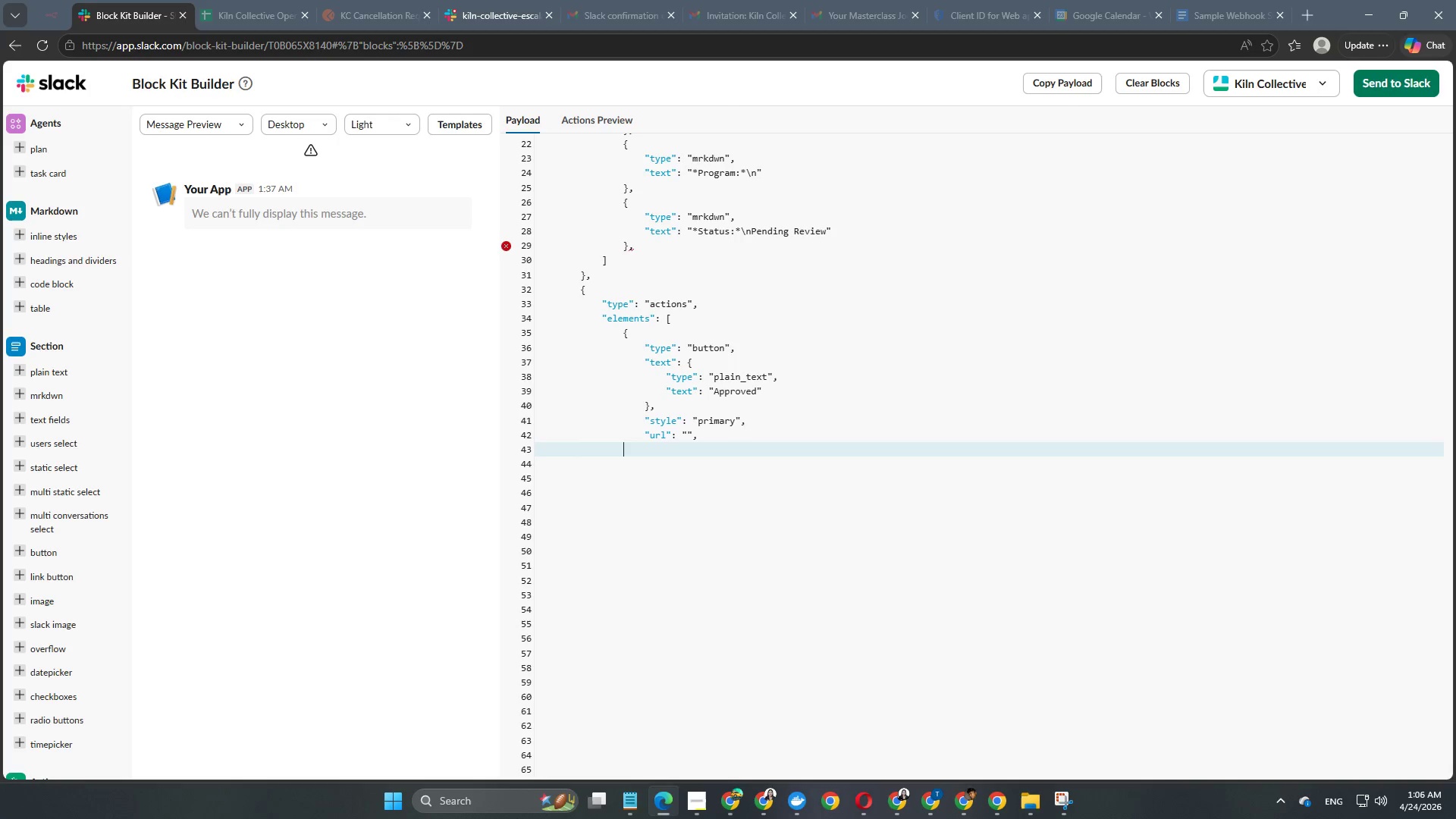 
key(Shift+BracketRight)
 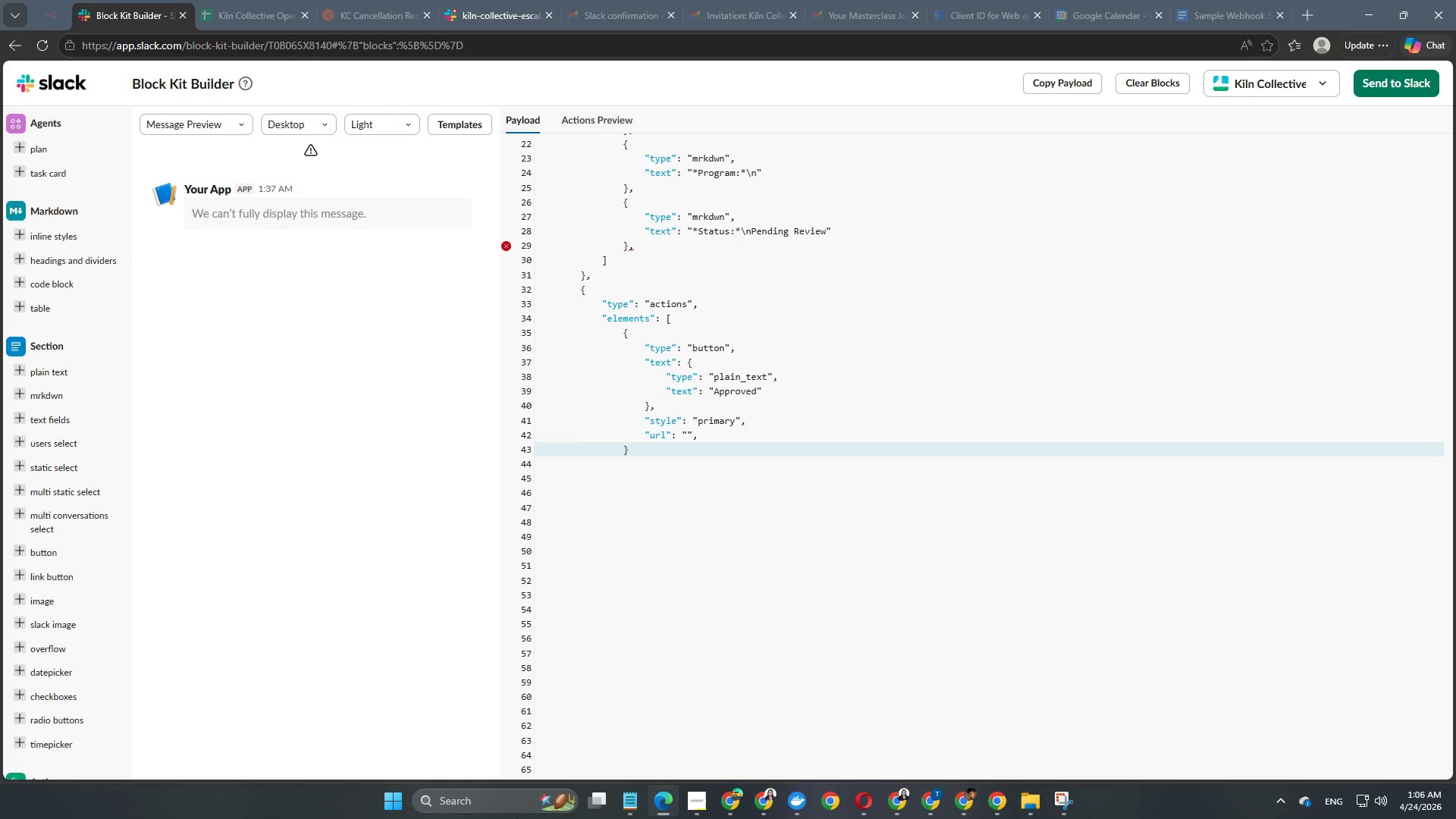 
key(Comma)
 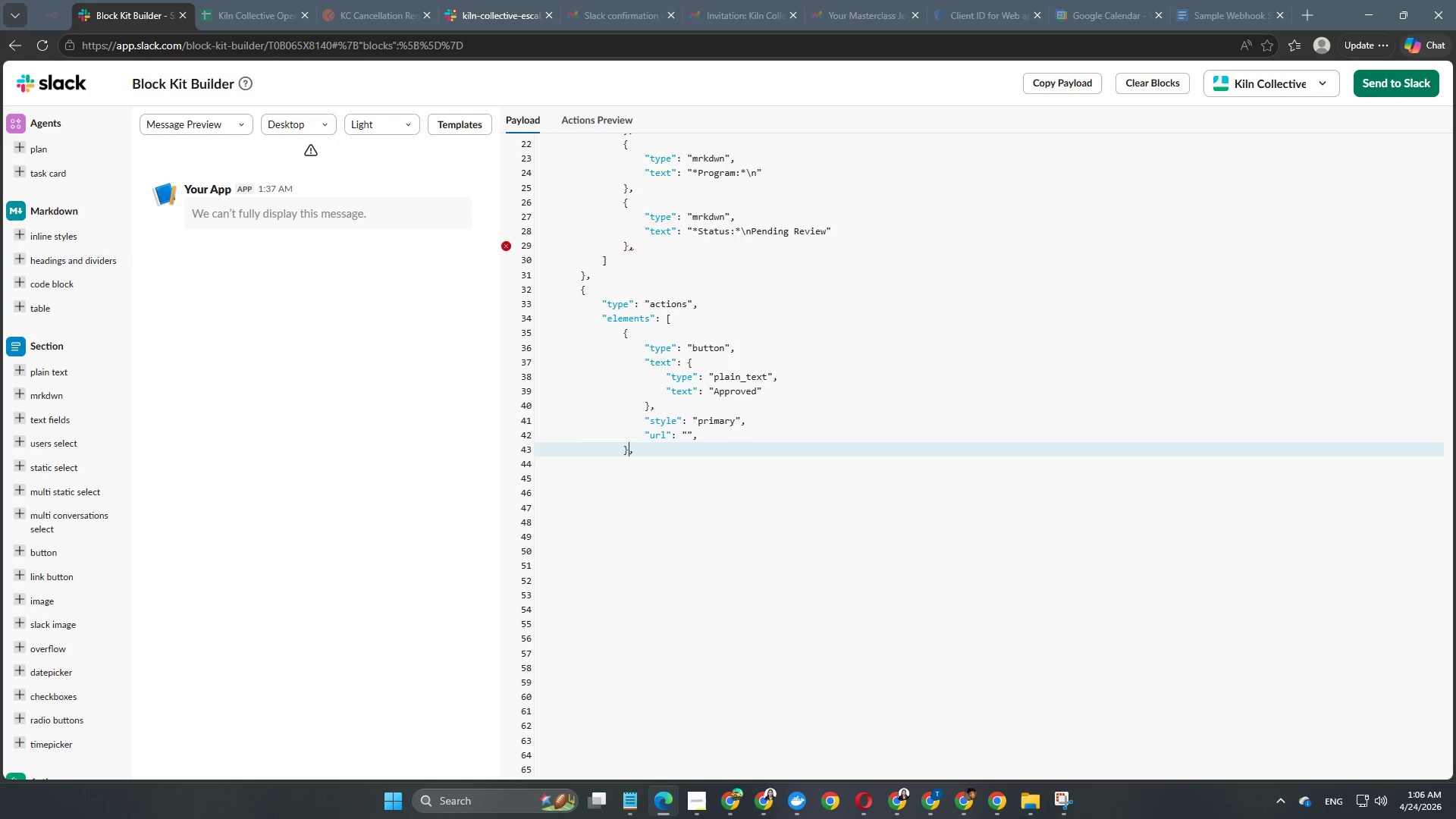 
key(ArrowRight)
 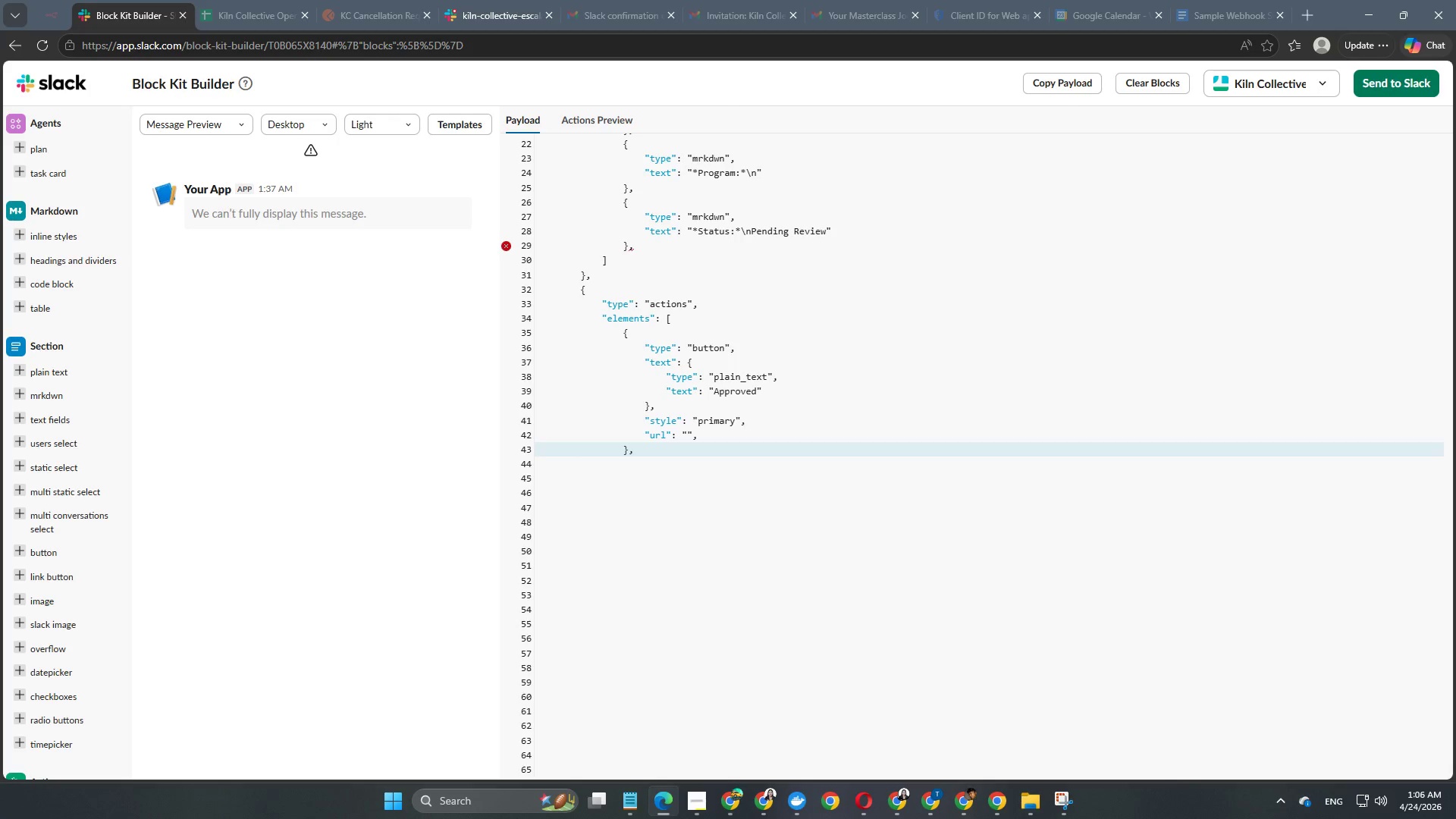 
key(Enter)
 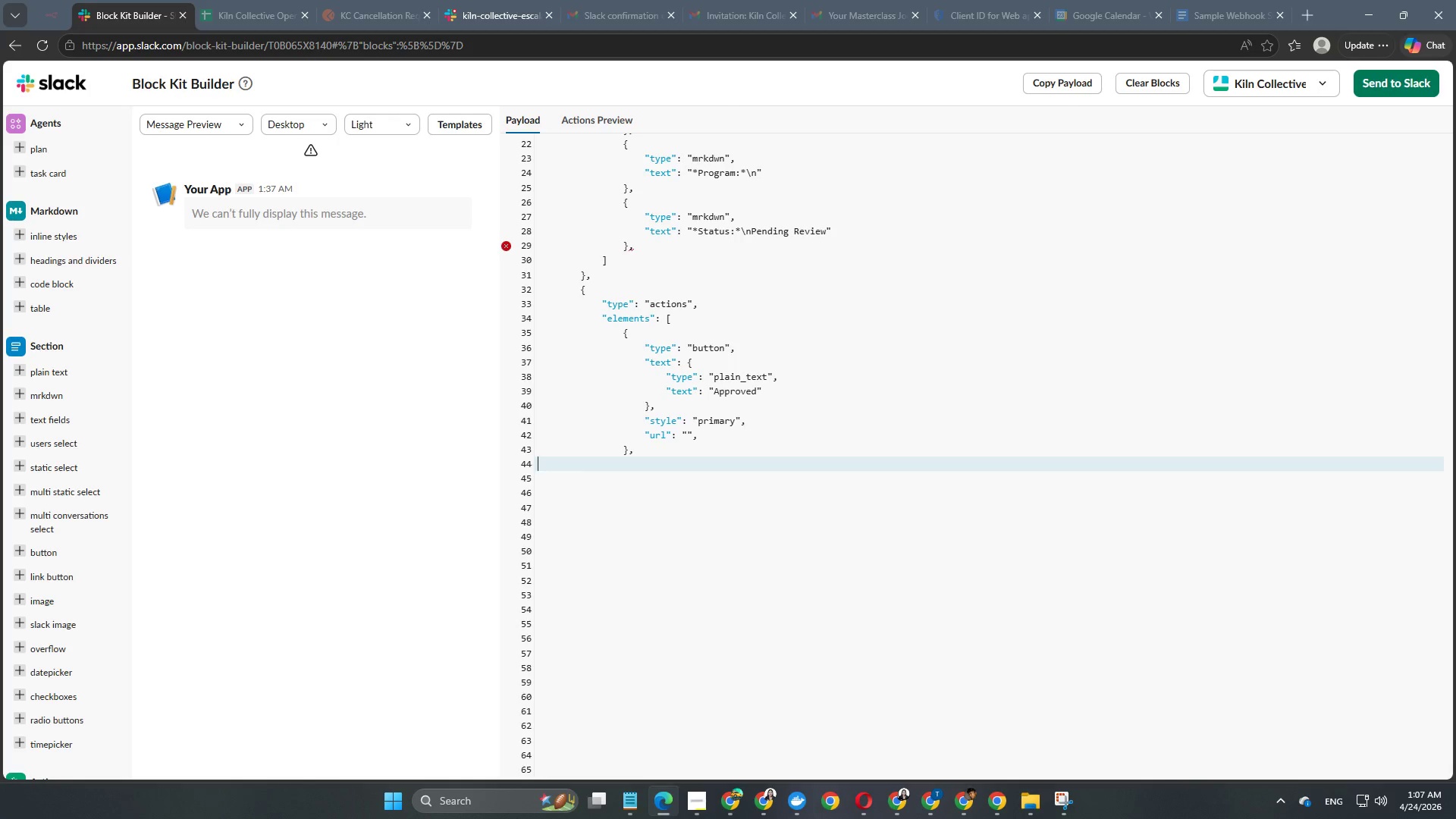 
key(Tab)
 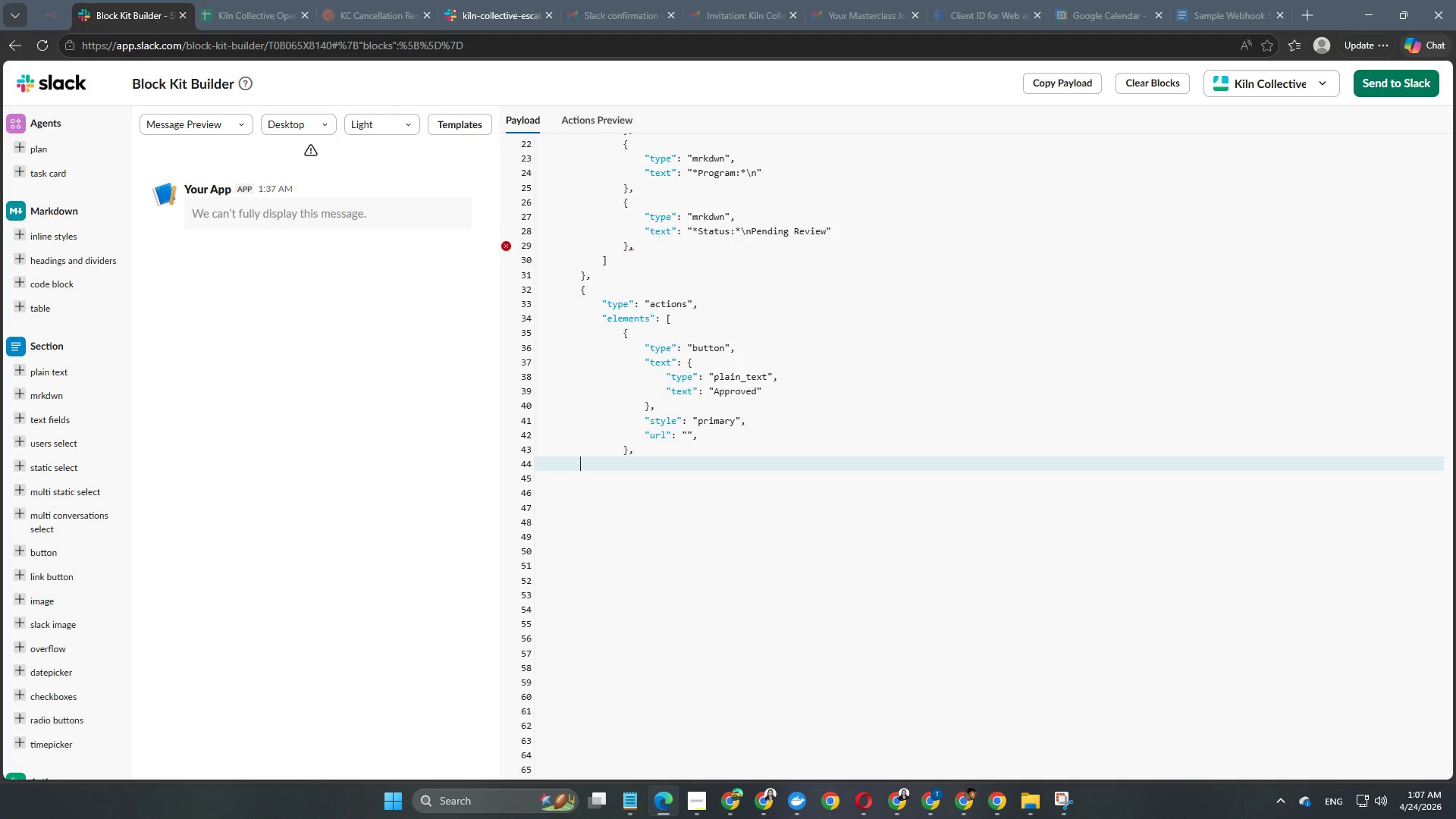 
key(Tab)
 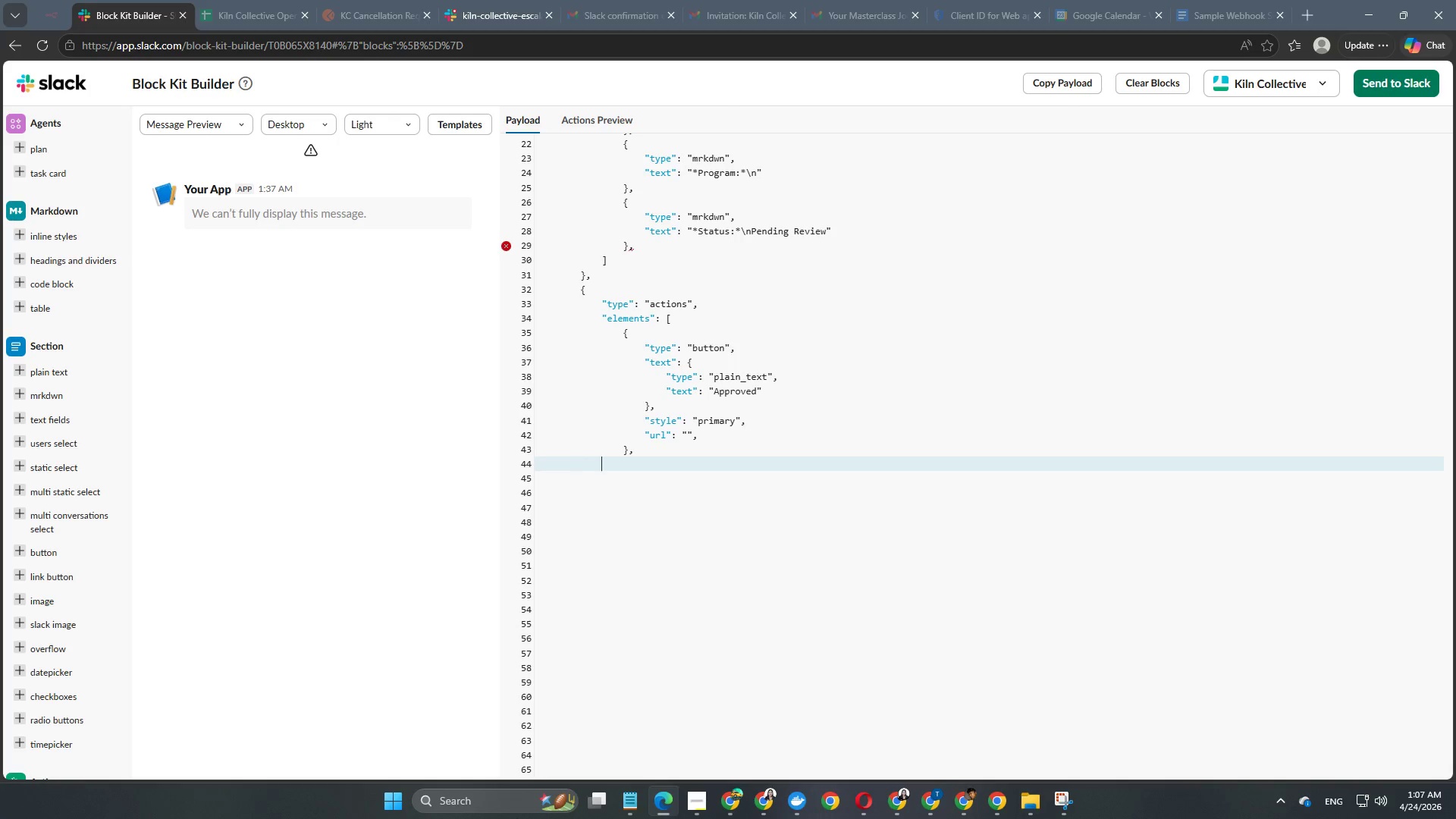 
key(Tab)
 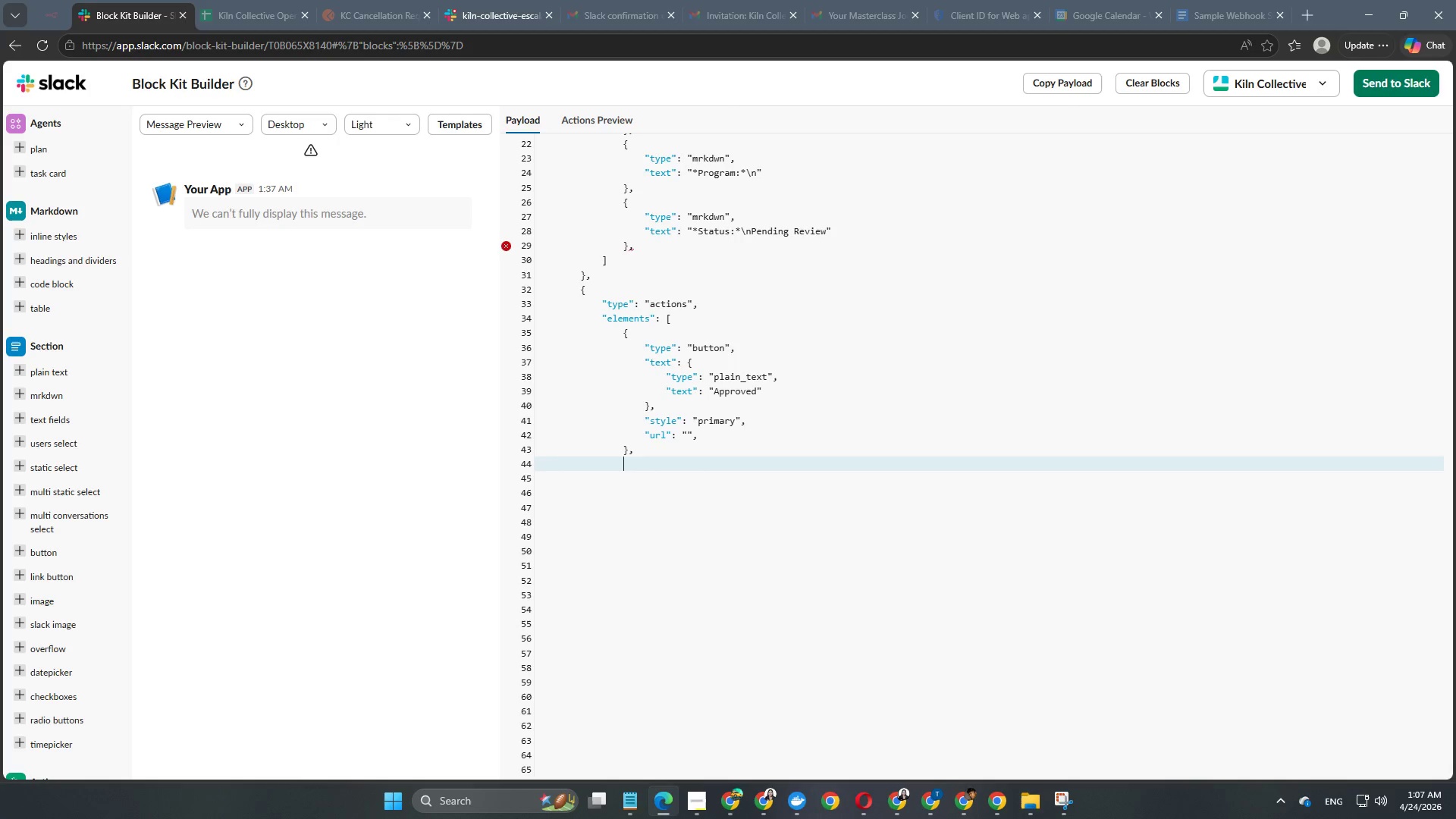 
key(Tab)
 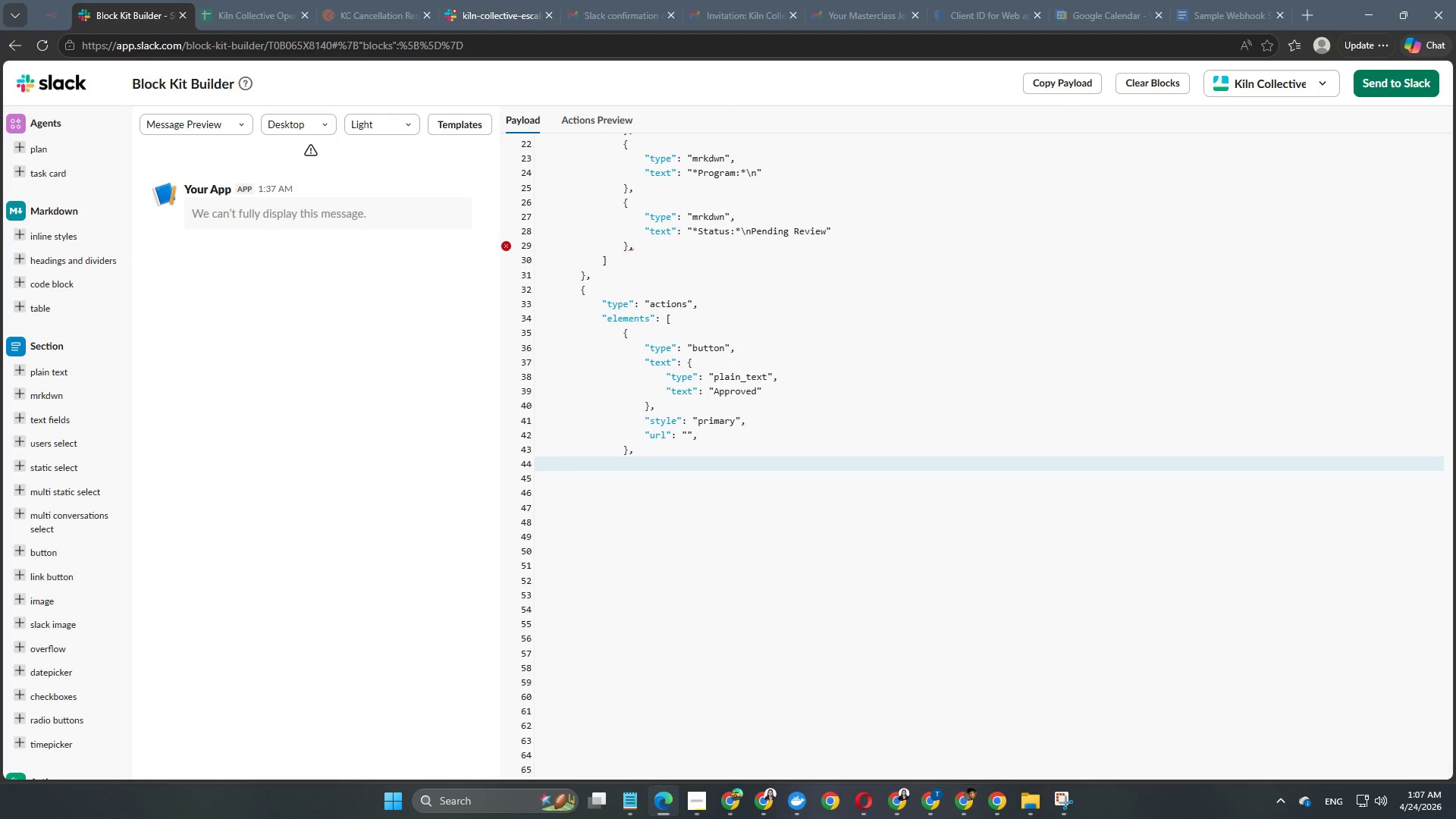 
key(Shift+BracketLeft)
 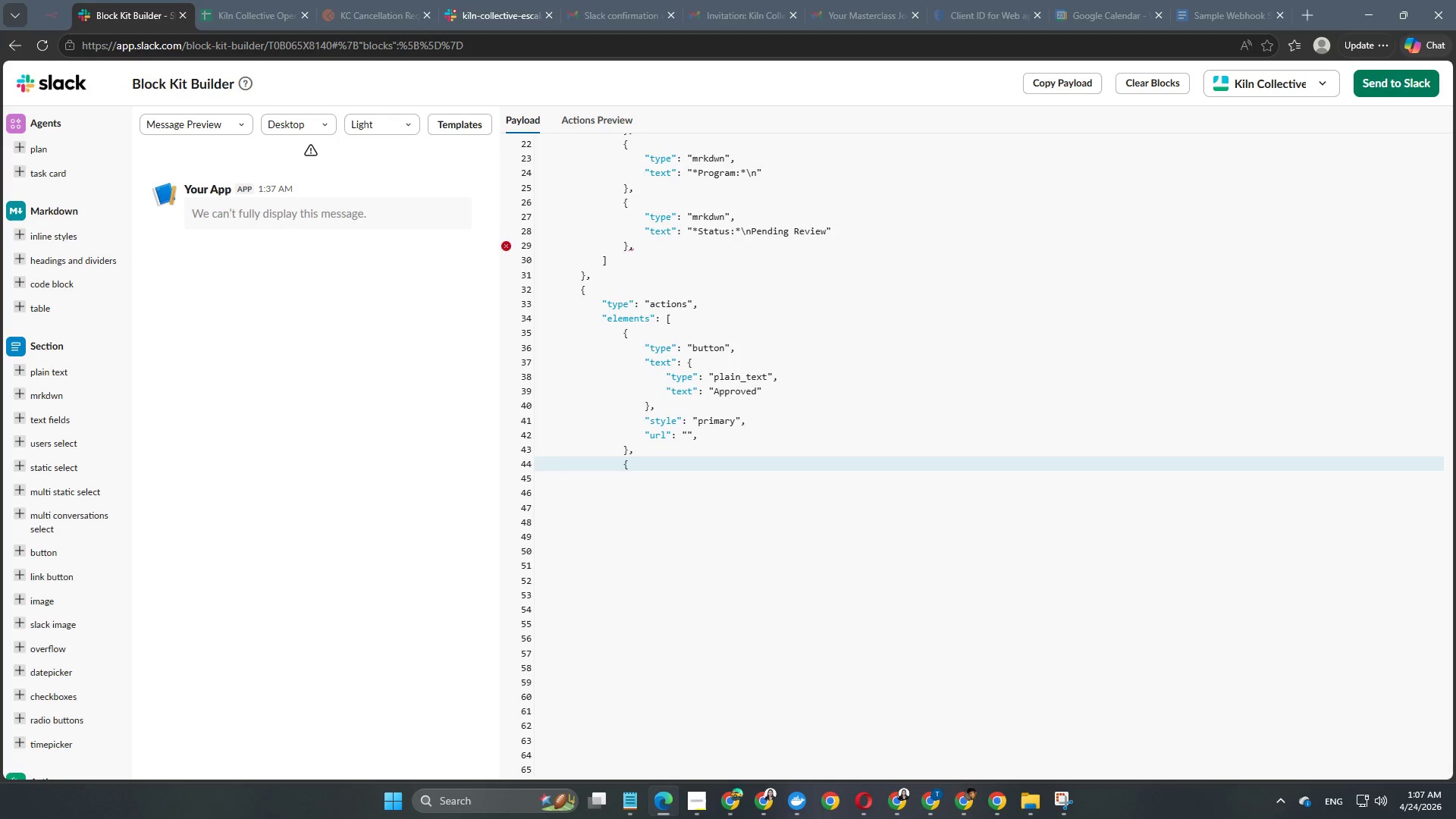 
key(Enter)
 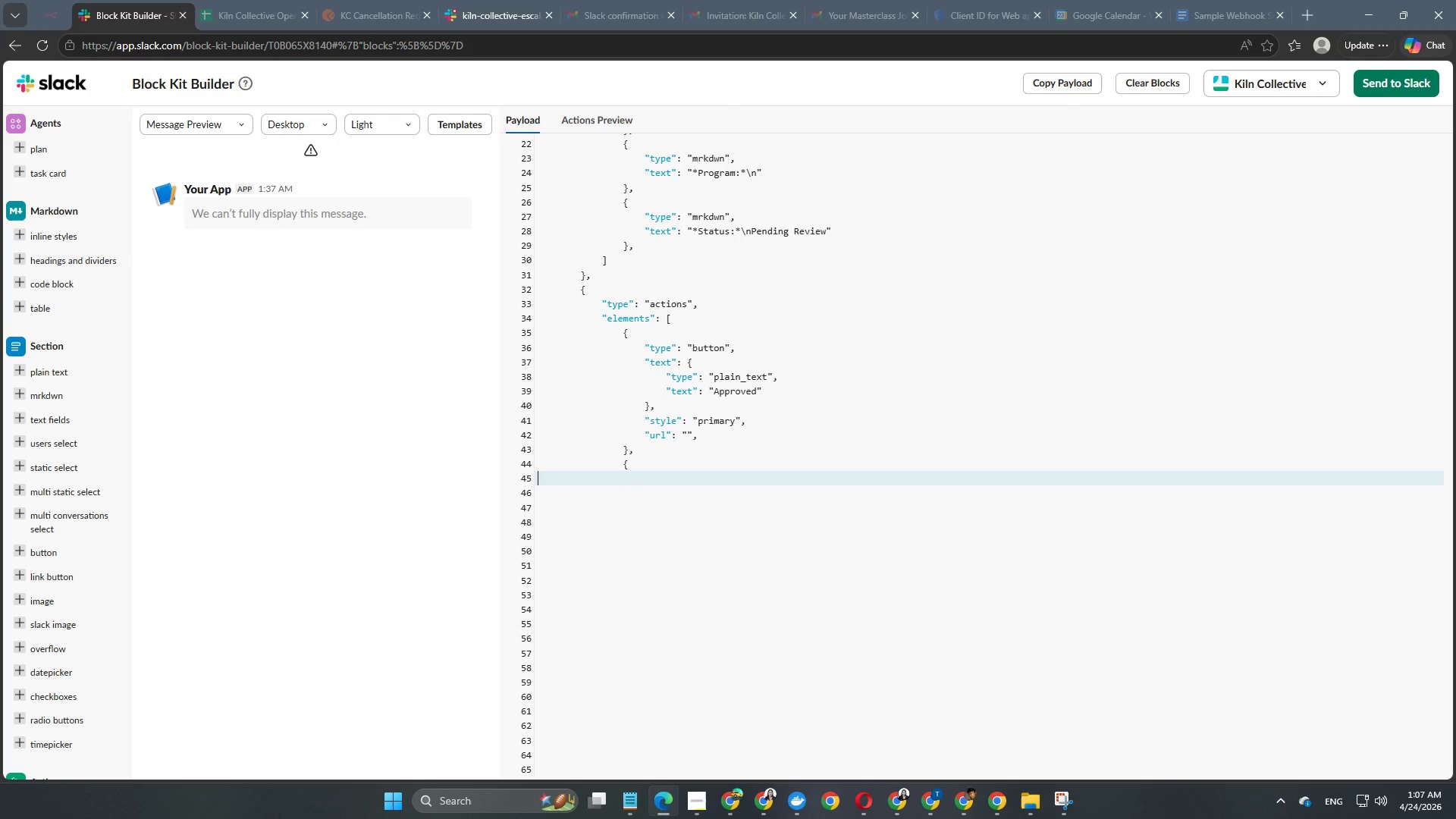 
key(Enter)
 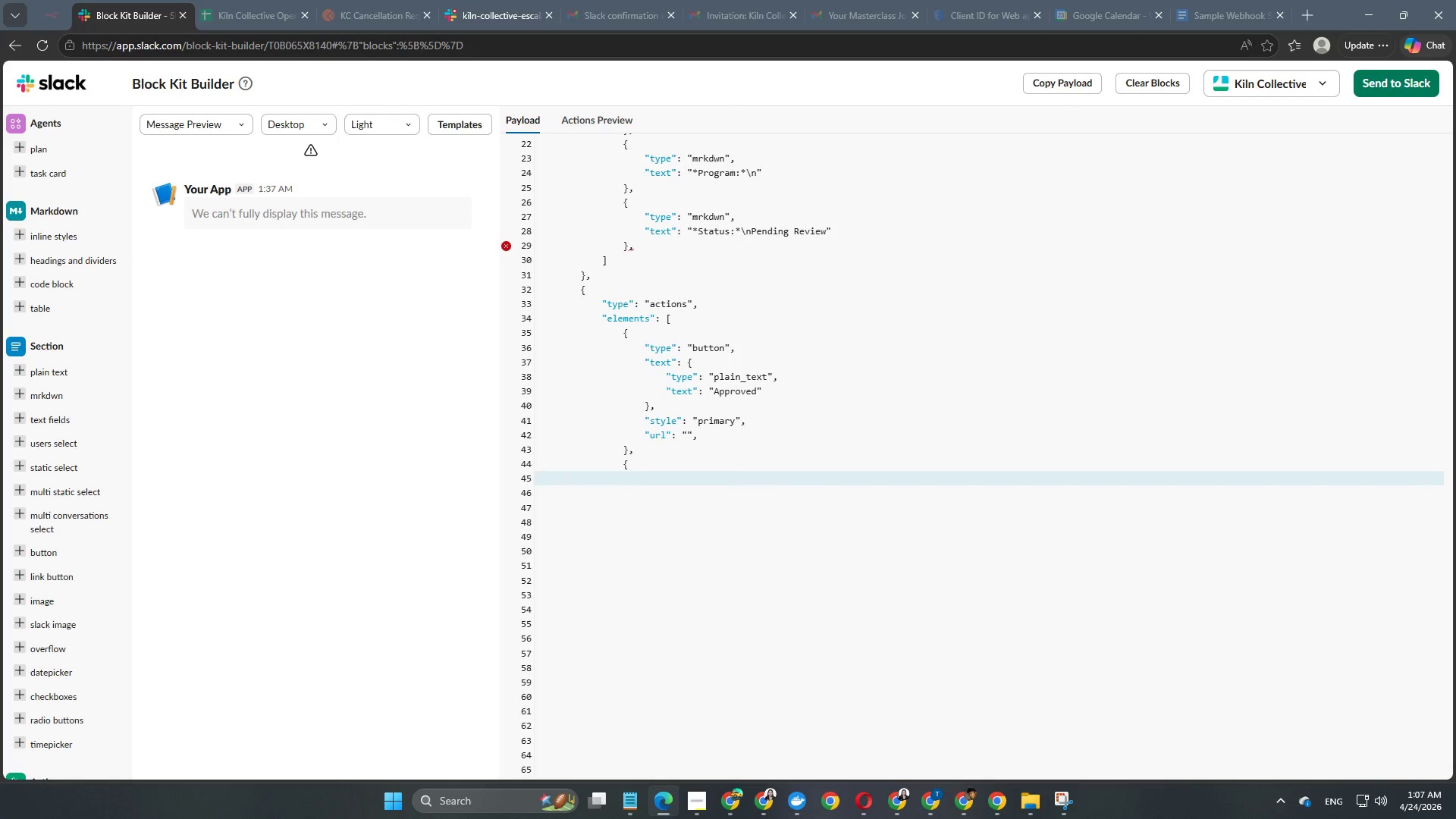 
key(Enter)
 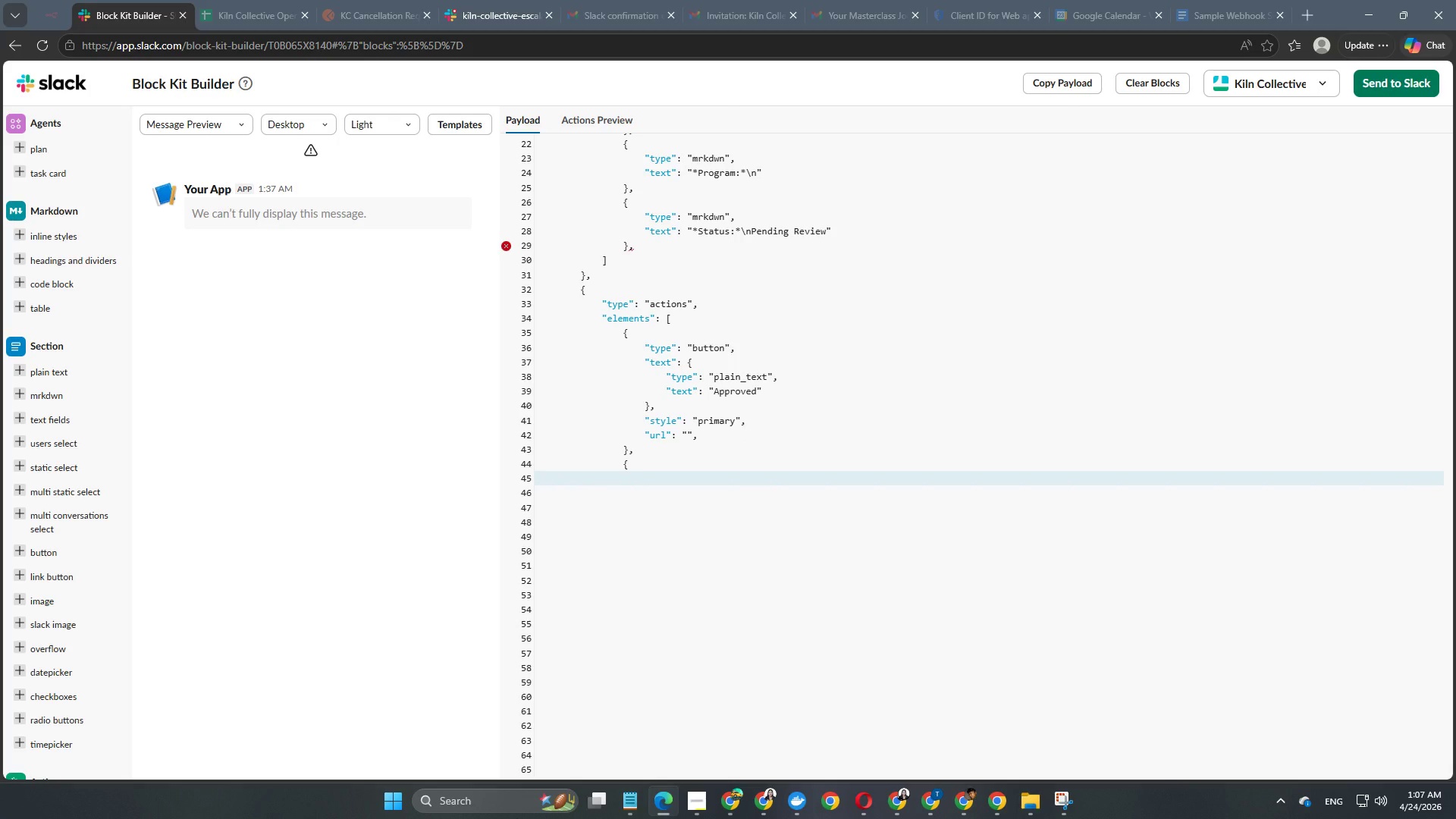 
type("type":)
 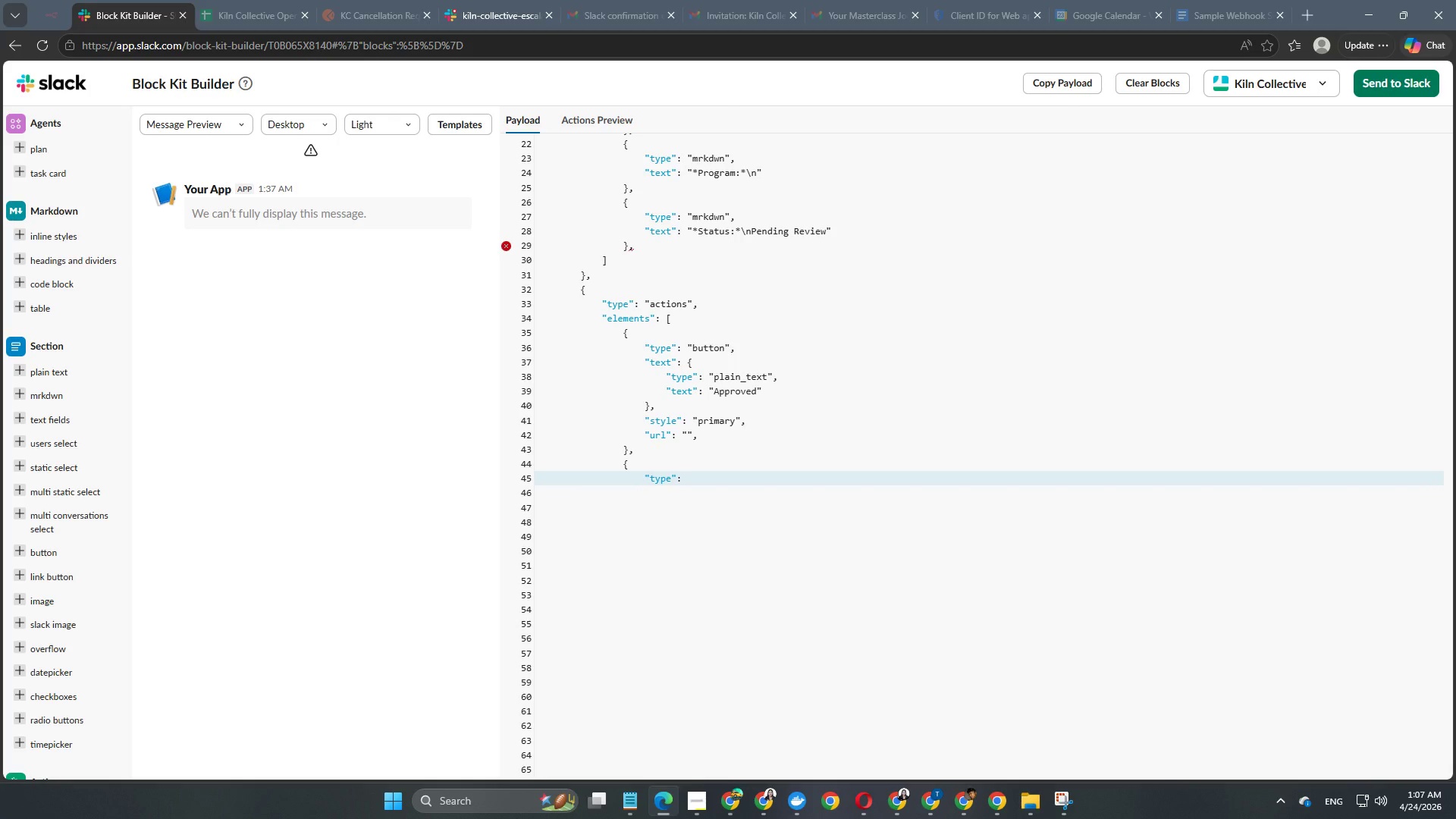 
type( "button",)
 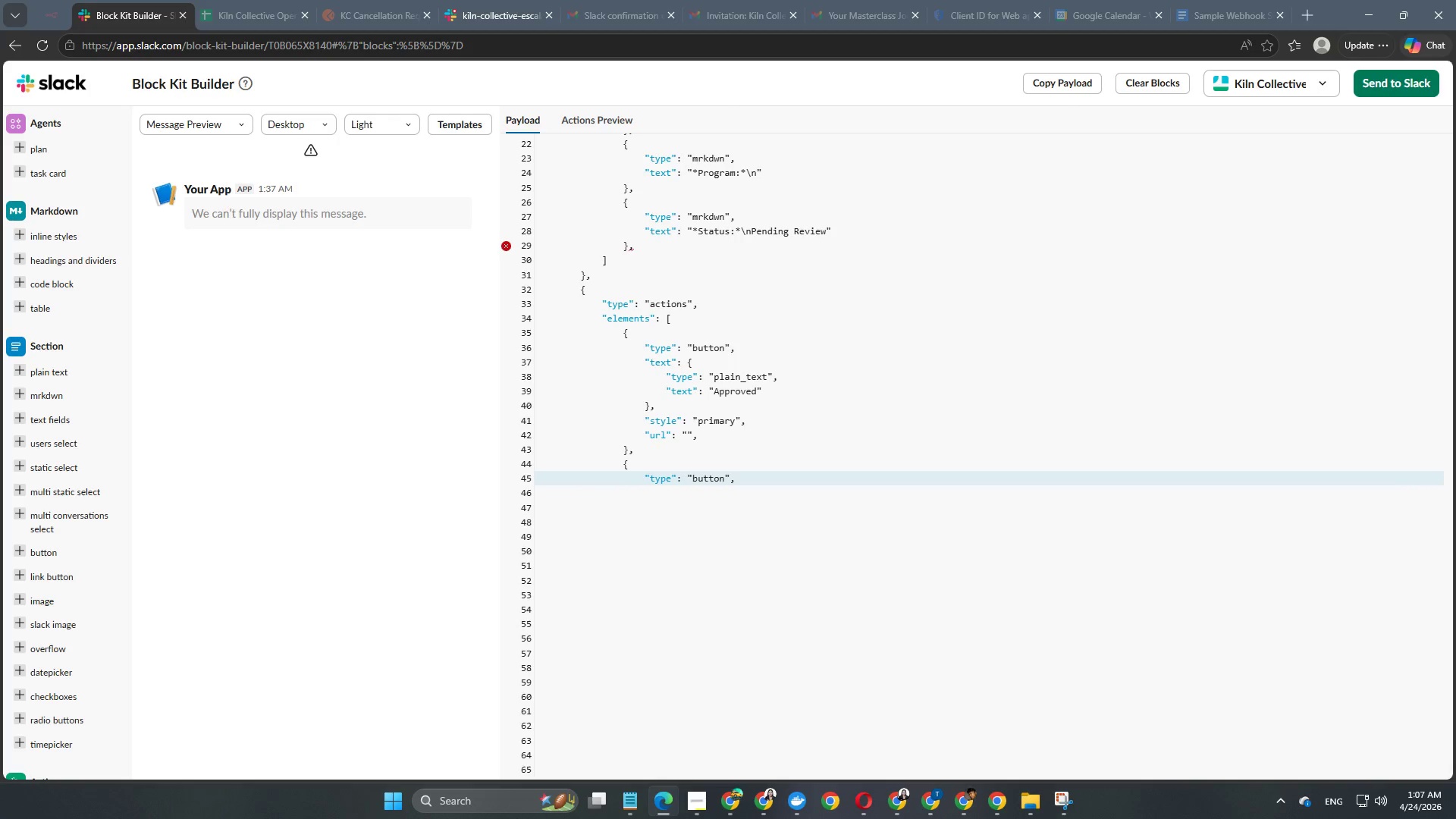 
key(Enter)
 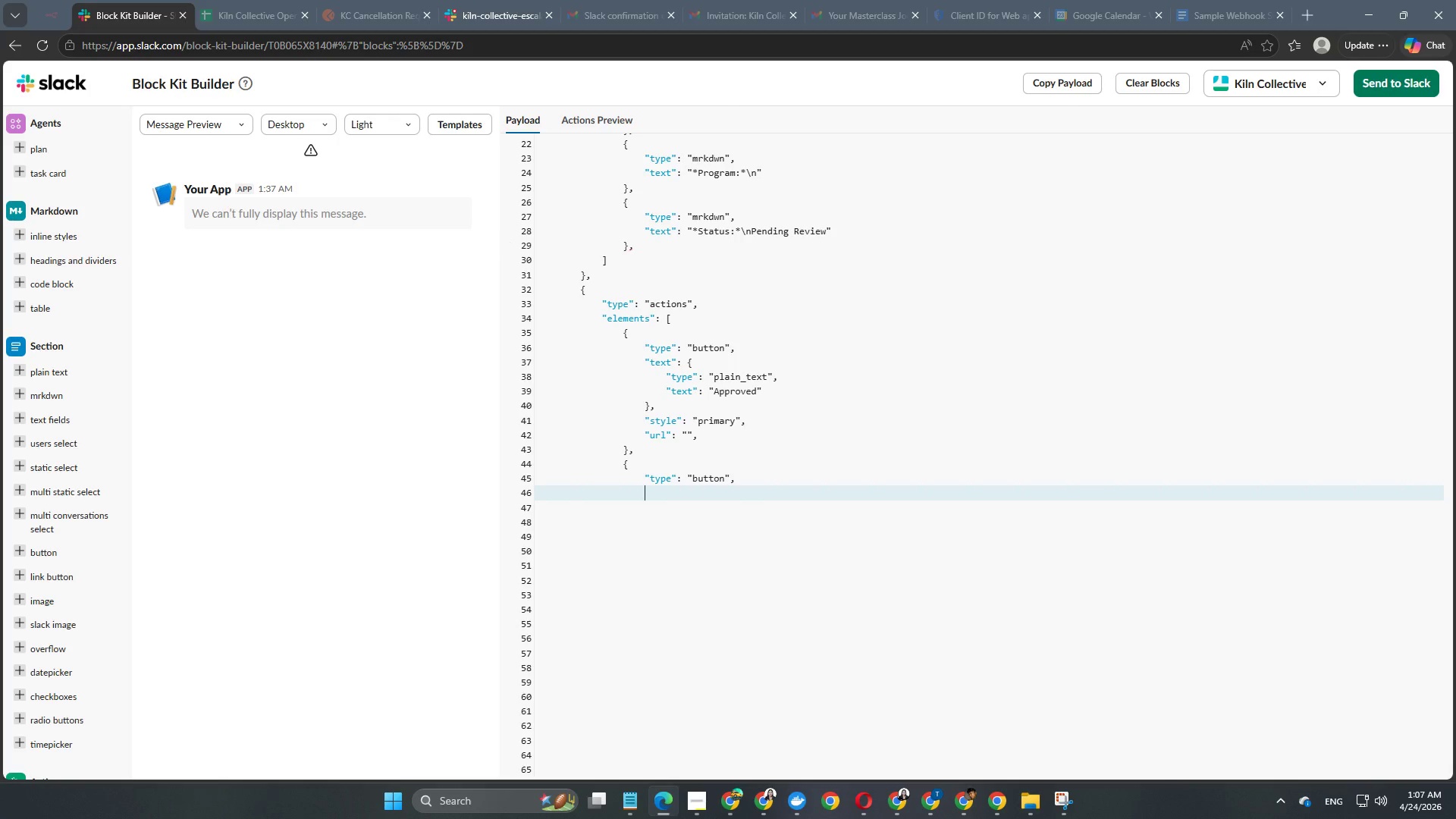 
key(Enter)
 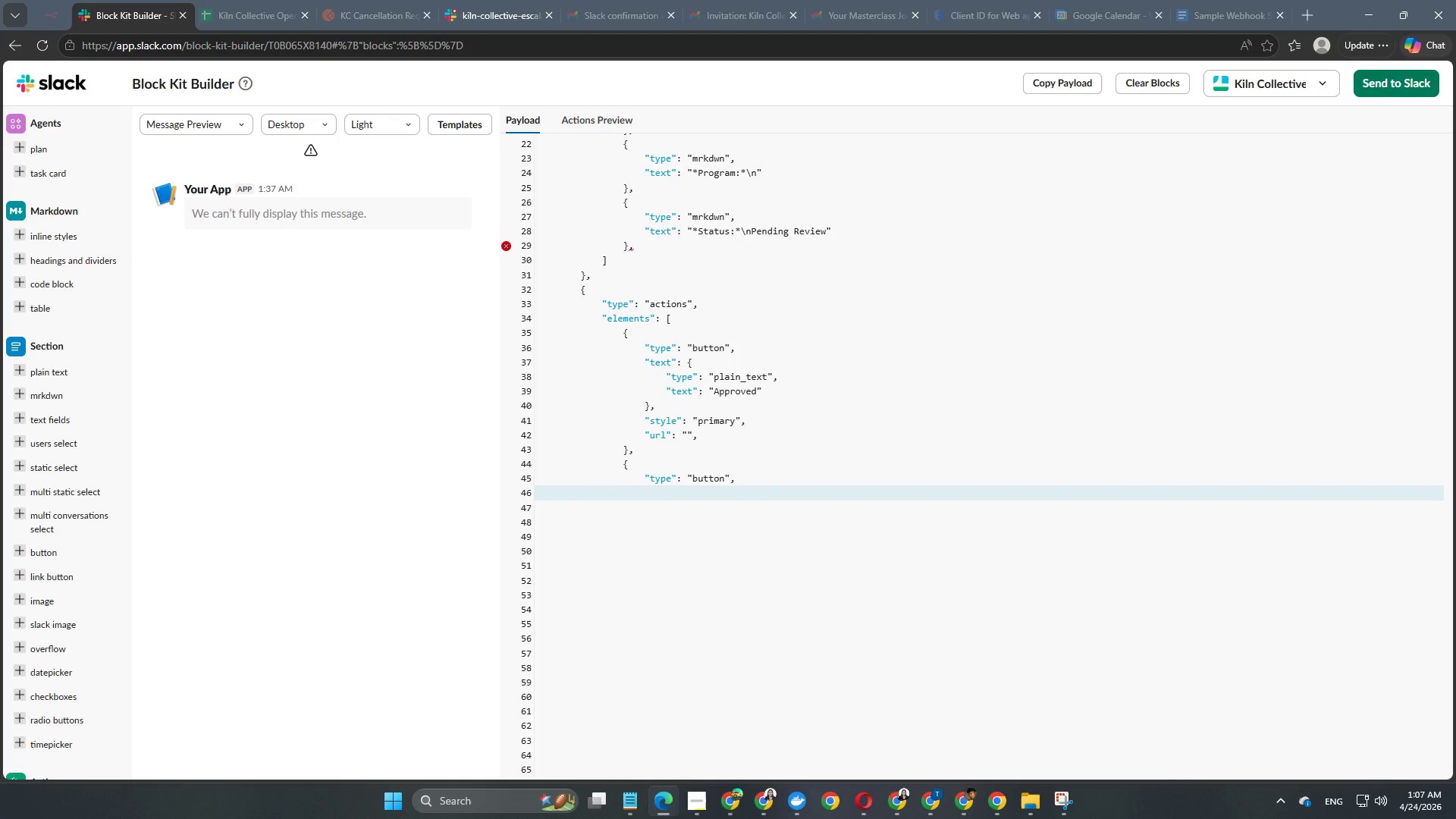 
type("test)
key(Backspace)
key(Backspace)
type(xt": {)
 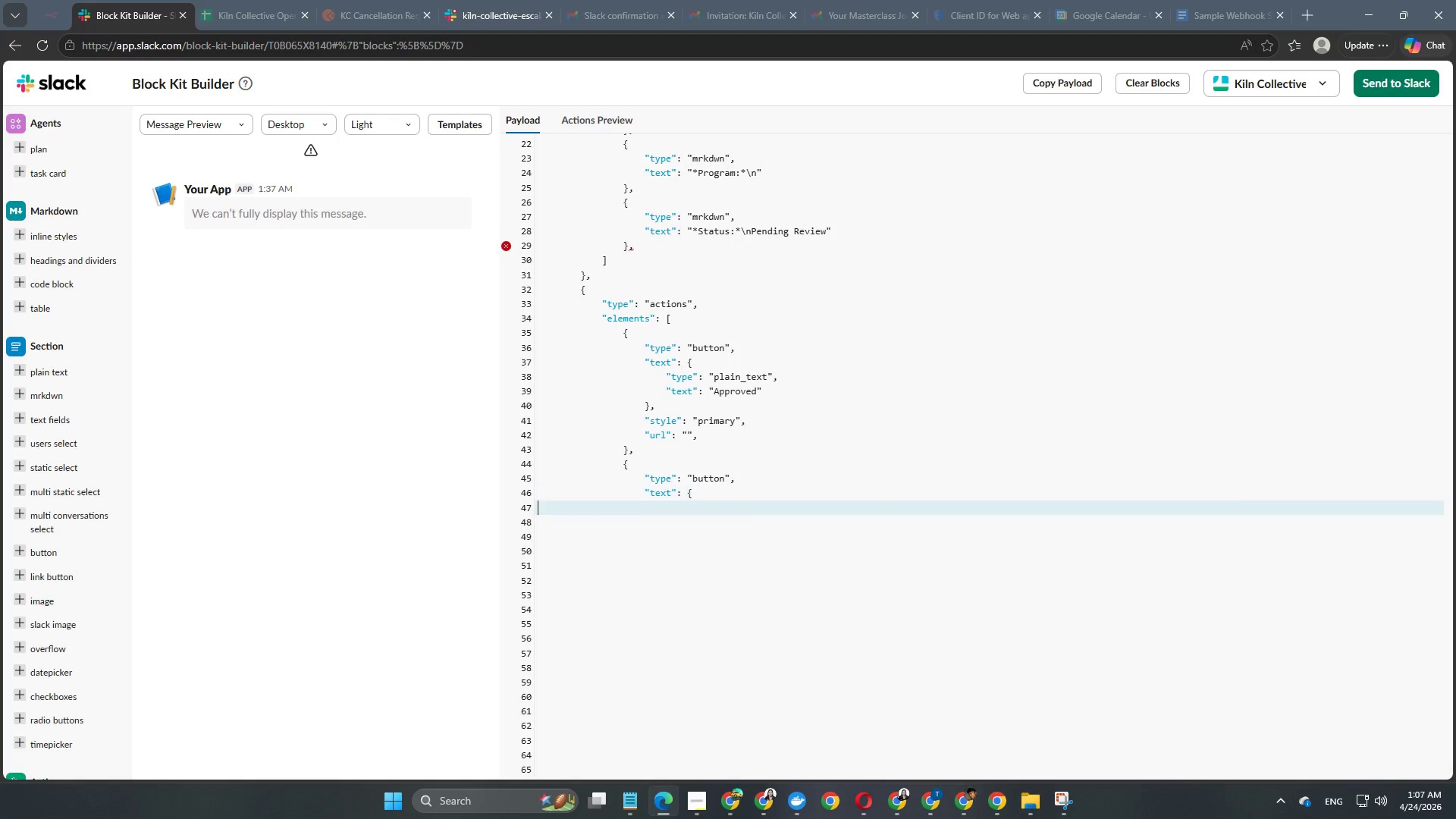 
key(Enter)
 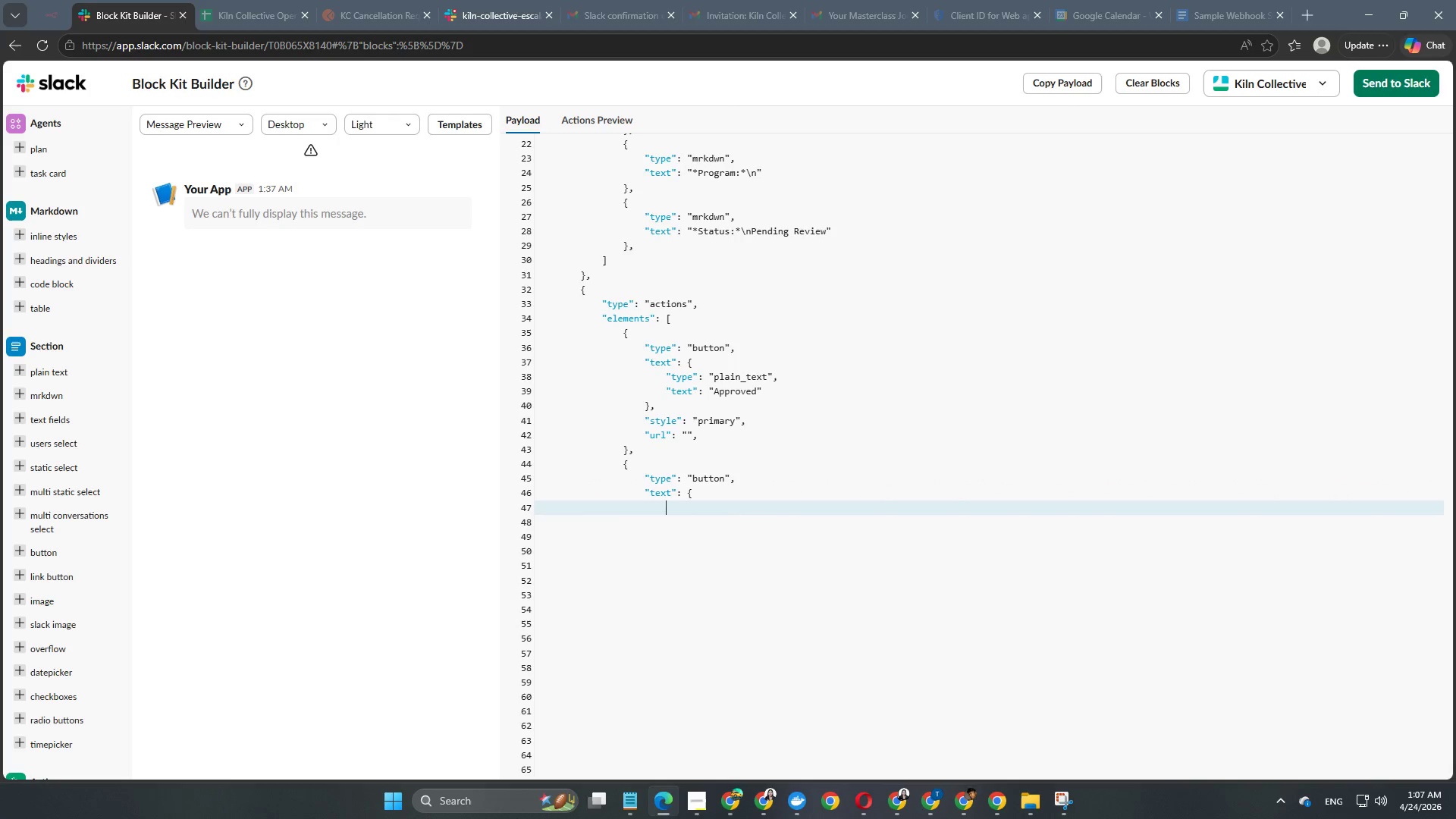 
key(Enter)
 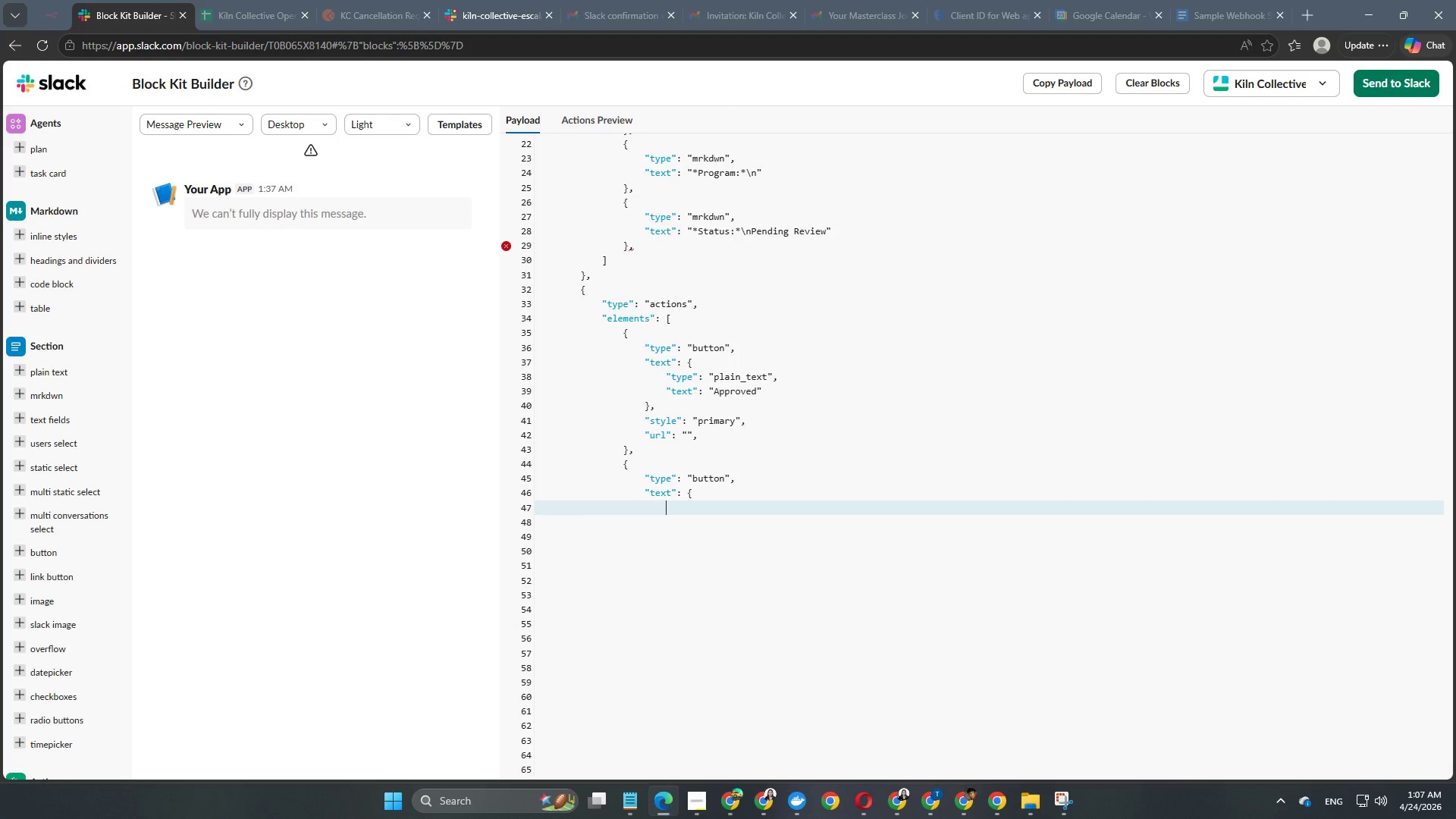 
type("type": "plaio)
key(Backspace)
key(Backspace)
type(in_text",)
 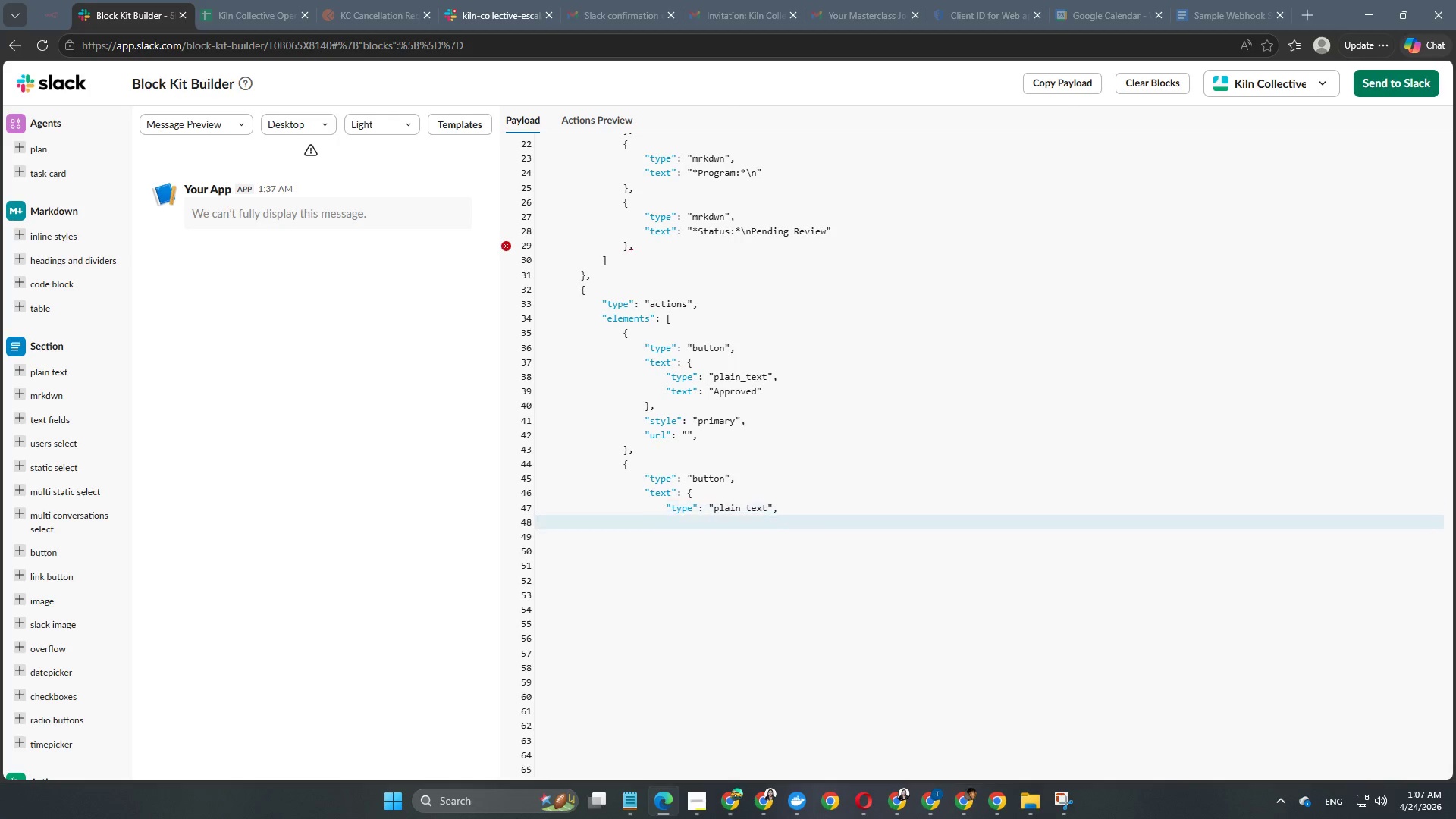 
key(Enter)
 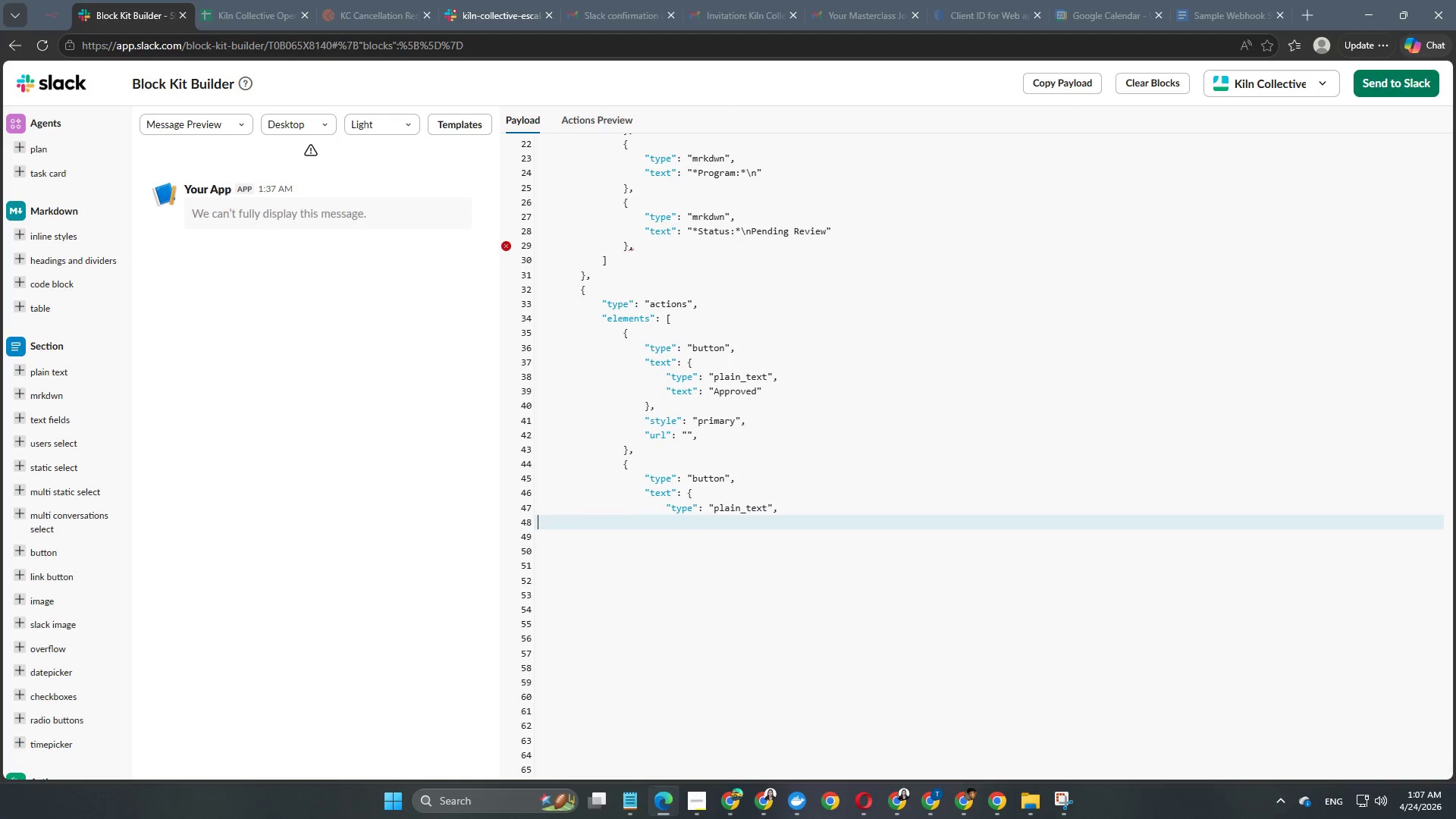 
key(Tab)
key(Tab)
key(Tab)
key(Tab)
key(Tab)
key(Tab)
type("text)
 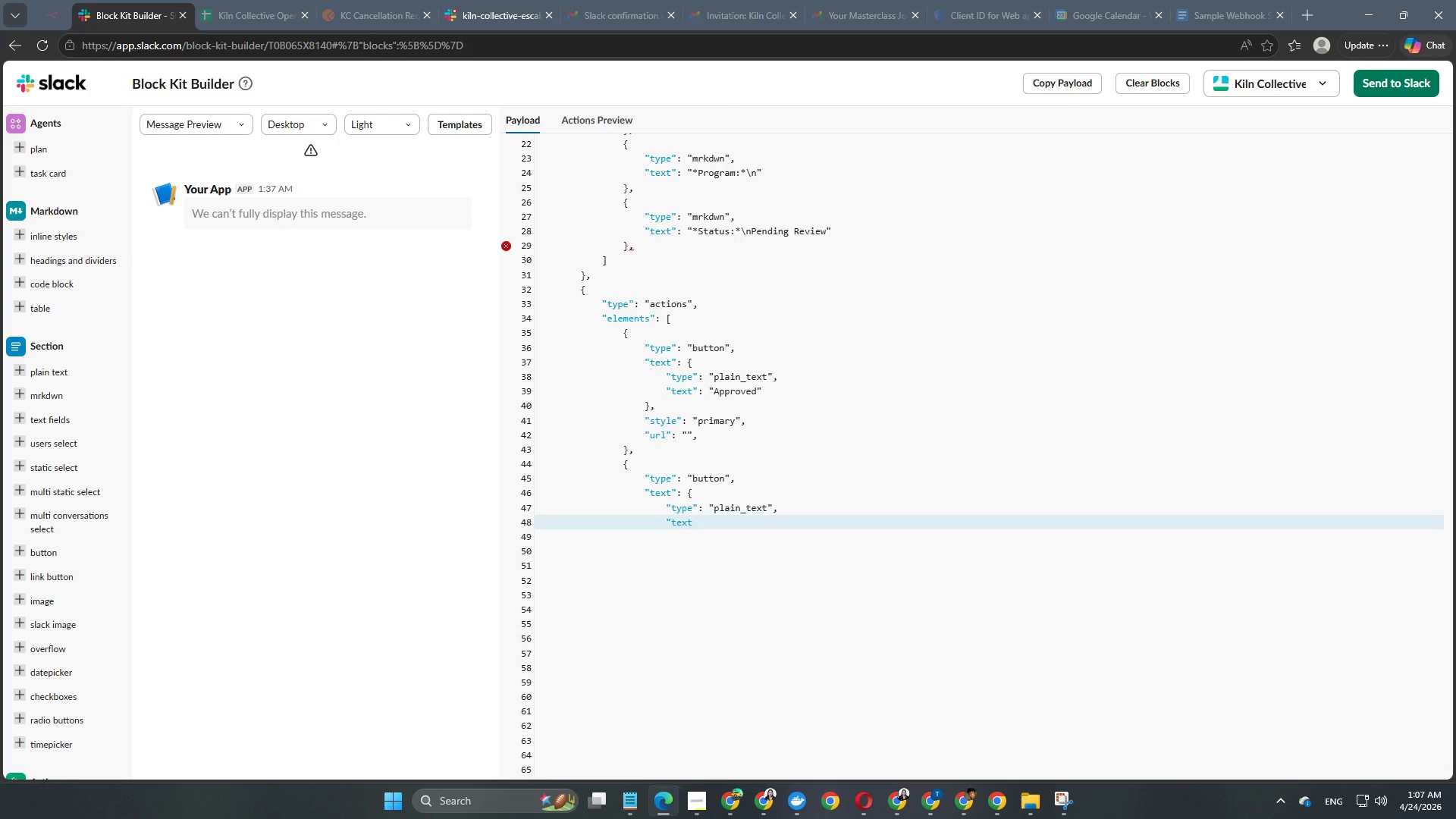 
type(": "Rejected")
 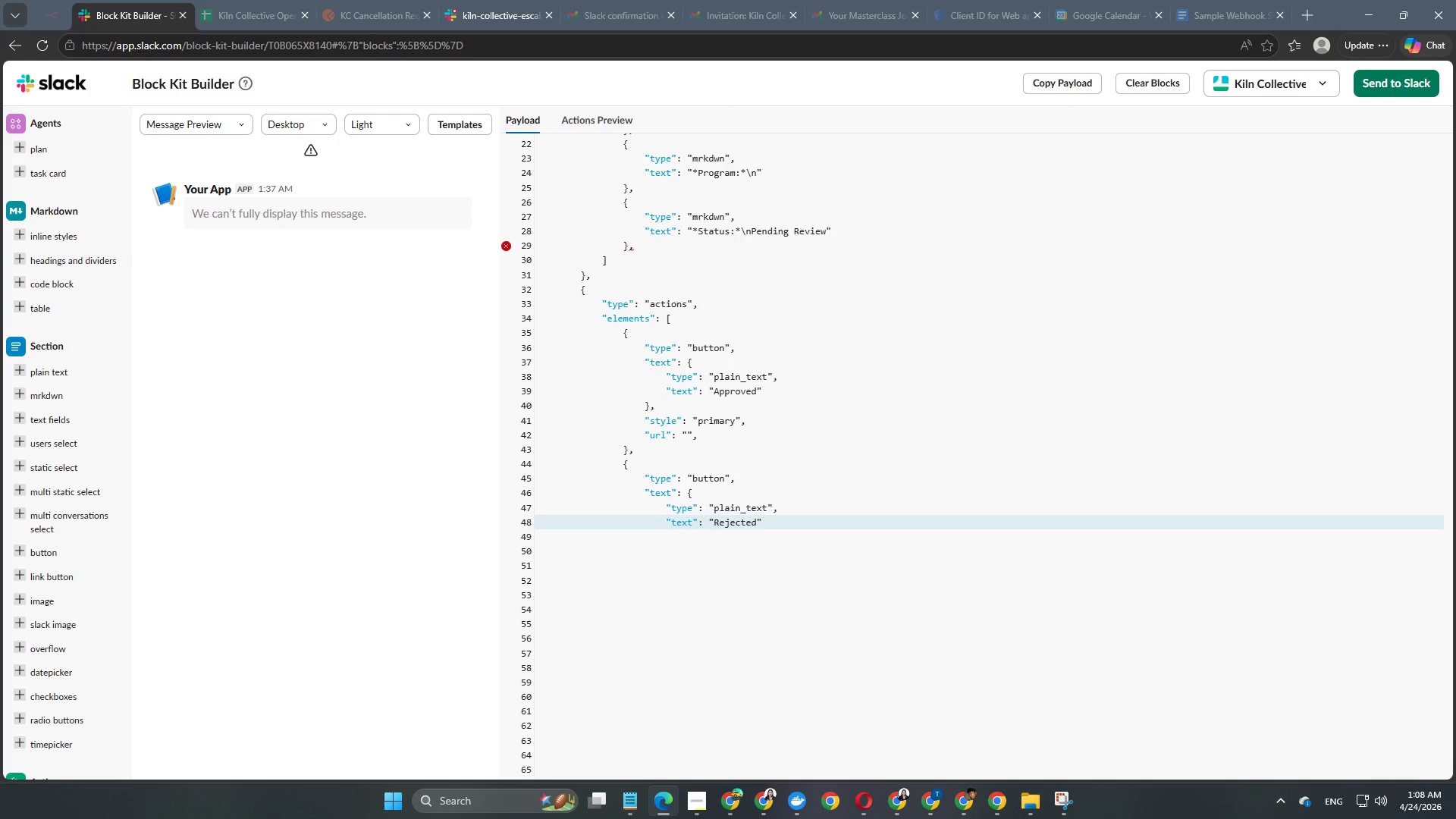 
key(Enter)
 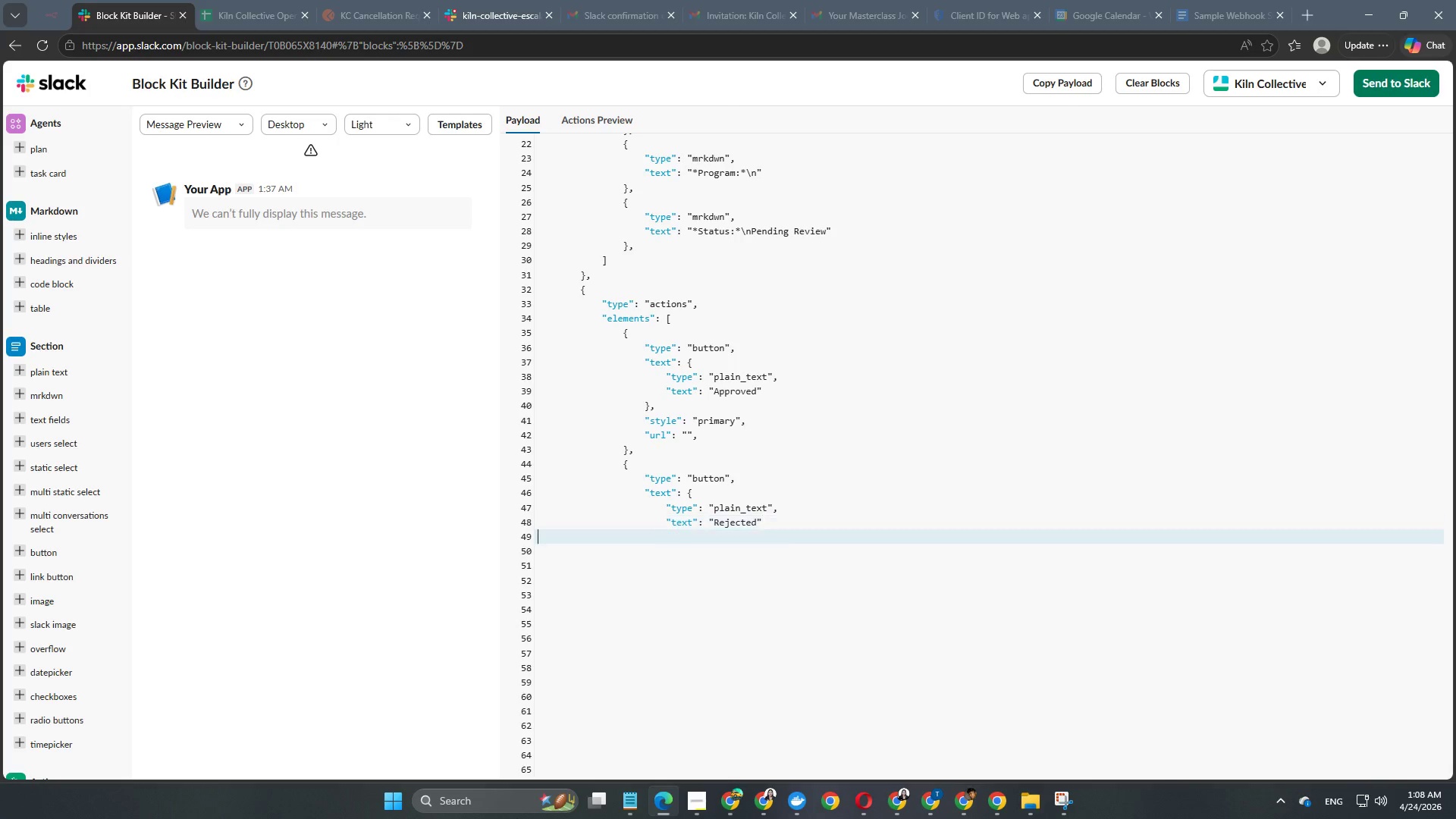 
key(Enter)
 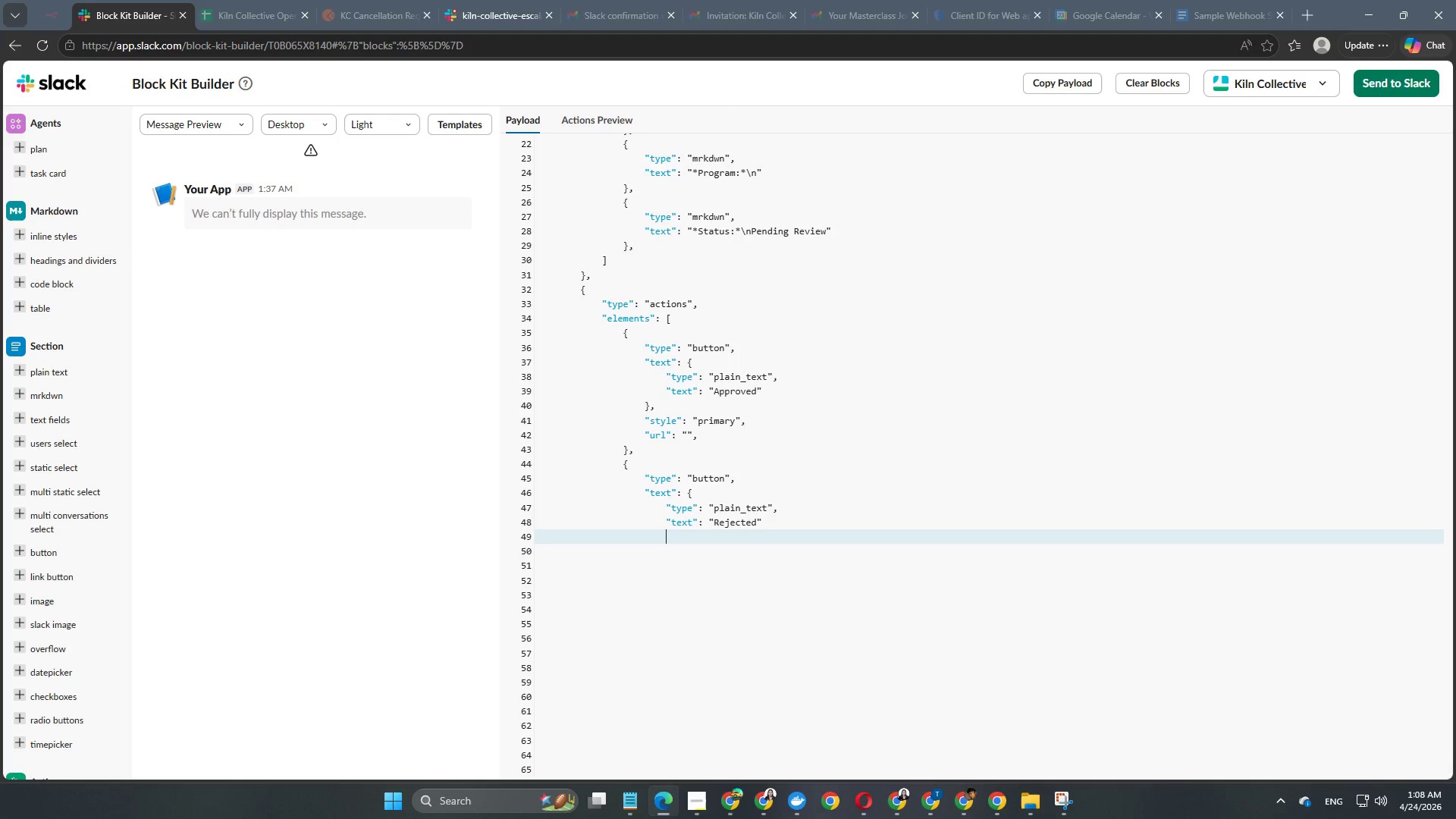 
key(Enter)
 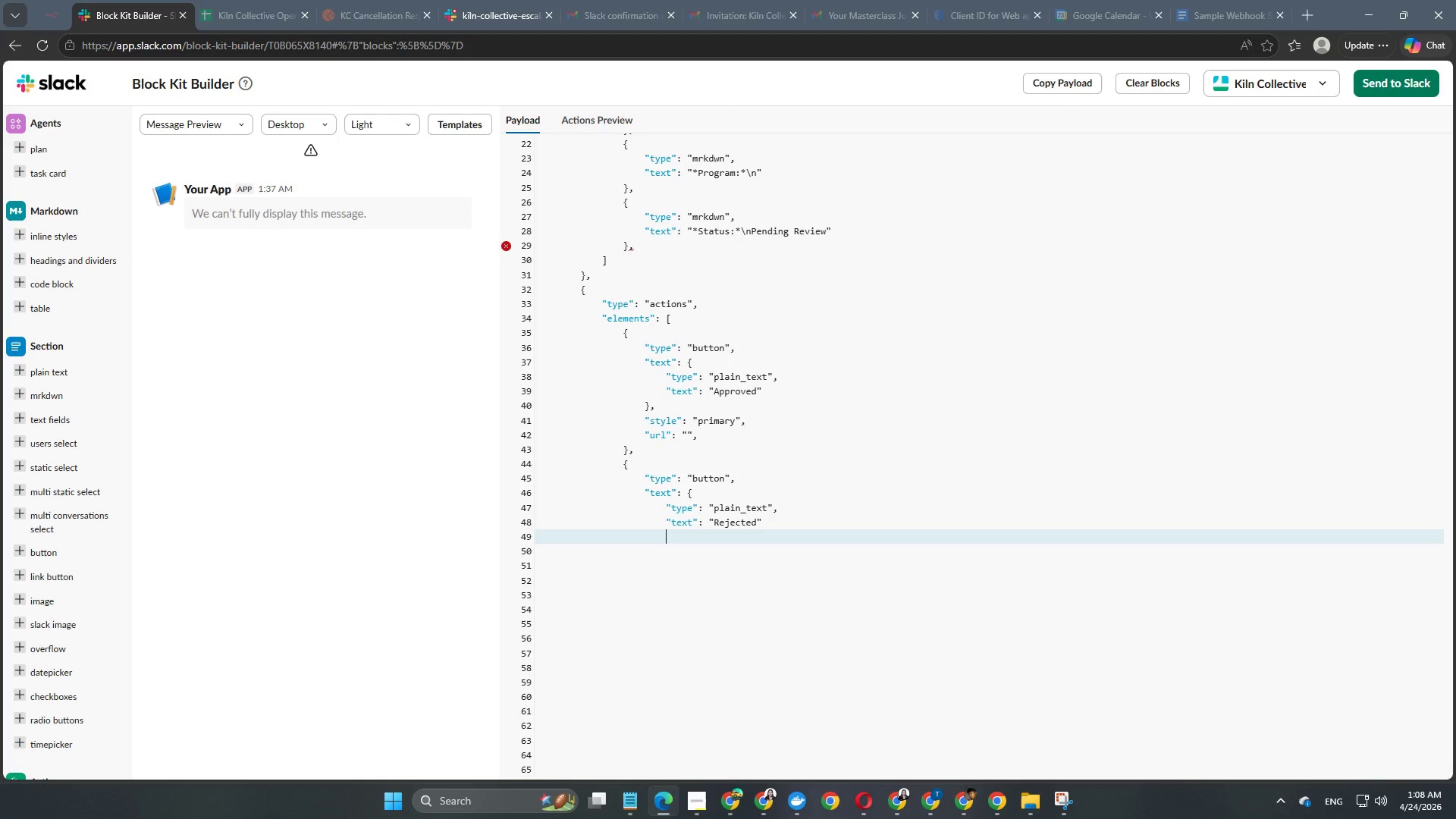 
hold_key(key=Backspace, duration=1.16)
 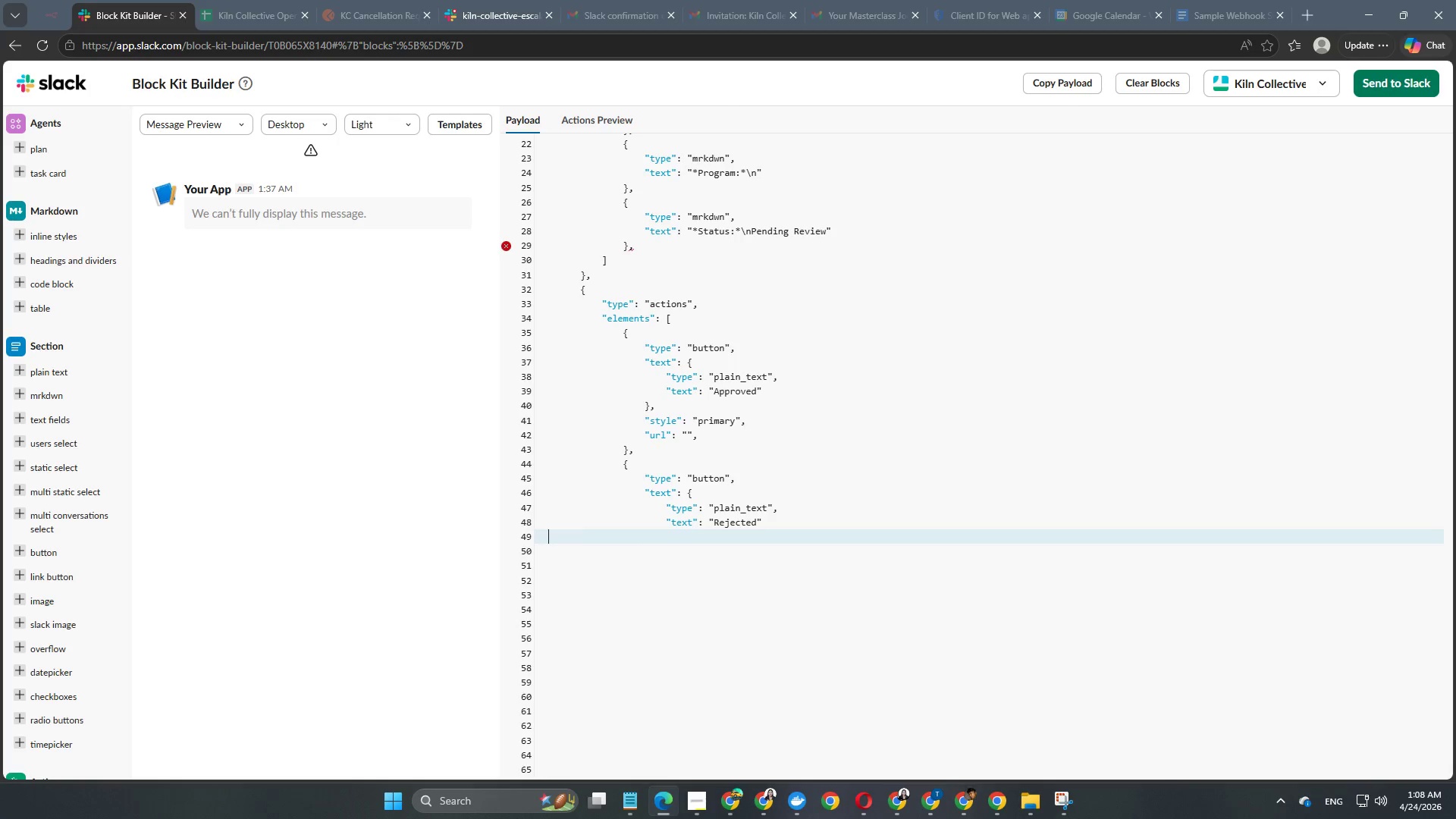 
key(Backspace)
 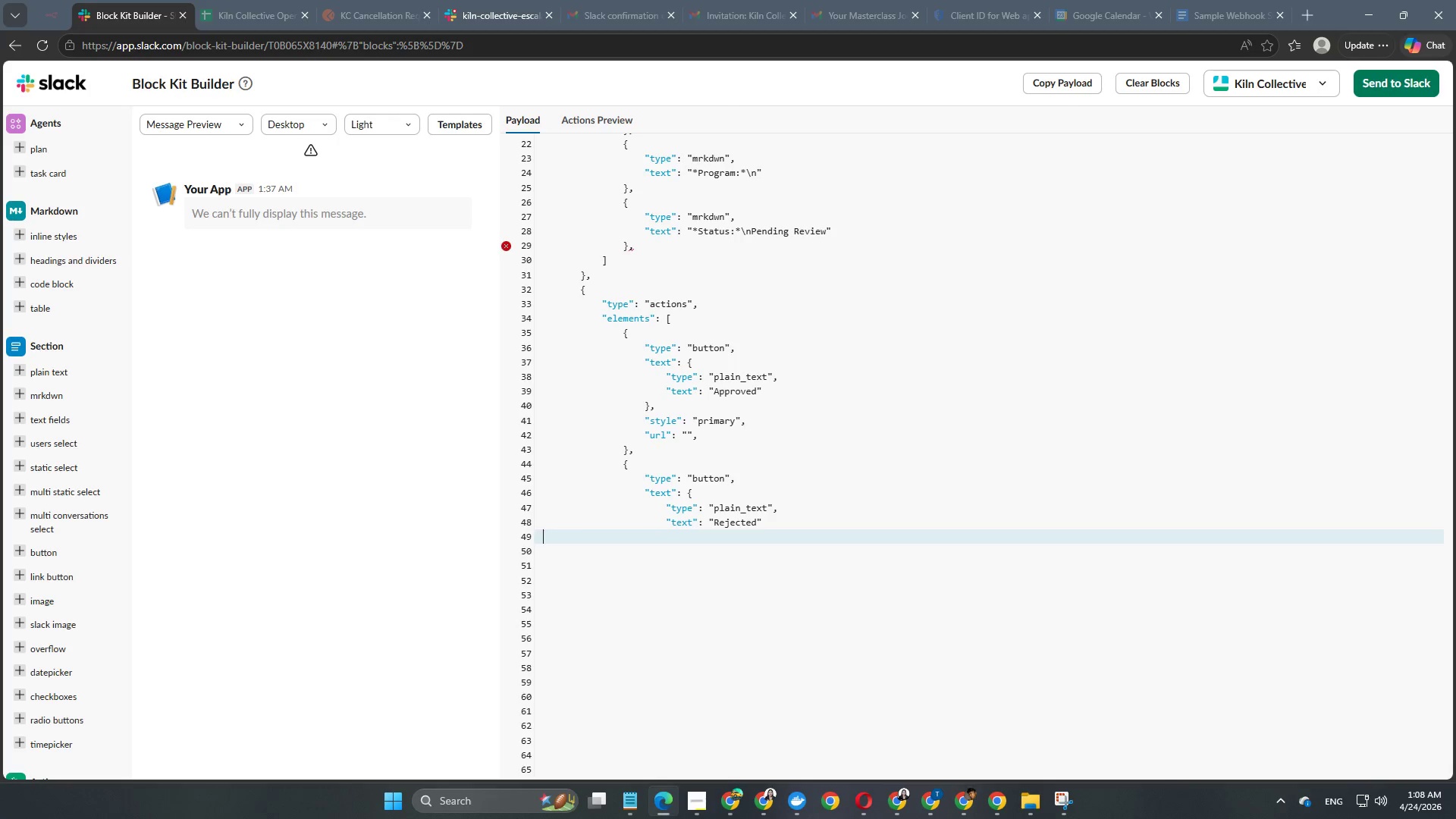 
key(Backspace)
 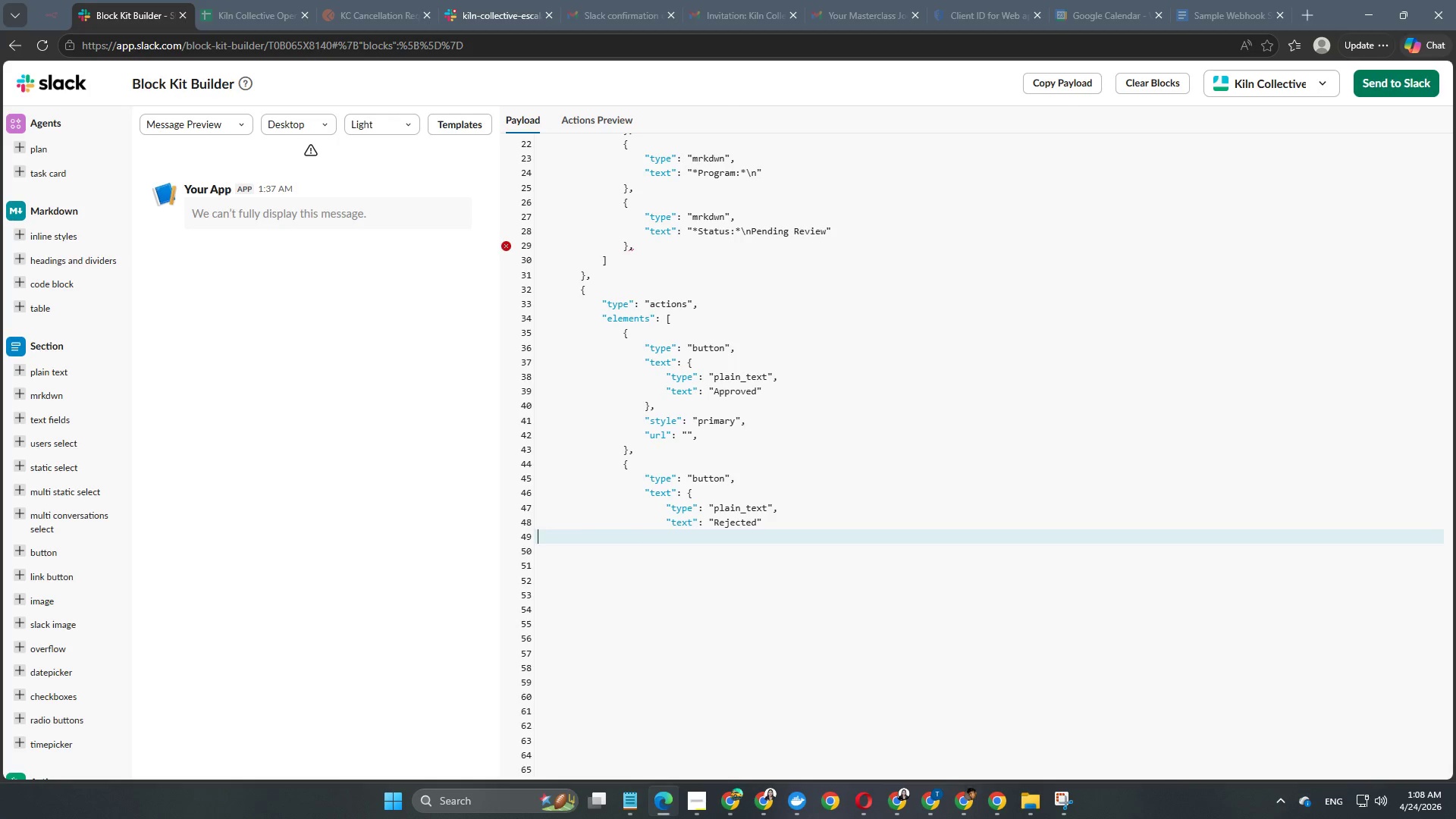 
key(Backspace)
 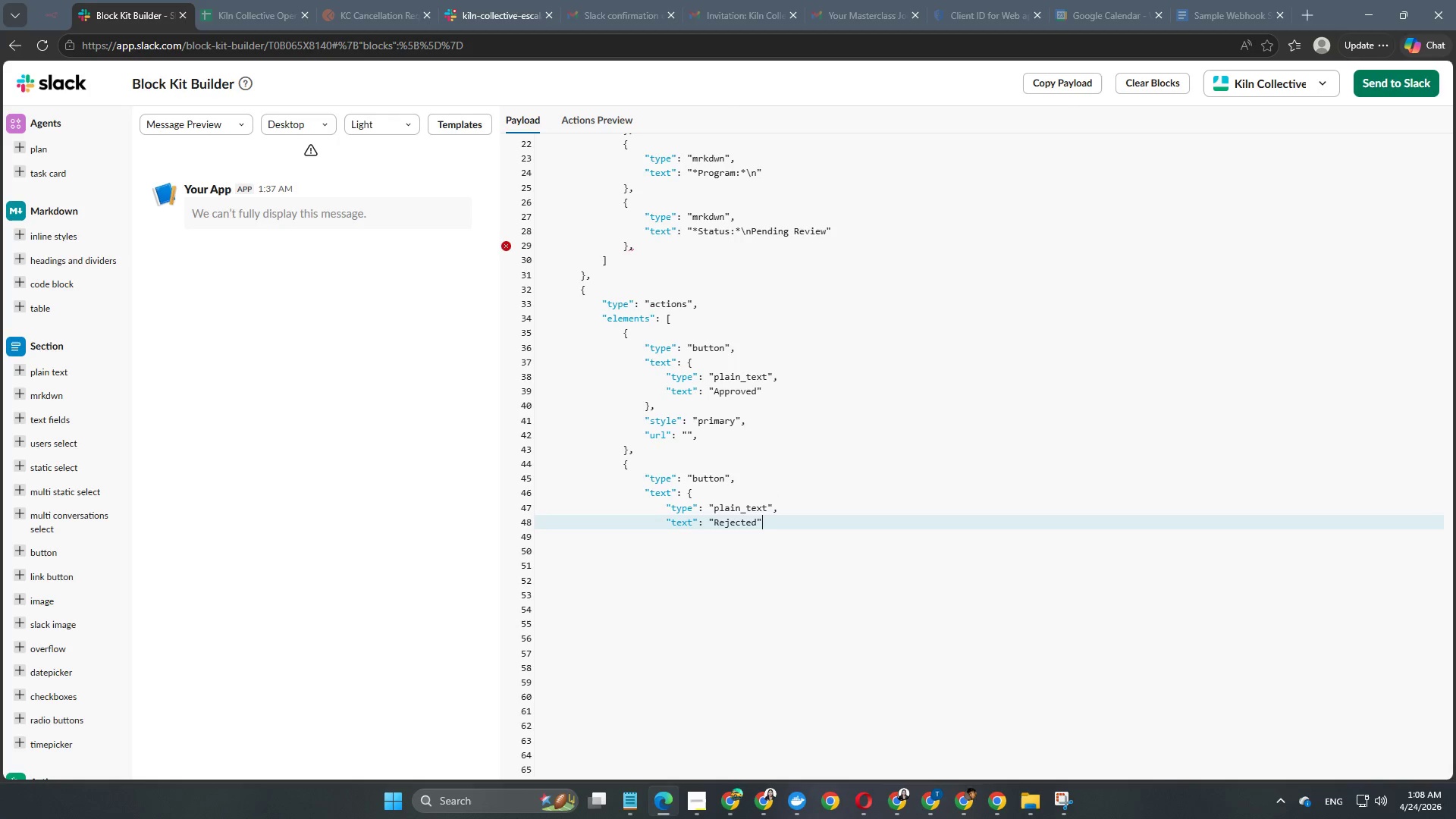 
key(Backspace)
 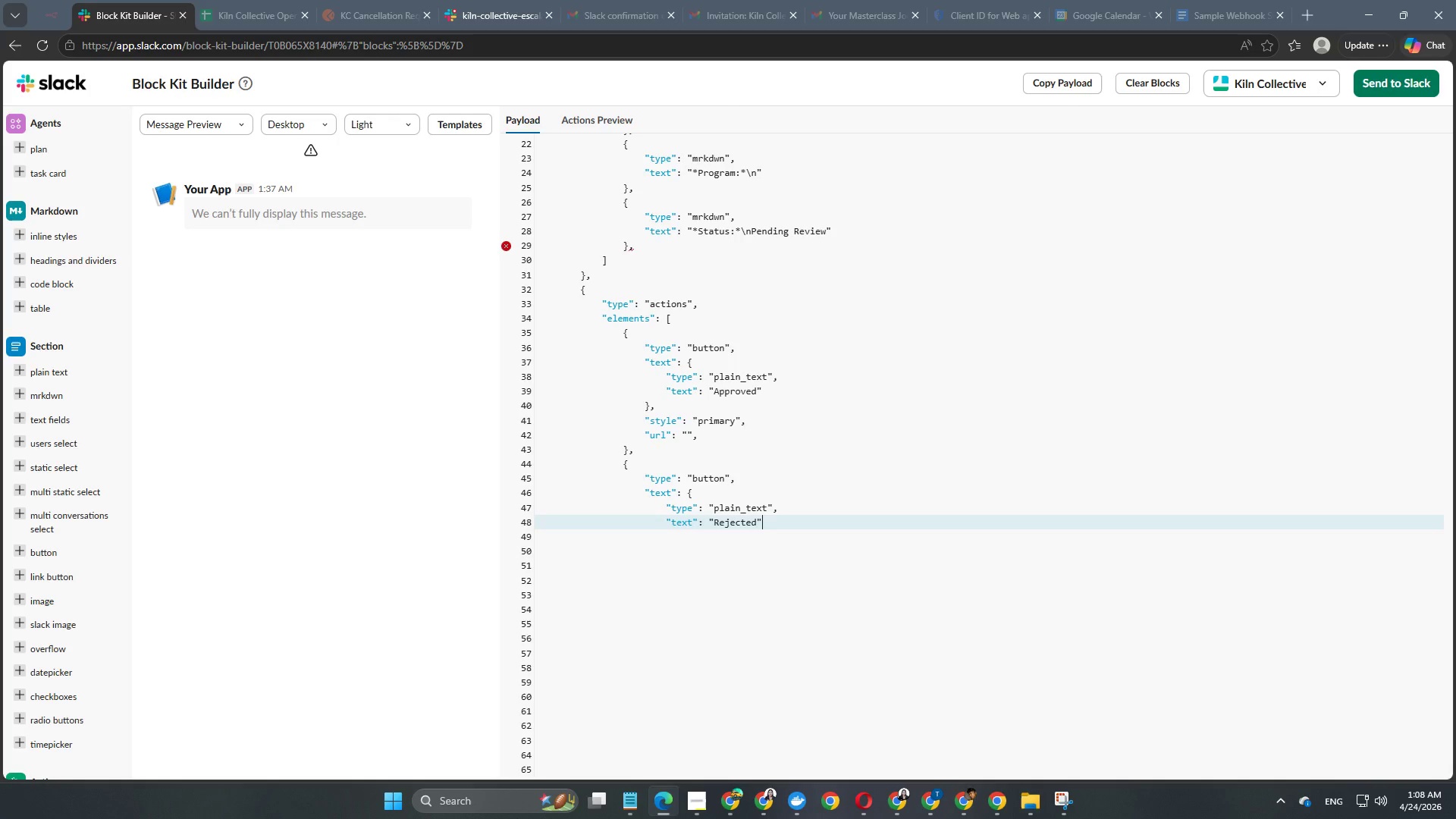 
key(Enter)
 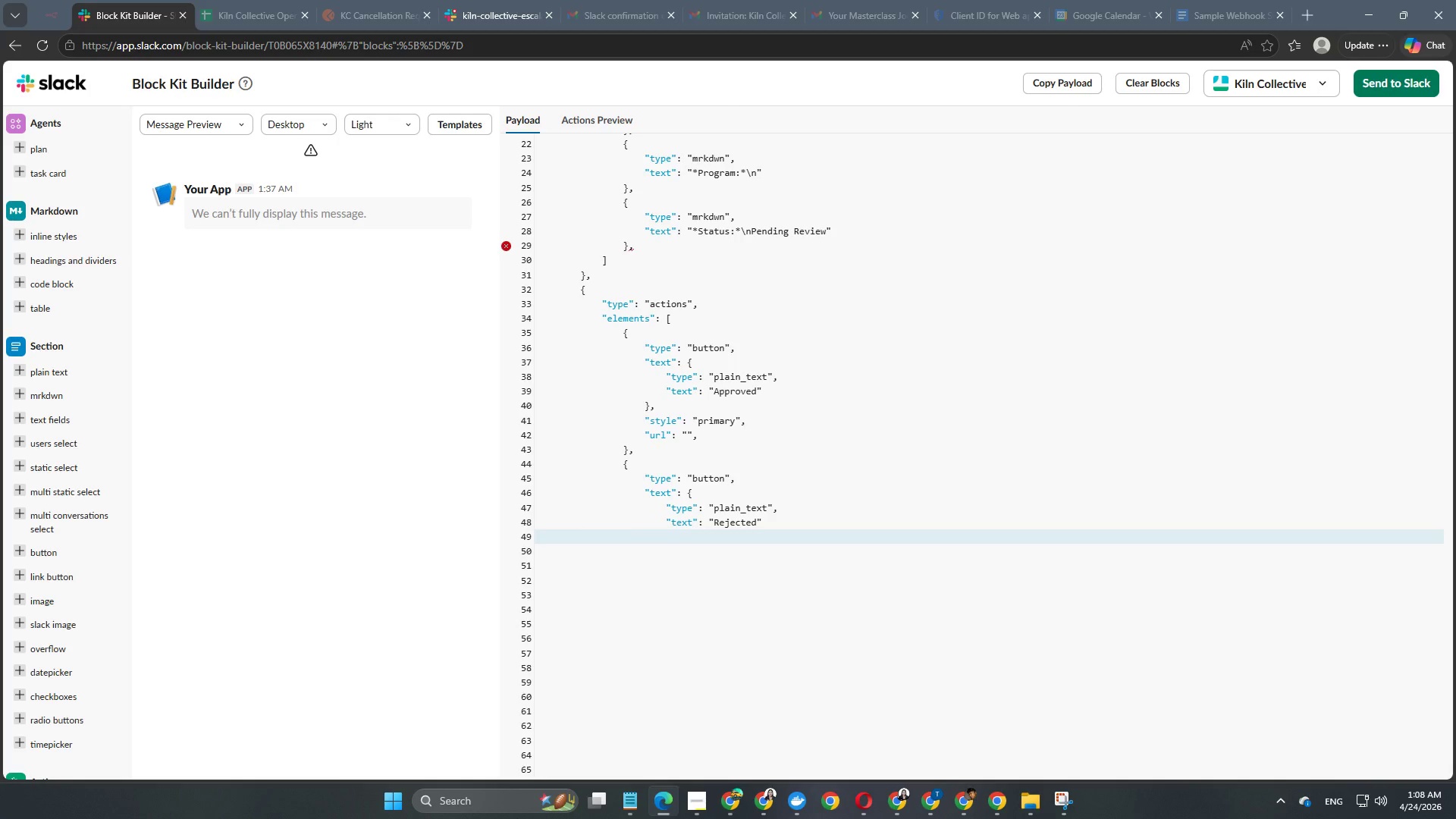 
key(Tab)
 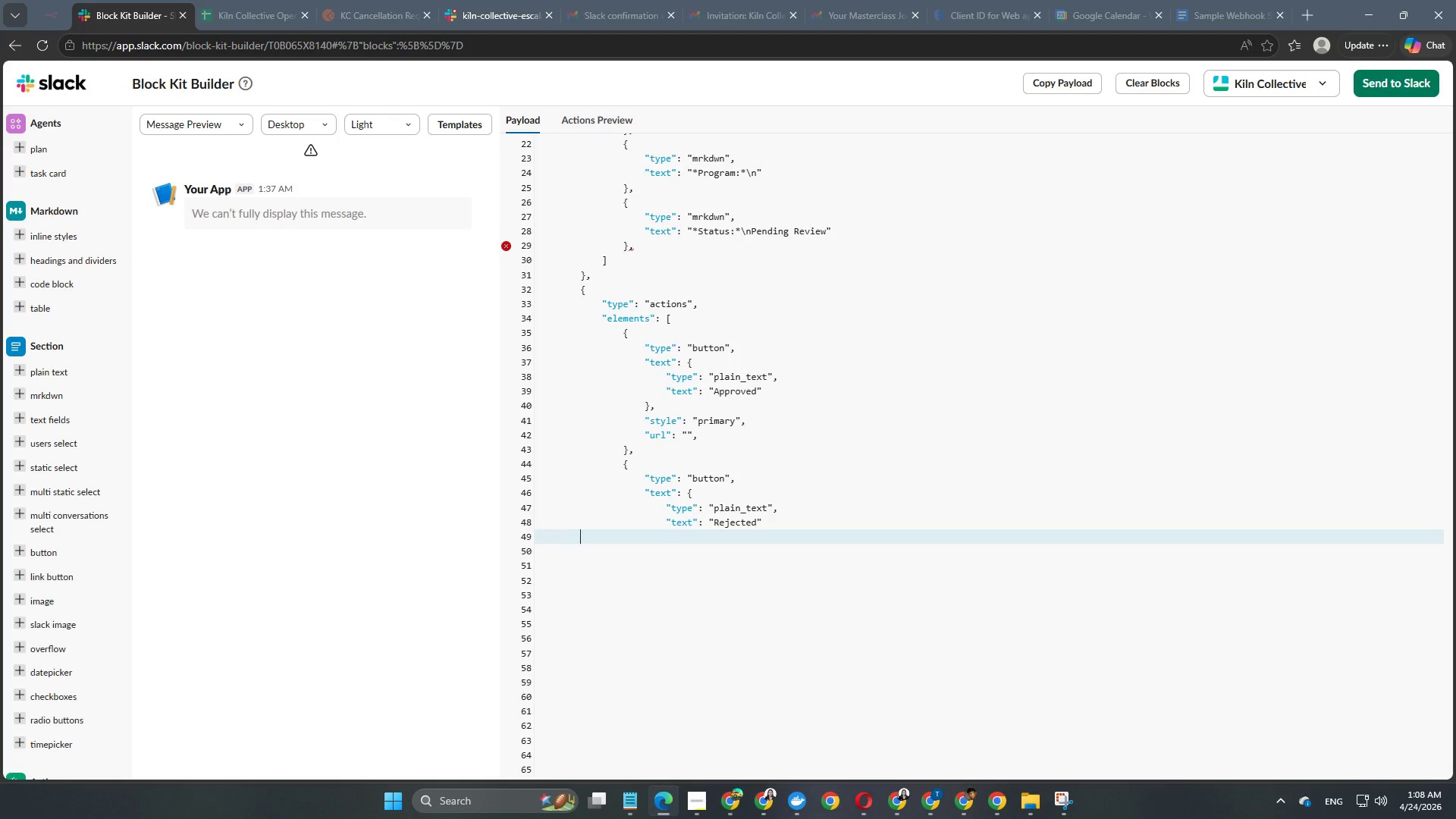 
key(Tab)
 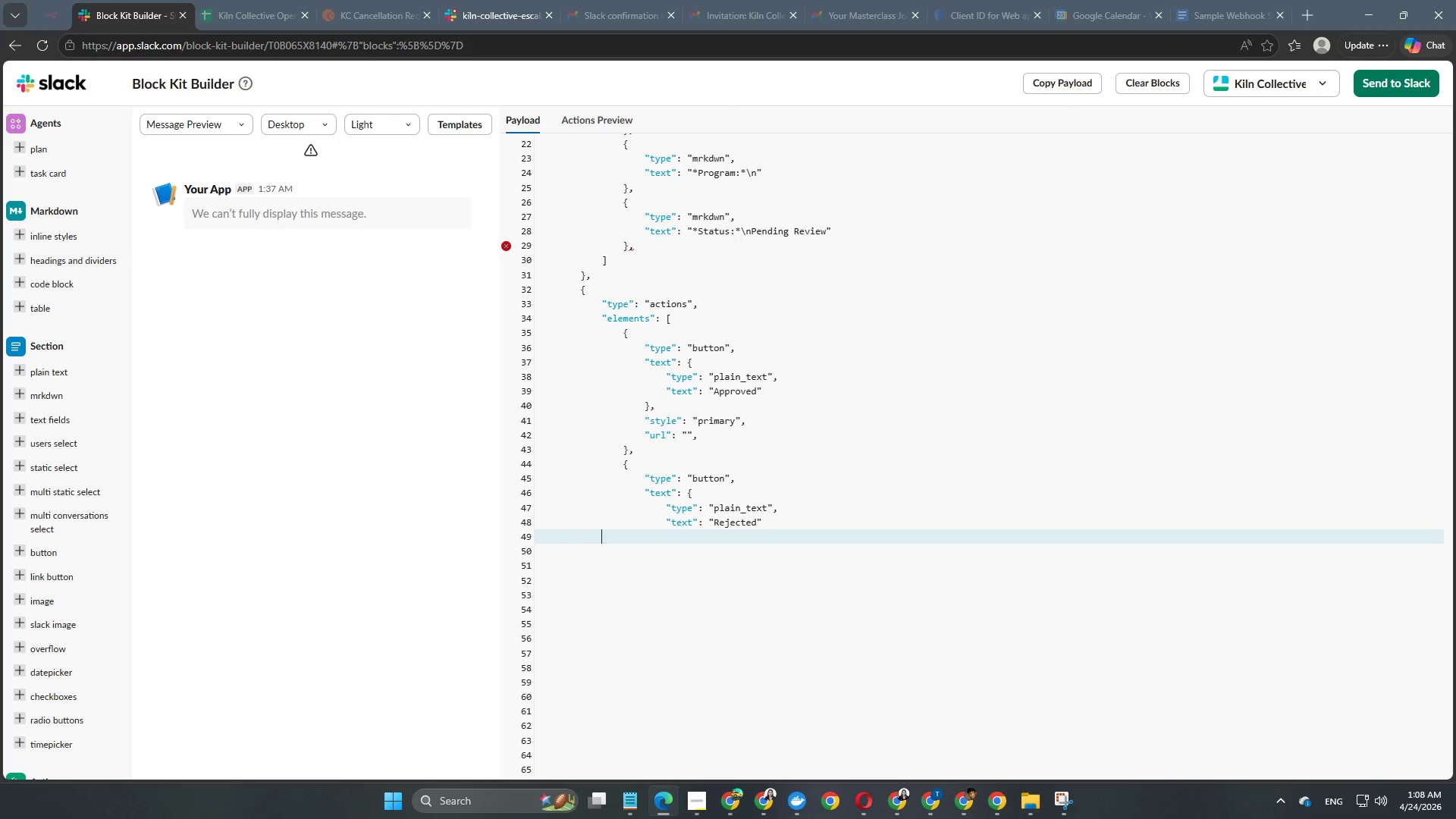 
key(Tab)
 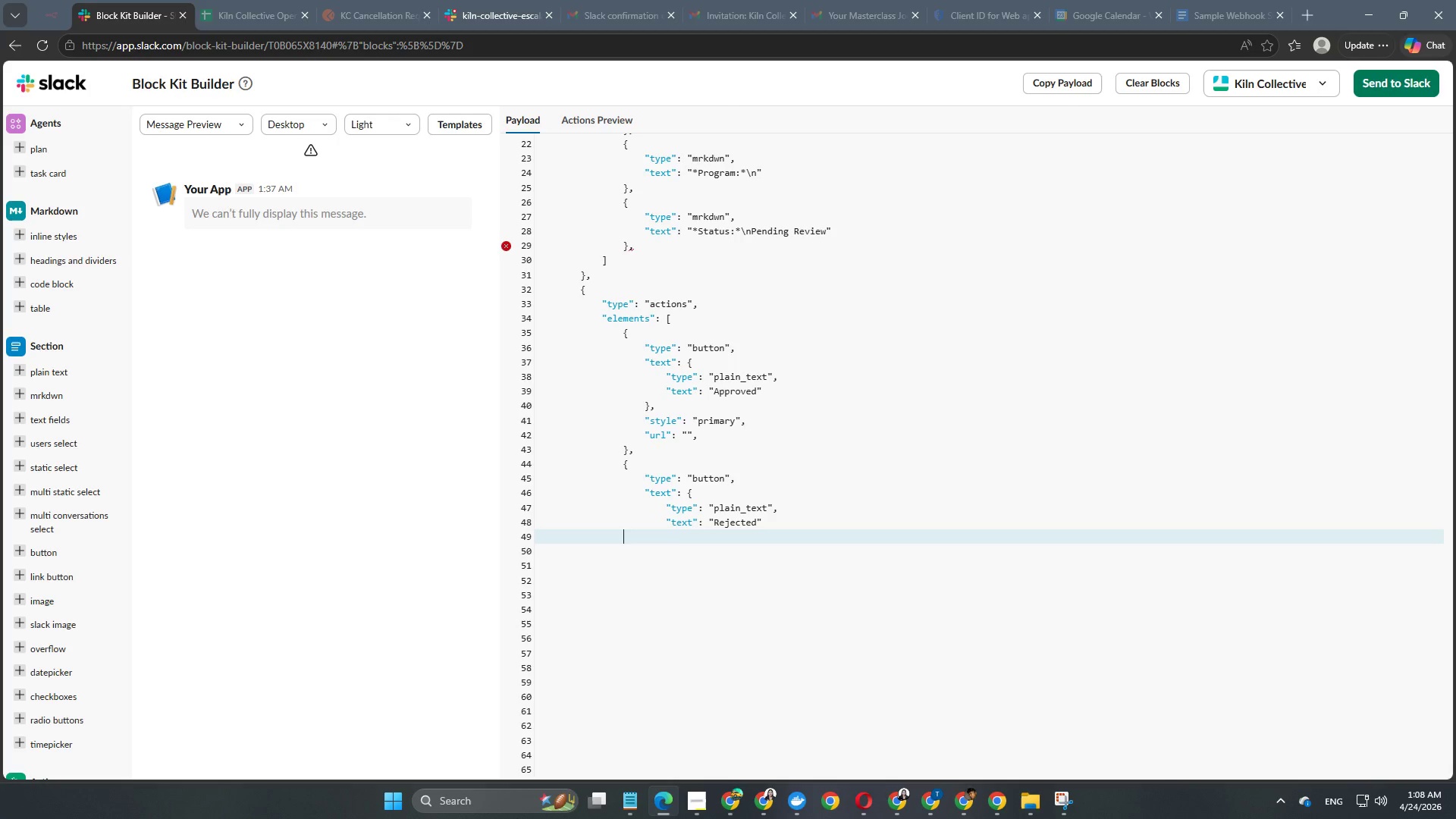 
key(Tab)
 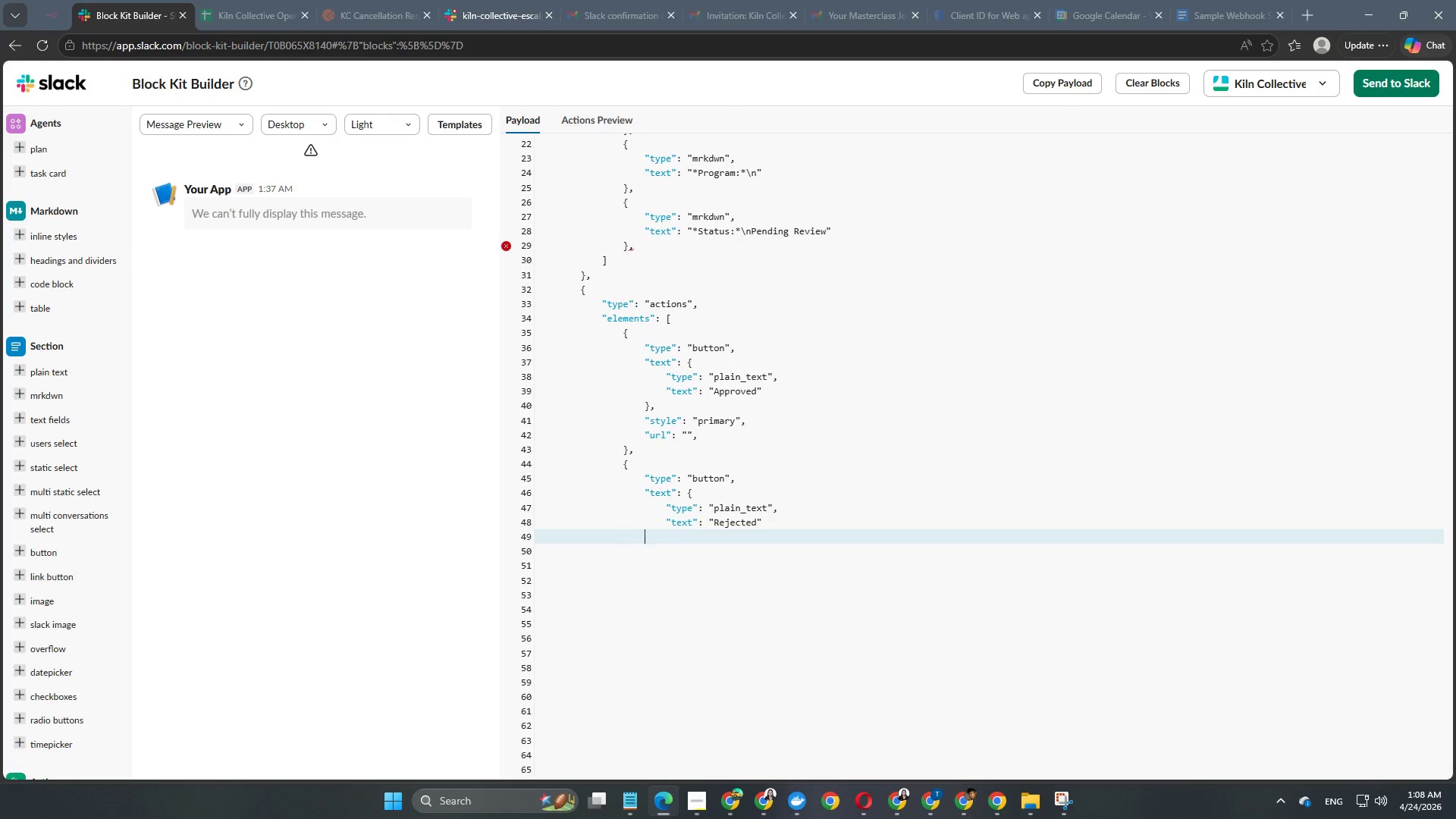 
key(Tab)
 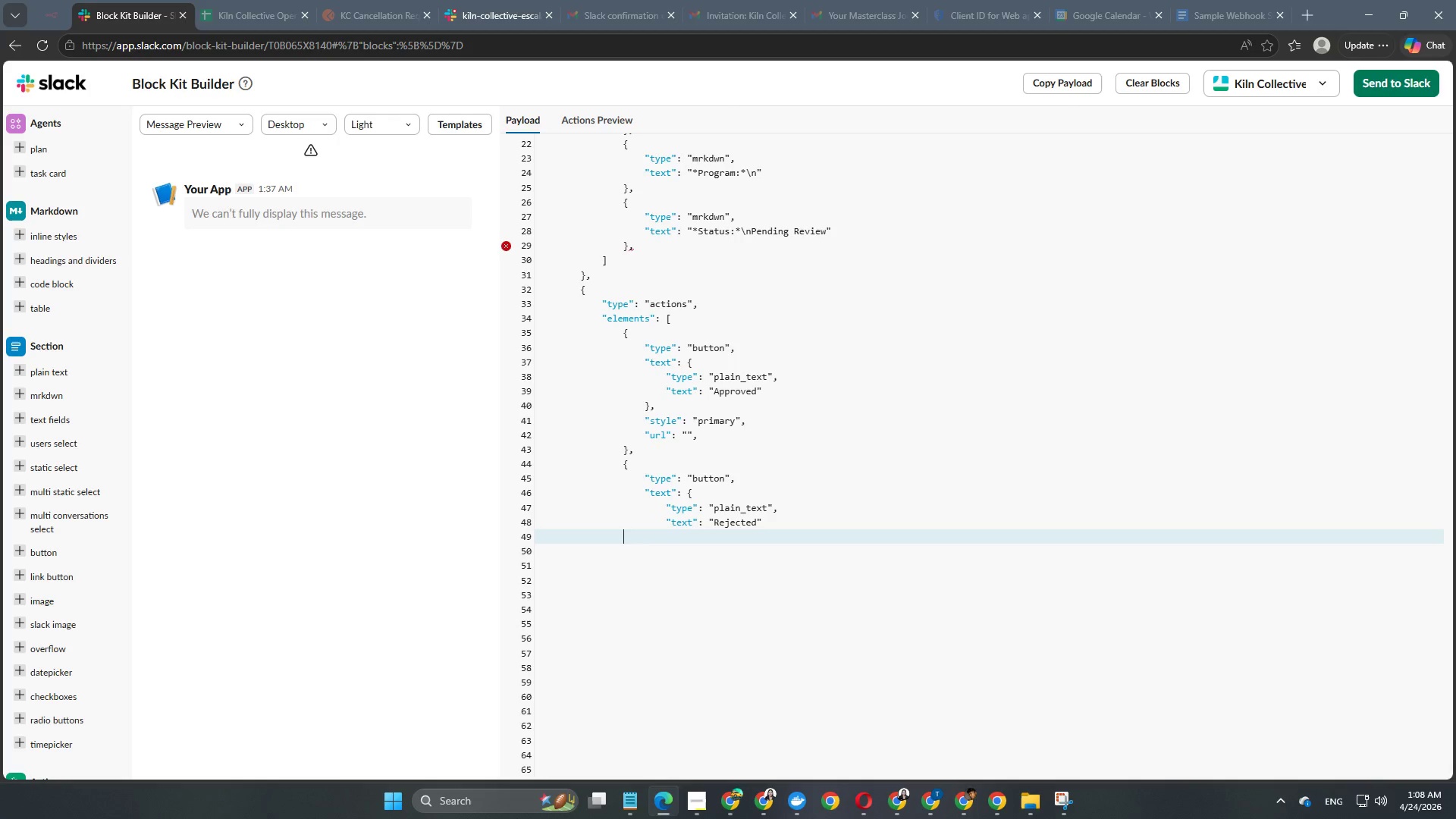 
key(Backspace)
 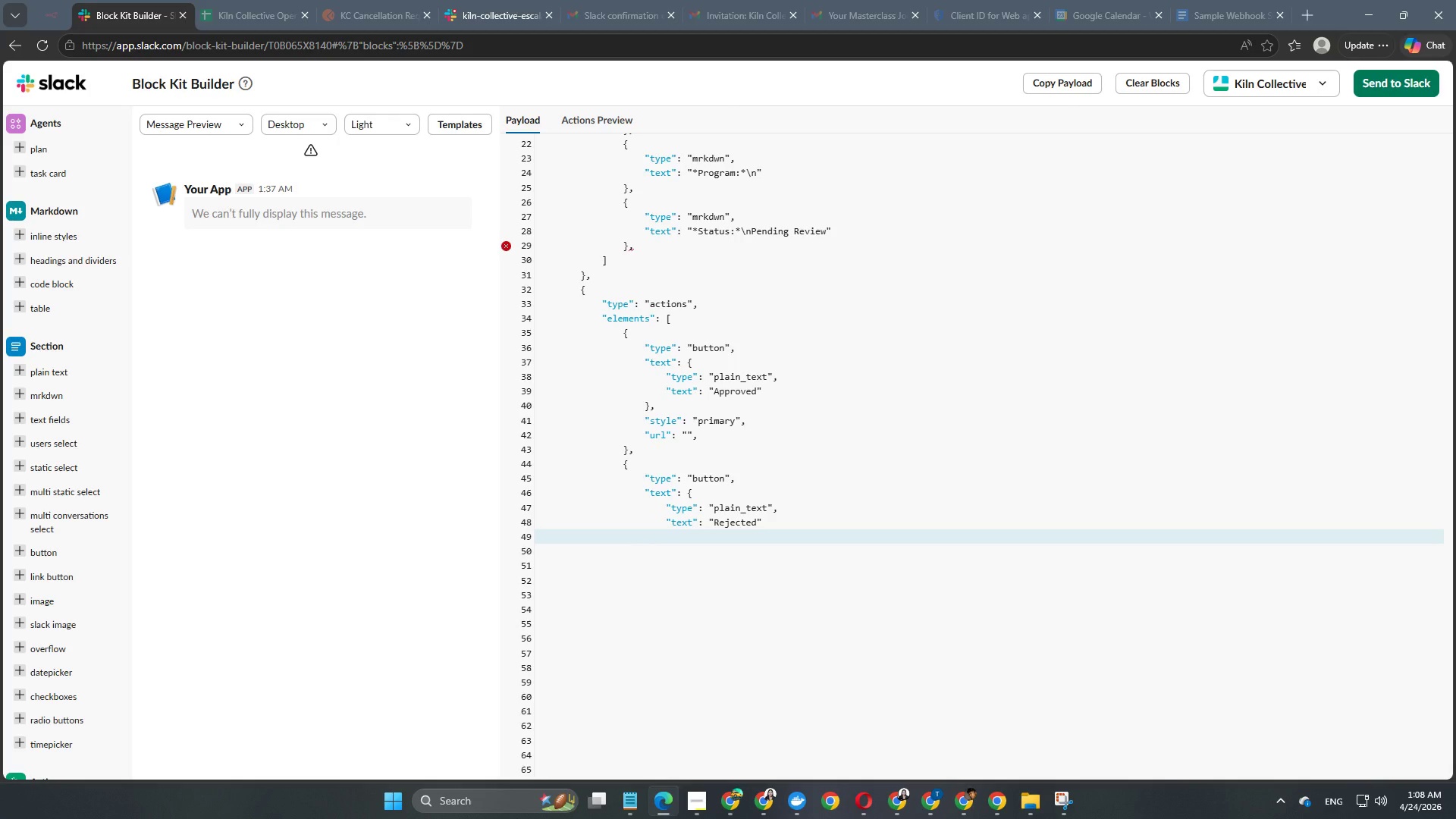 
key(Shift+BracketRight)
 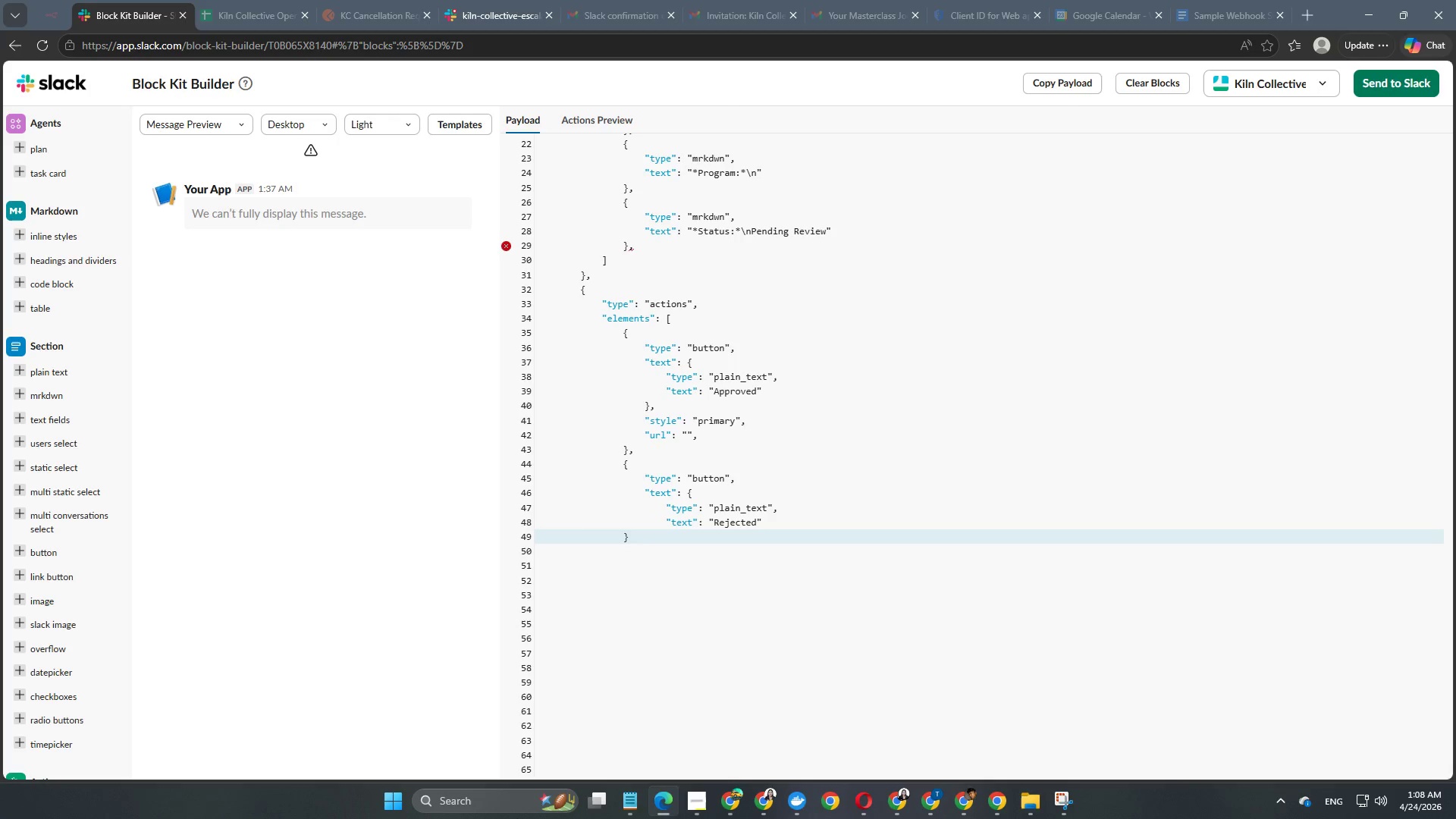 
key(Comma)
 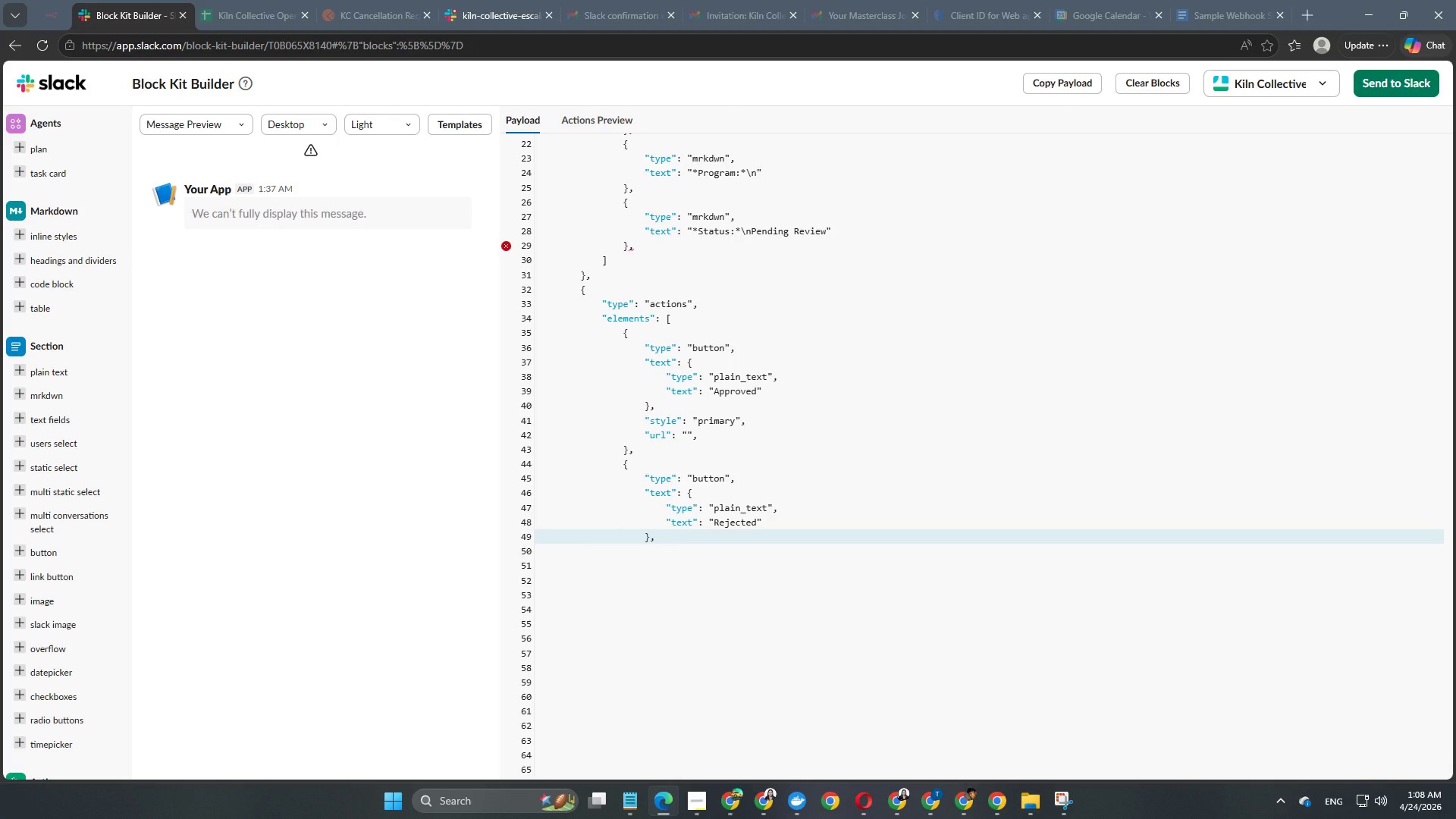 
key(ArrowRight)
 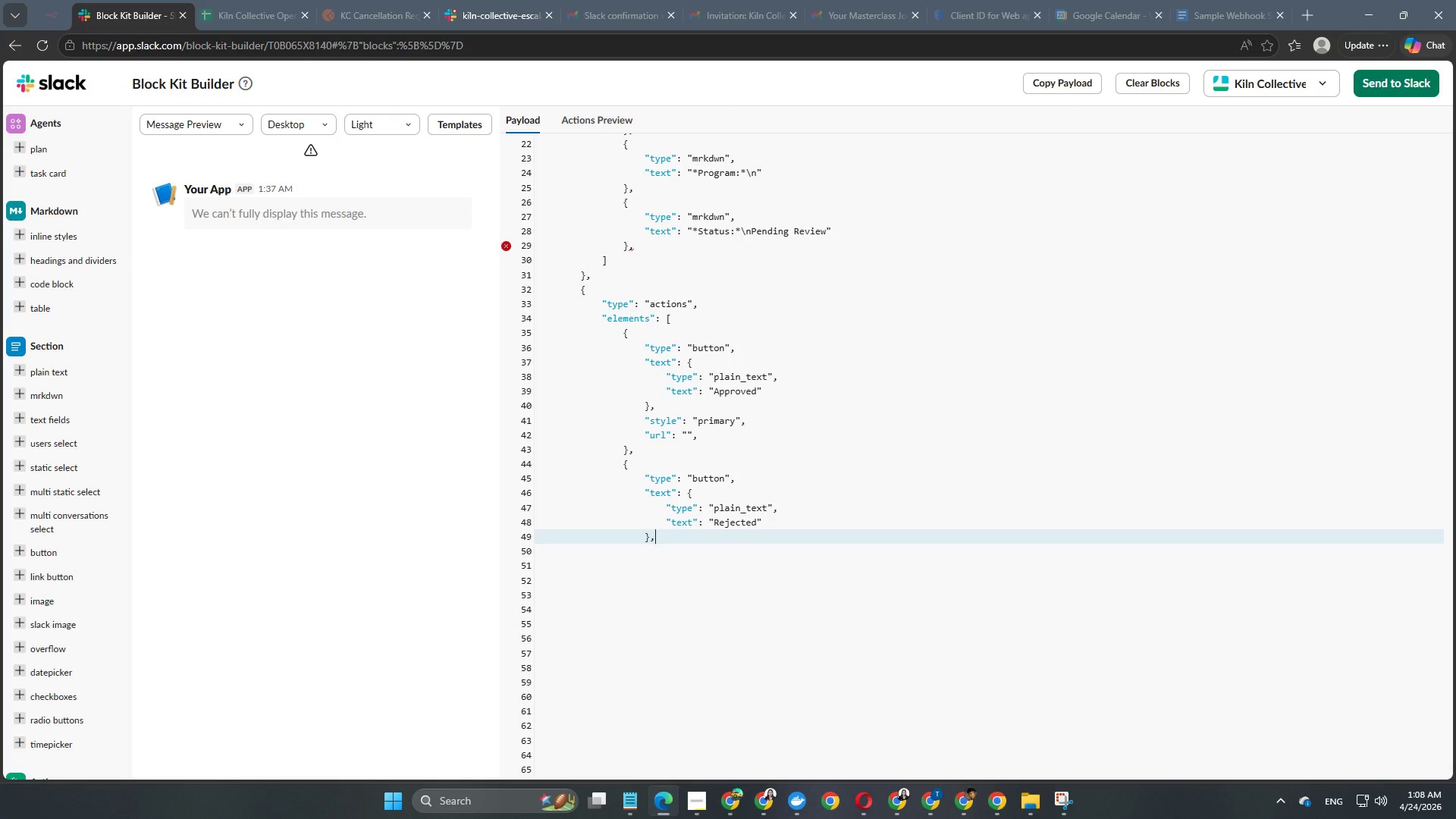 
key(Enter)
 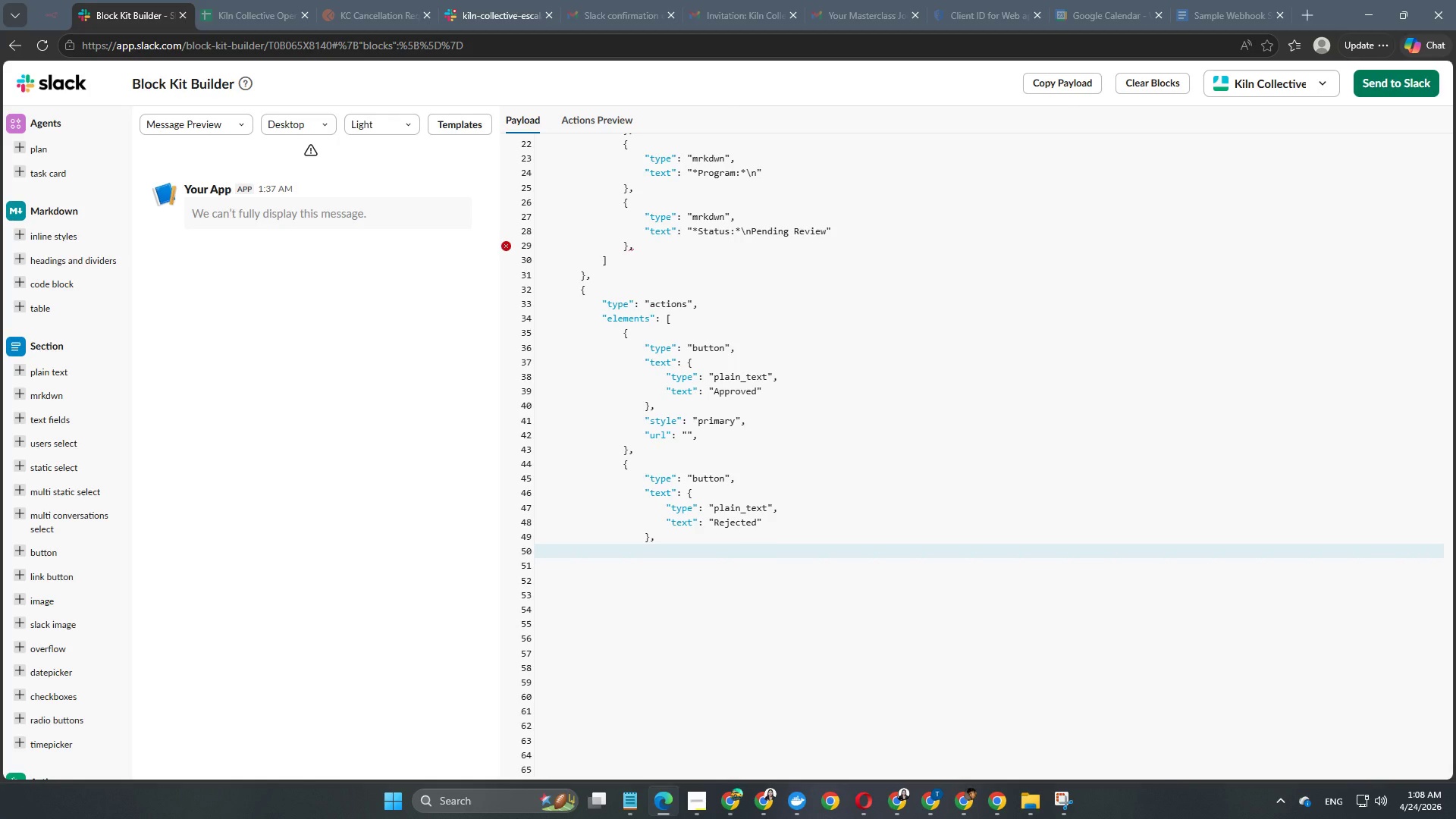 
key(Tab)
key(Tab)
key(Tab)
key(Tab)
key(Tab)
type("type)
key(Backspace)
key(Backspace)
key(Backspace)
key(Backspace)
type(style": "dane)
key(Backspace)
type(ger",)
 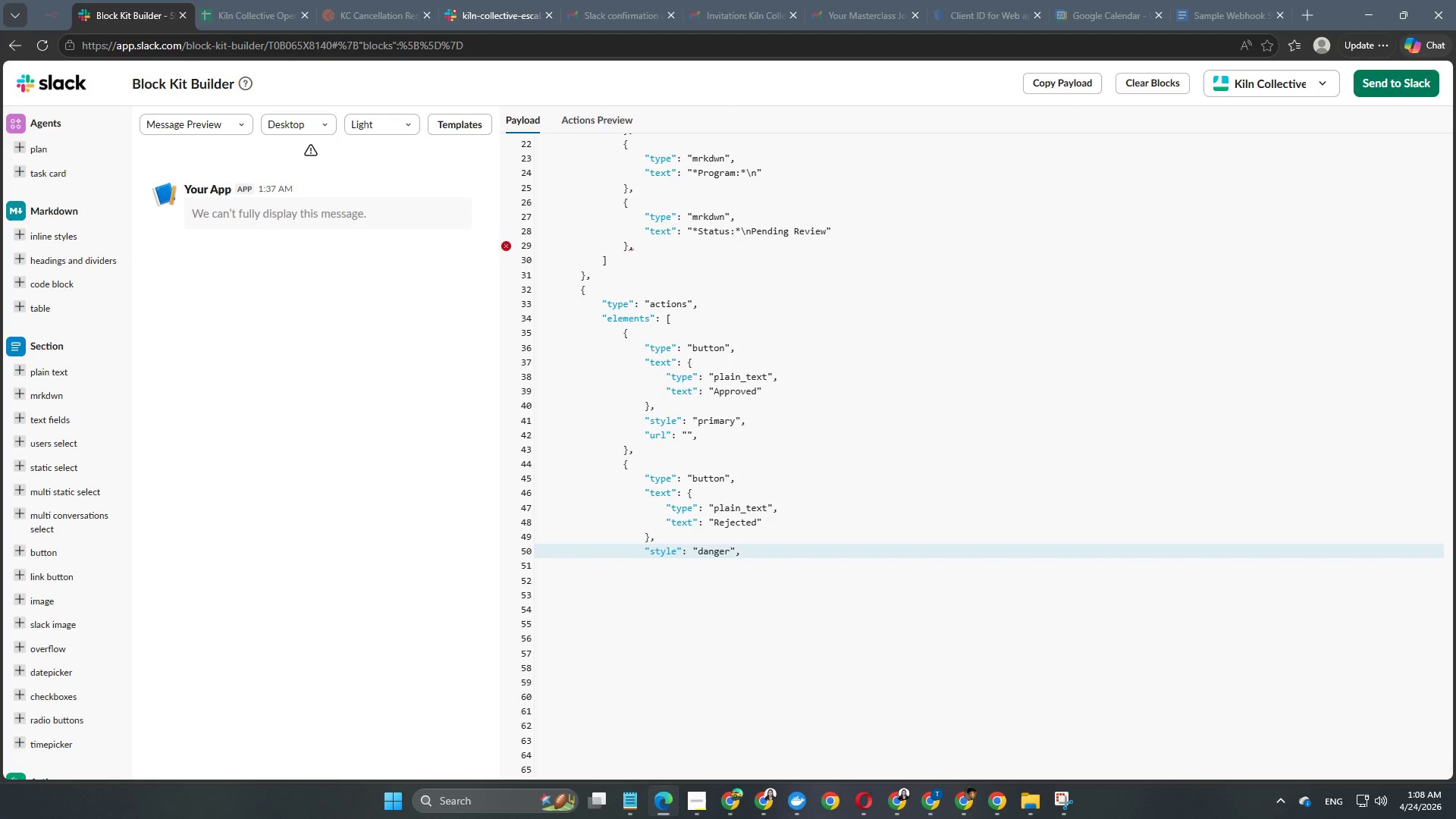 
key(Enter)
 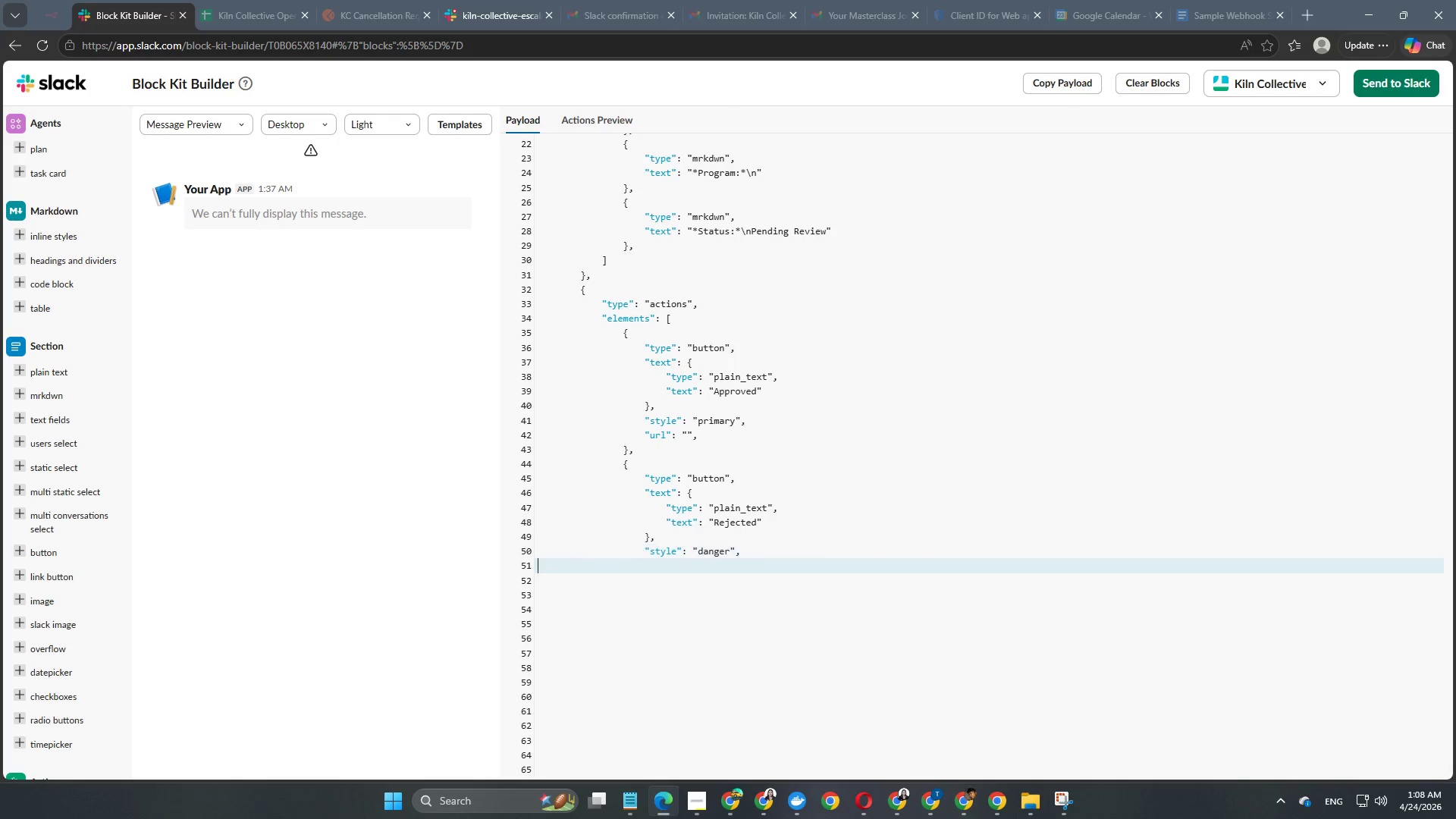 
key(Enter)
 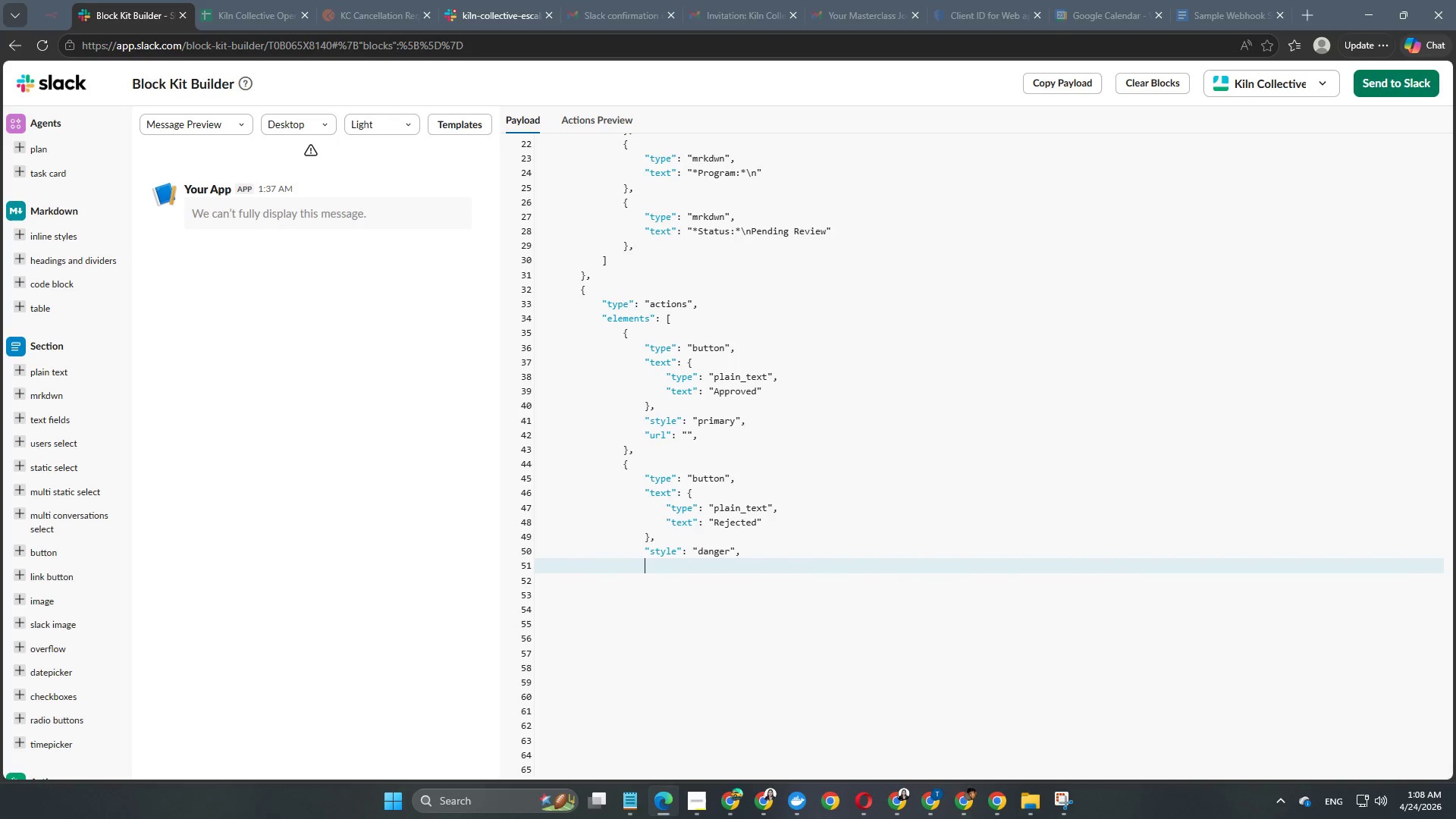 
key(Enter)
 